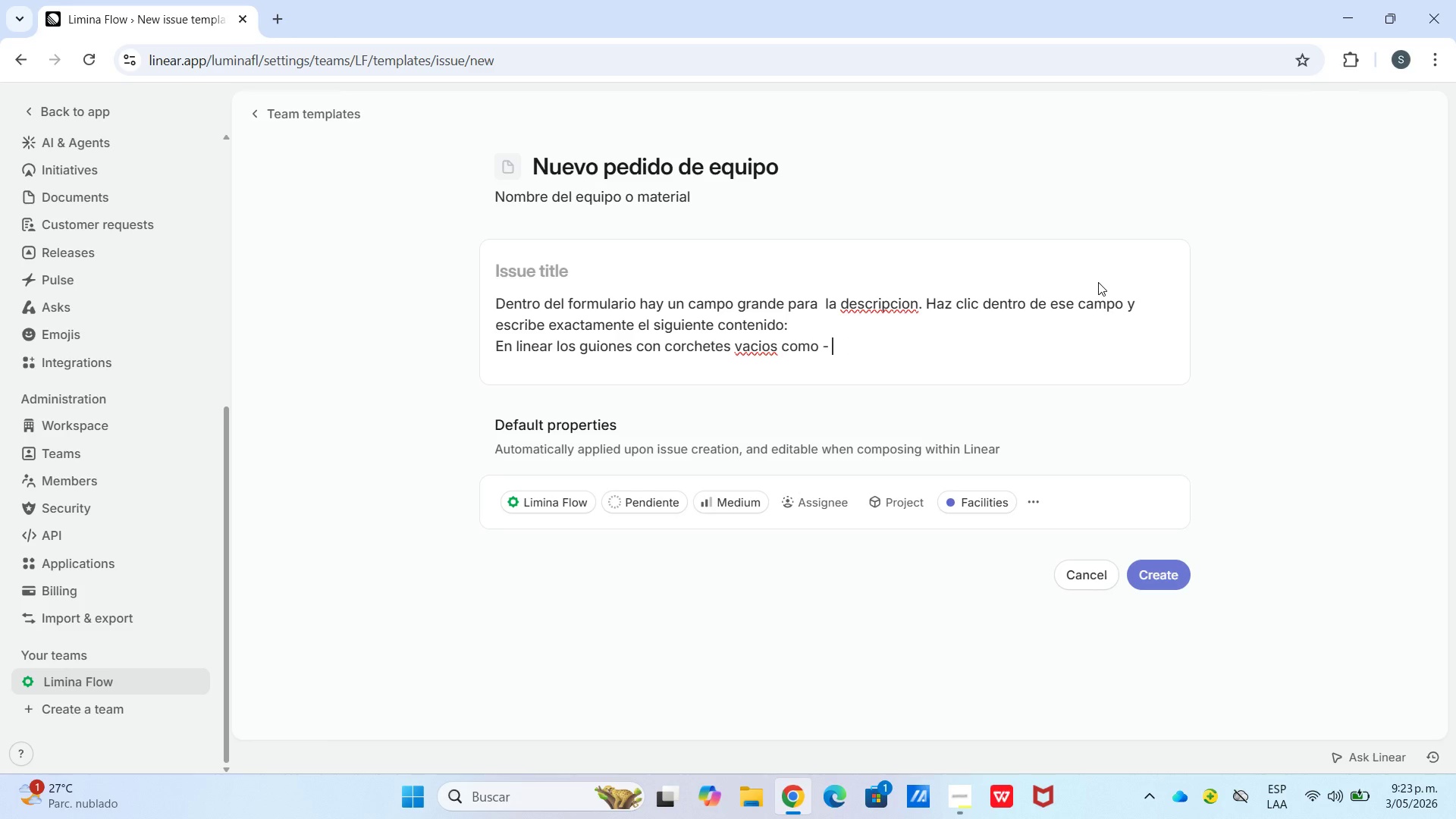 
key(Control+Semicolon)
 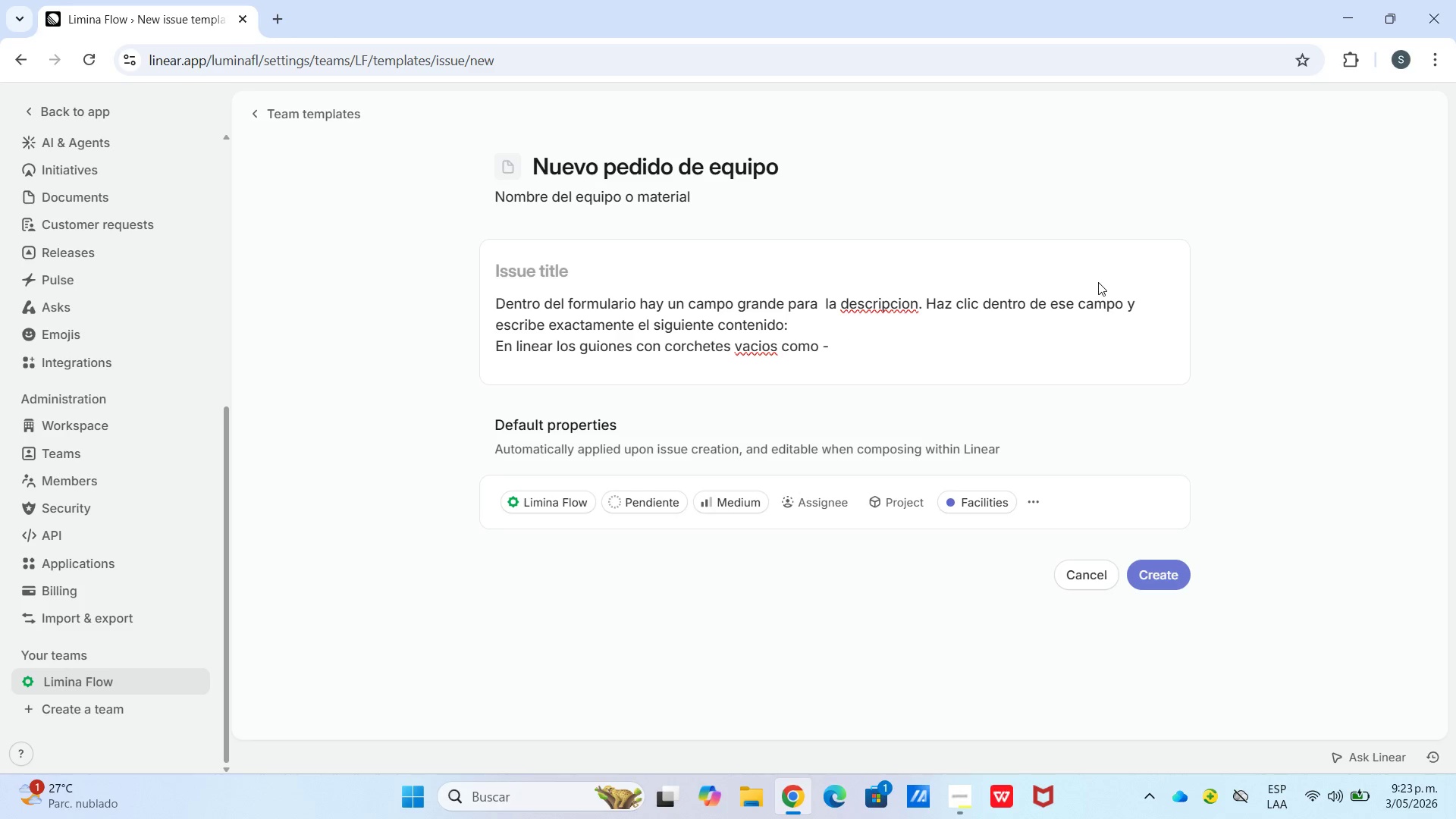 
key(Alt+Control+Semicolon)
 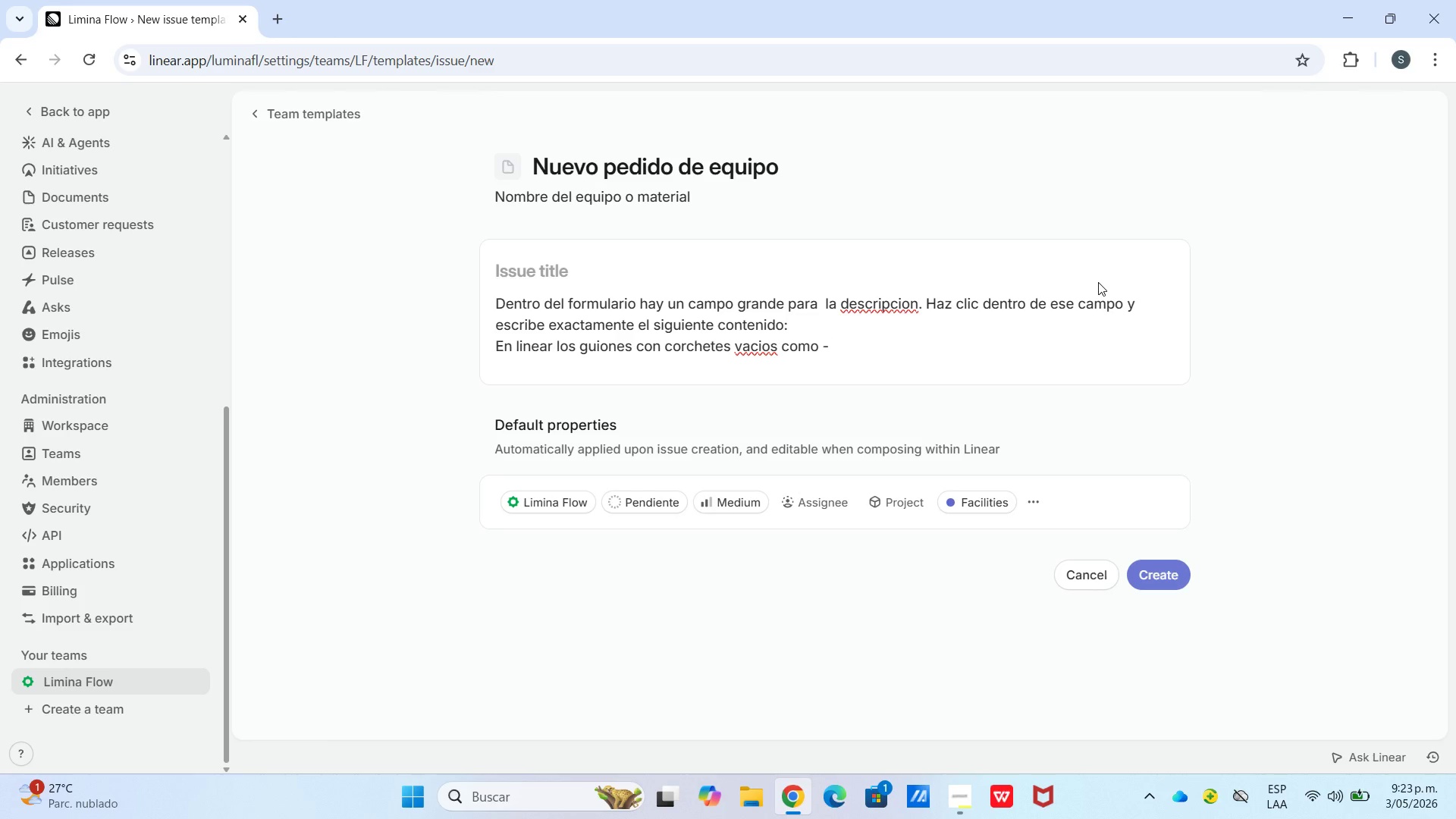 
wait(12.5)
 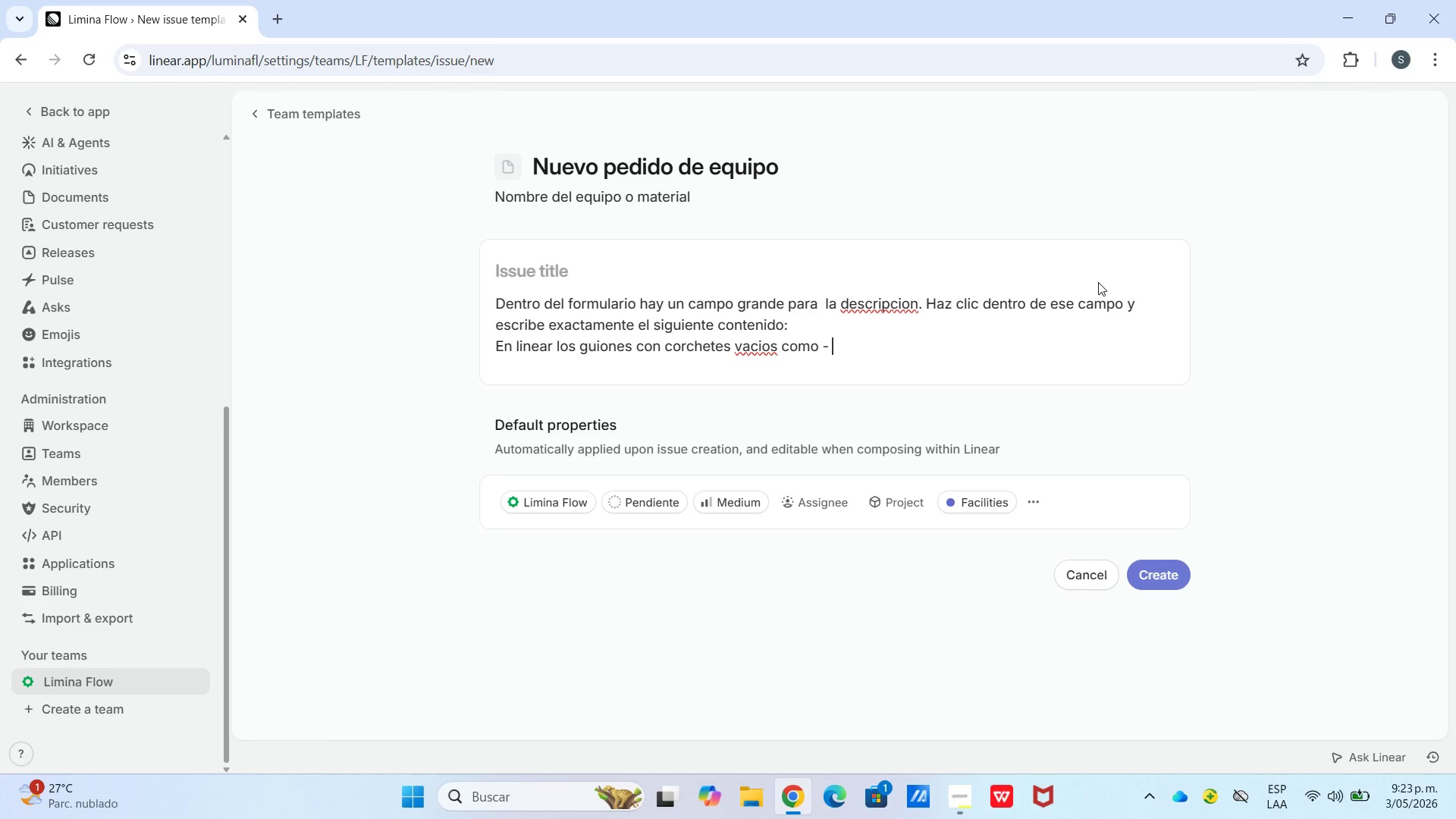 
type("? se convierten autoam)
key(Backspace)
key(Backspace)
type(maticamente en cad)
key(Backspace)
type(sillas de verificacion que se pueden marcar con unc)
key(Backspace)
key(Backspace)
type( )
key(Backspace)
type(n clic, asegurate de escribirlos exactamente como estan aqui, con un espacio dentro de los corchetes.)
 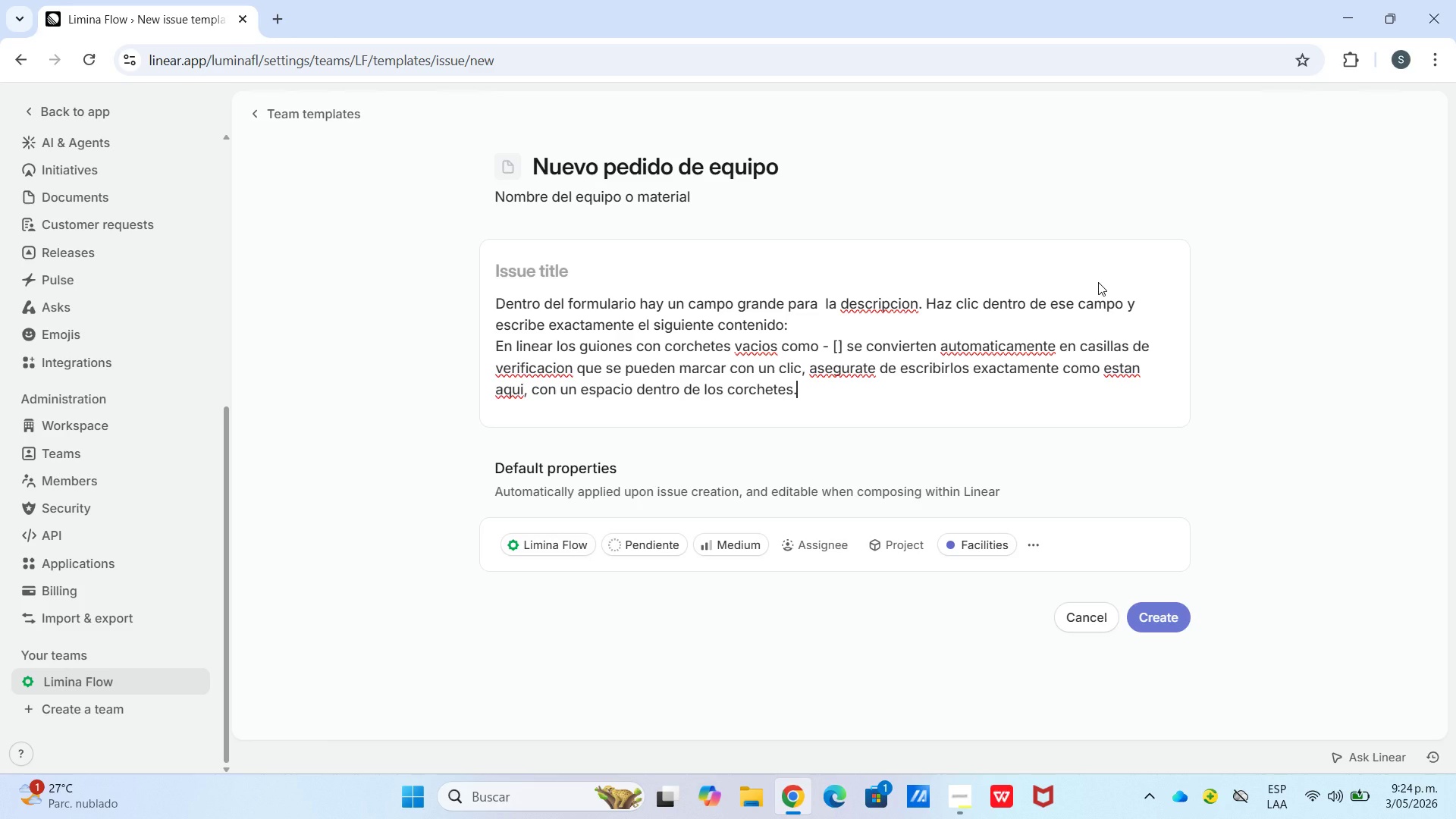 
key(Shift+Enter)
 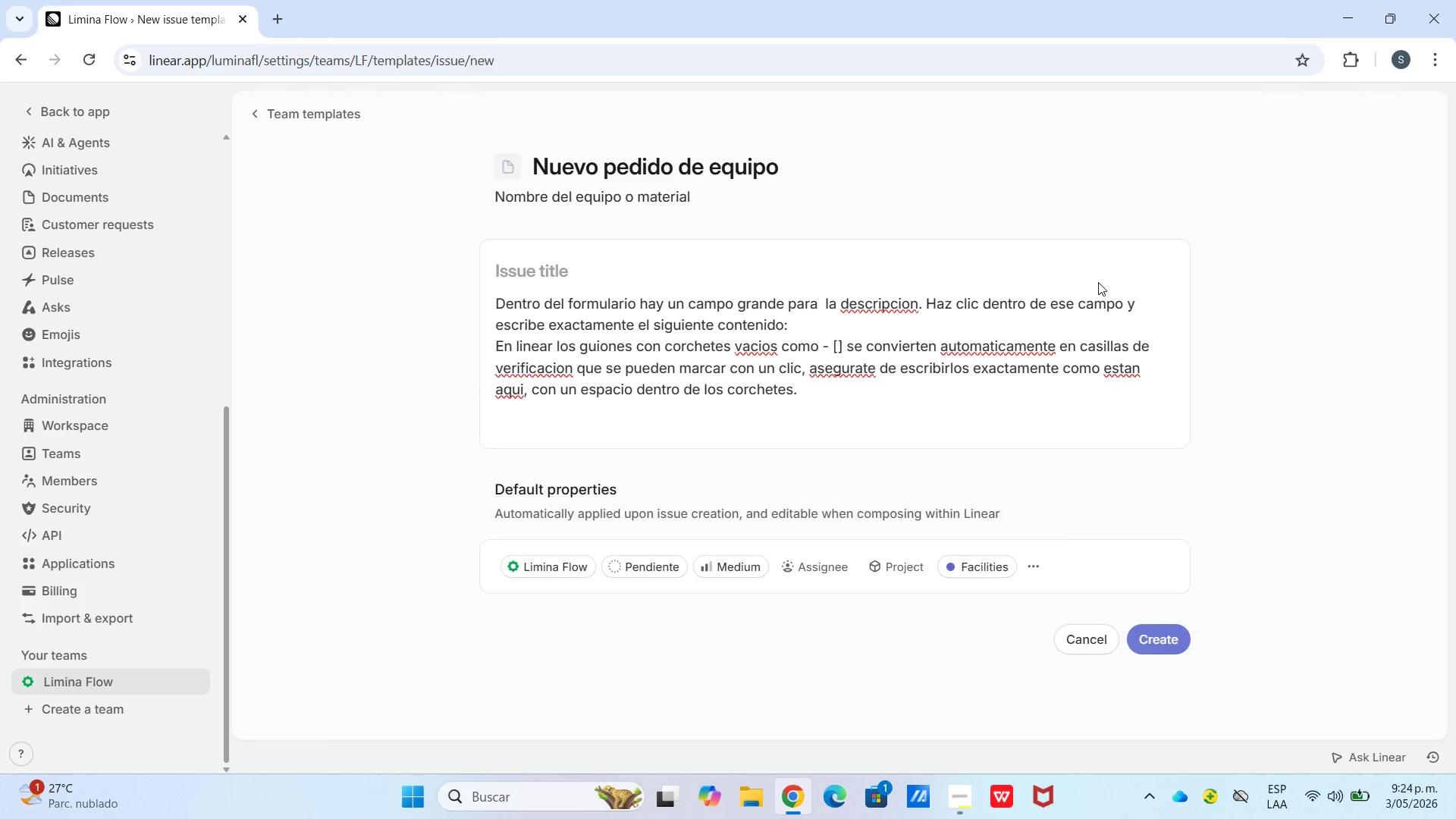 
key(Shift+Enter)
 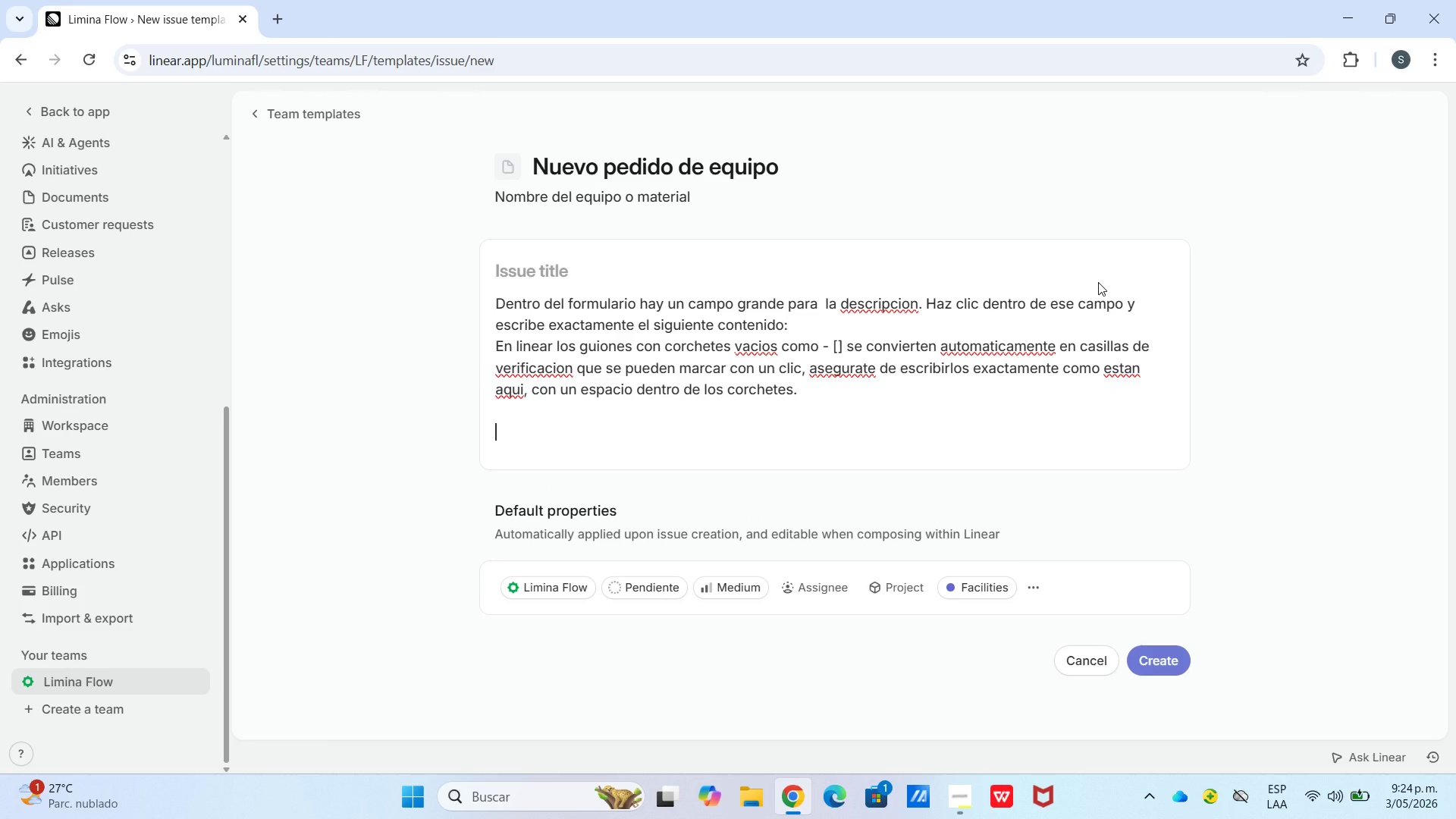 
type(Checklist de pedido de equipo)
 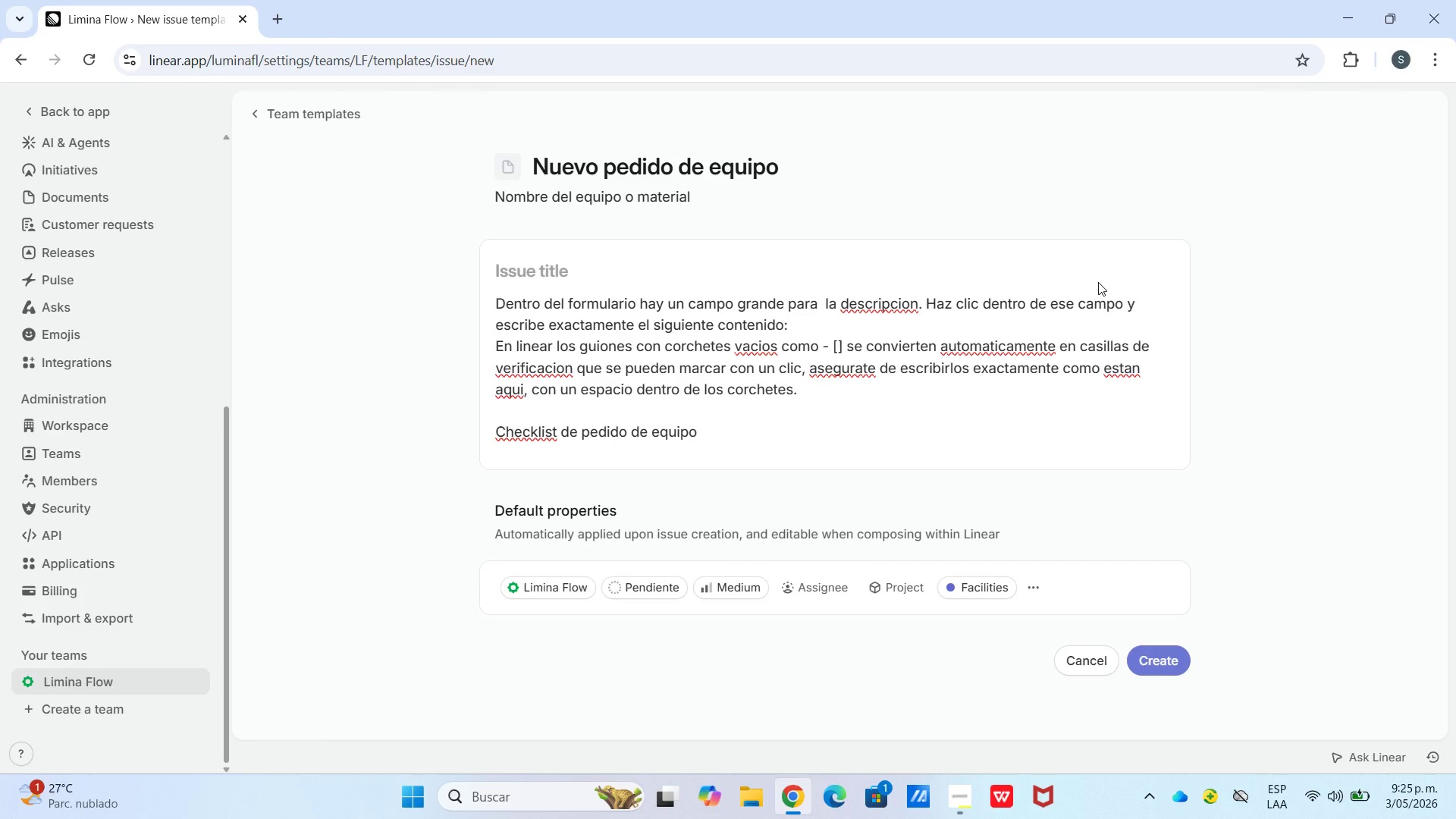 
wait(8.08)
 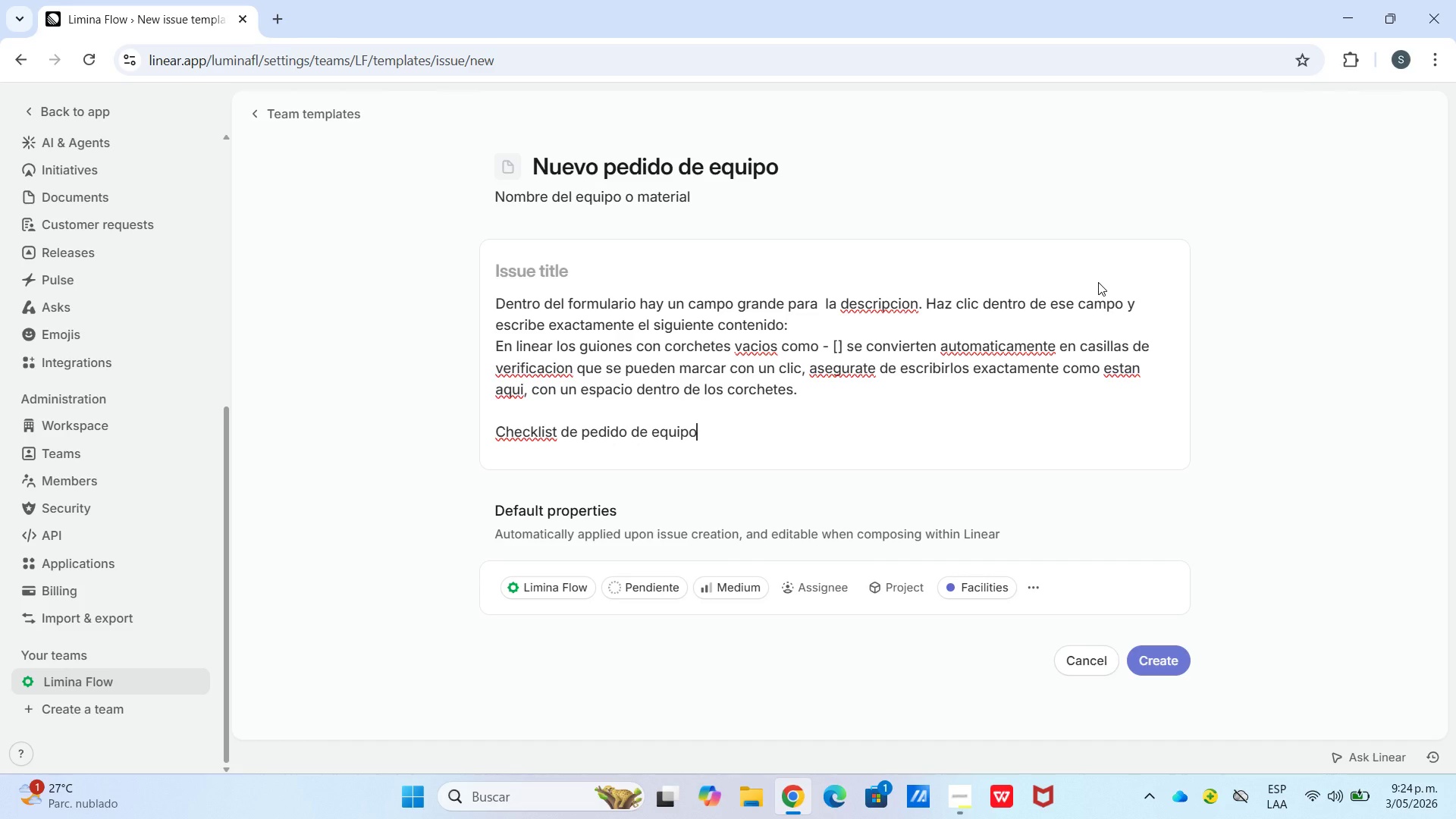 
key(Shift+Enter)
 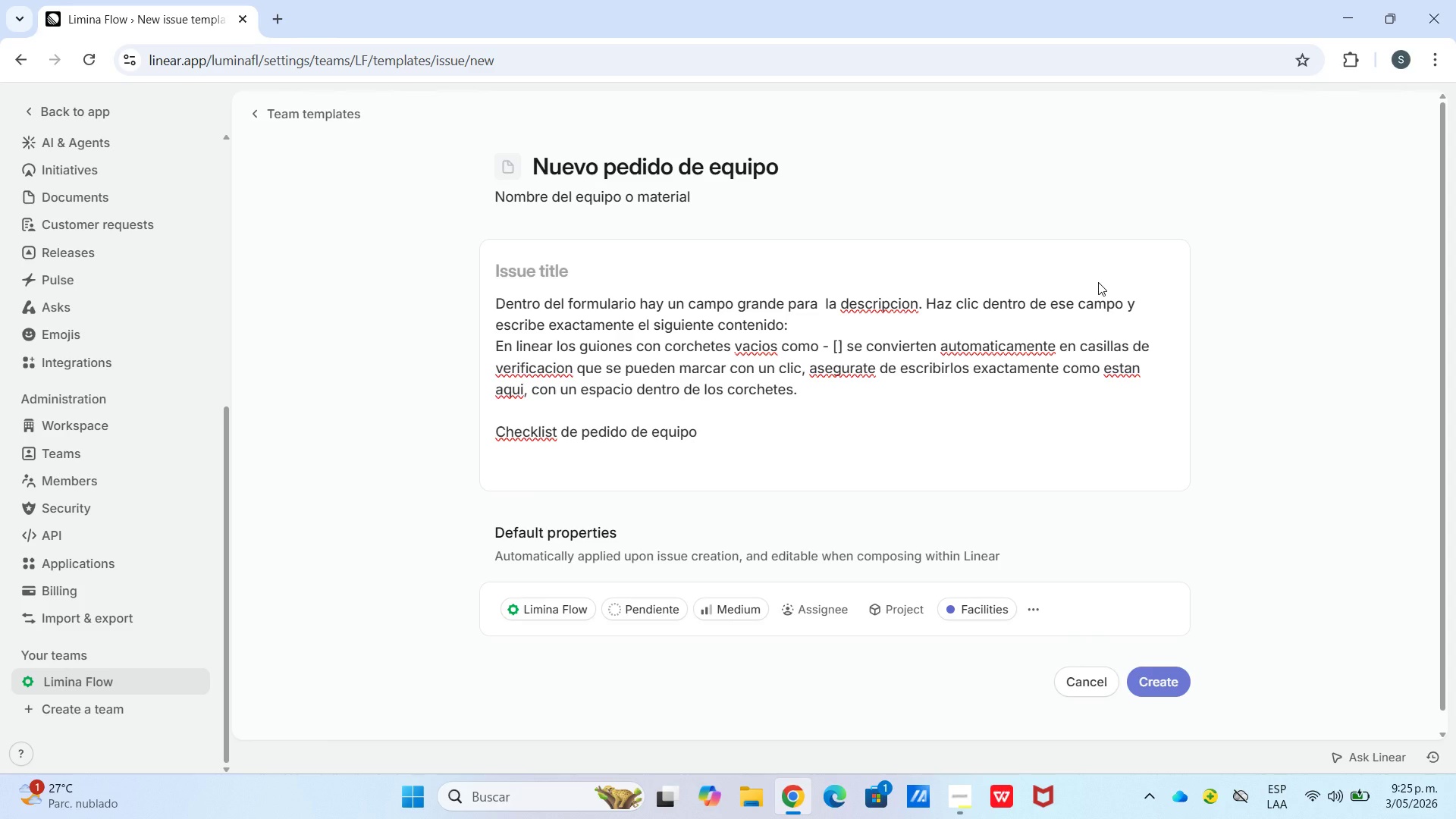 
wait(6.95)
 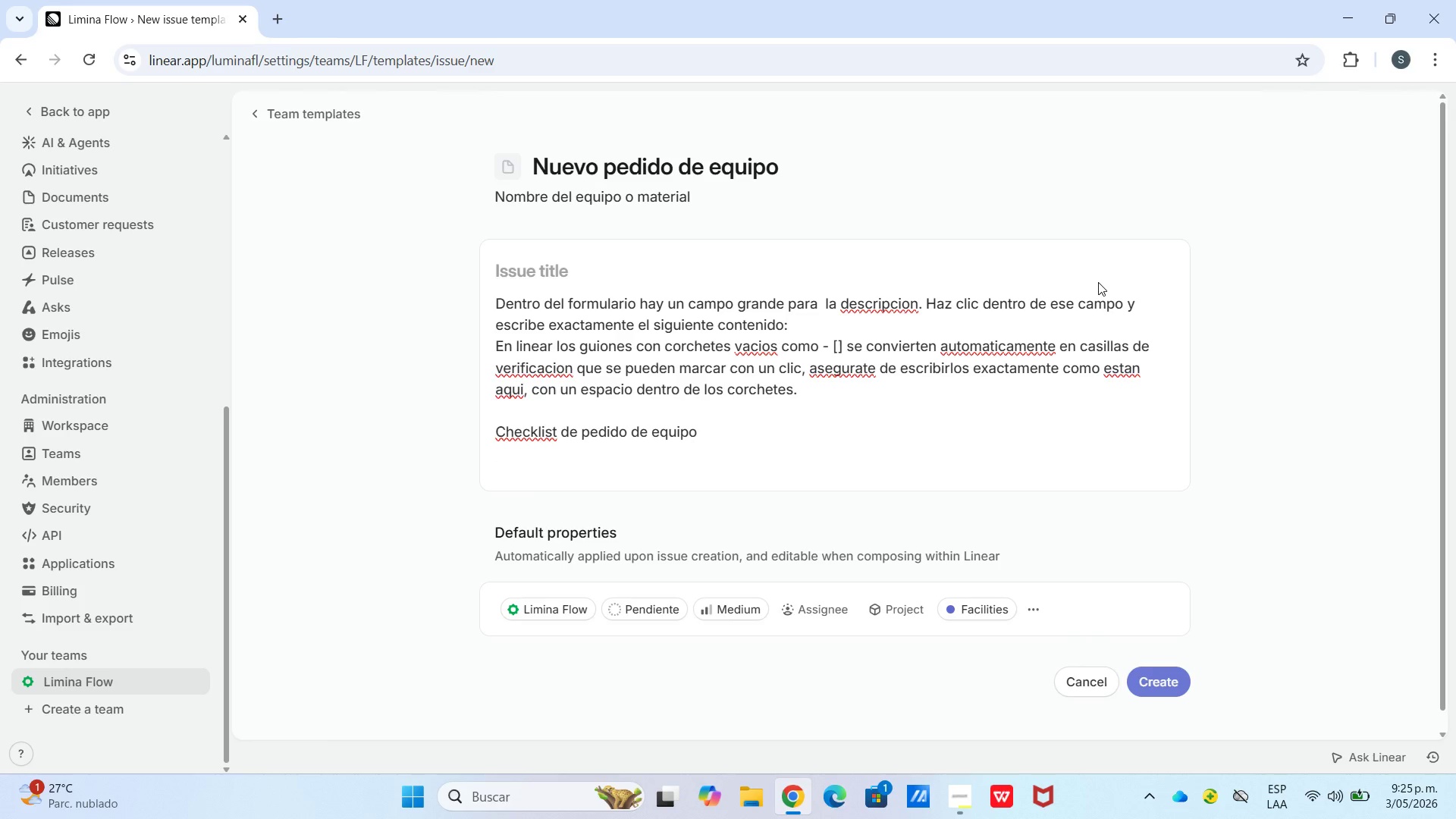 
key(Shift+Semicolon)
 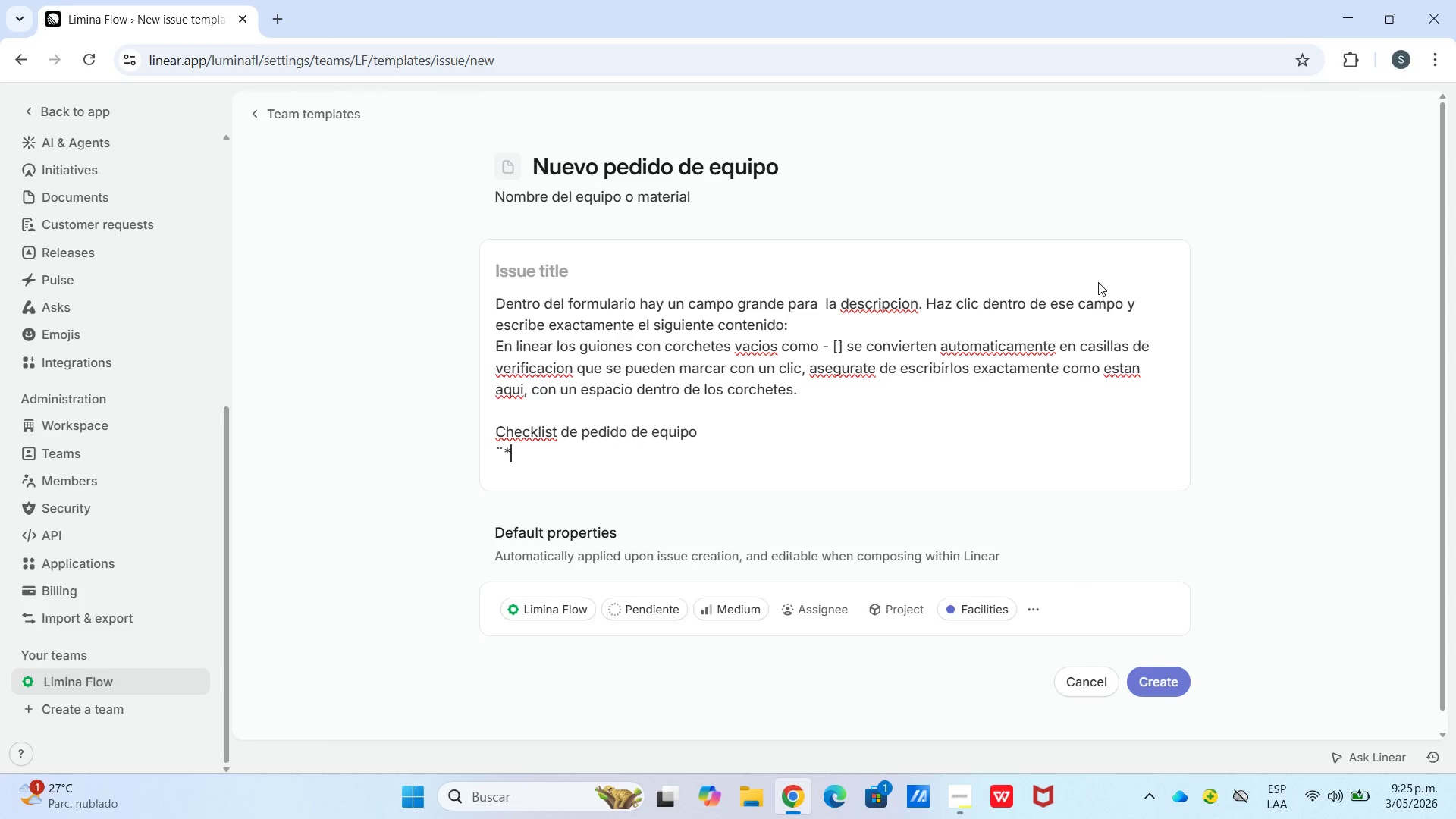 
key(Shift+Equal)
 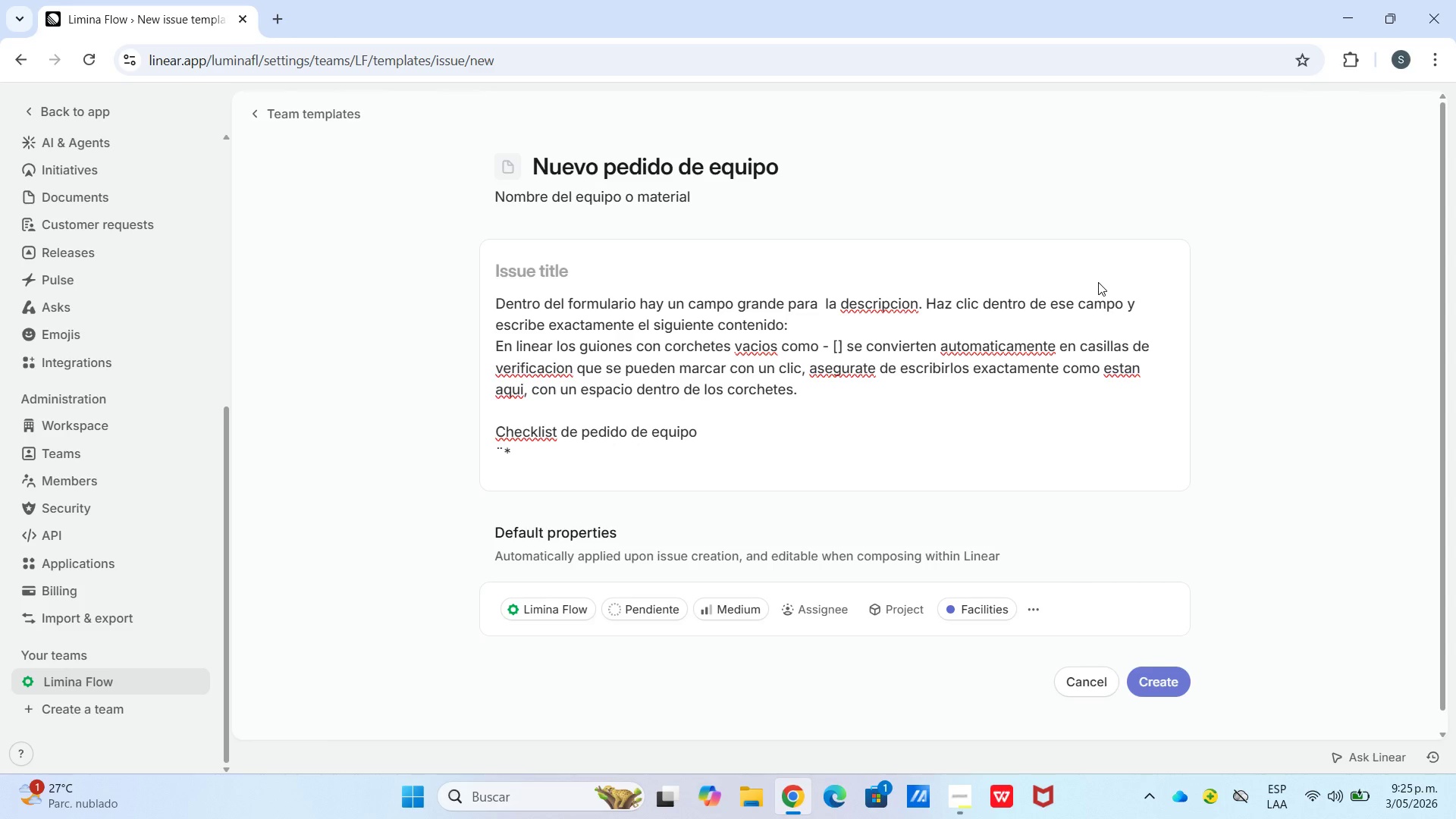 
key(Shift+Semicolon)
 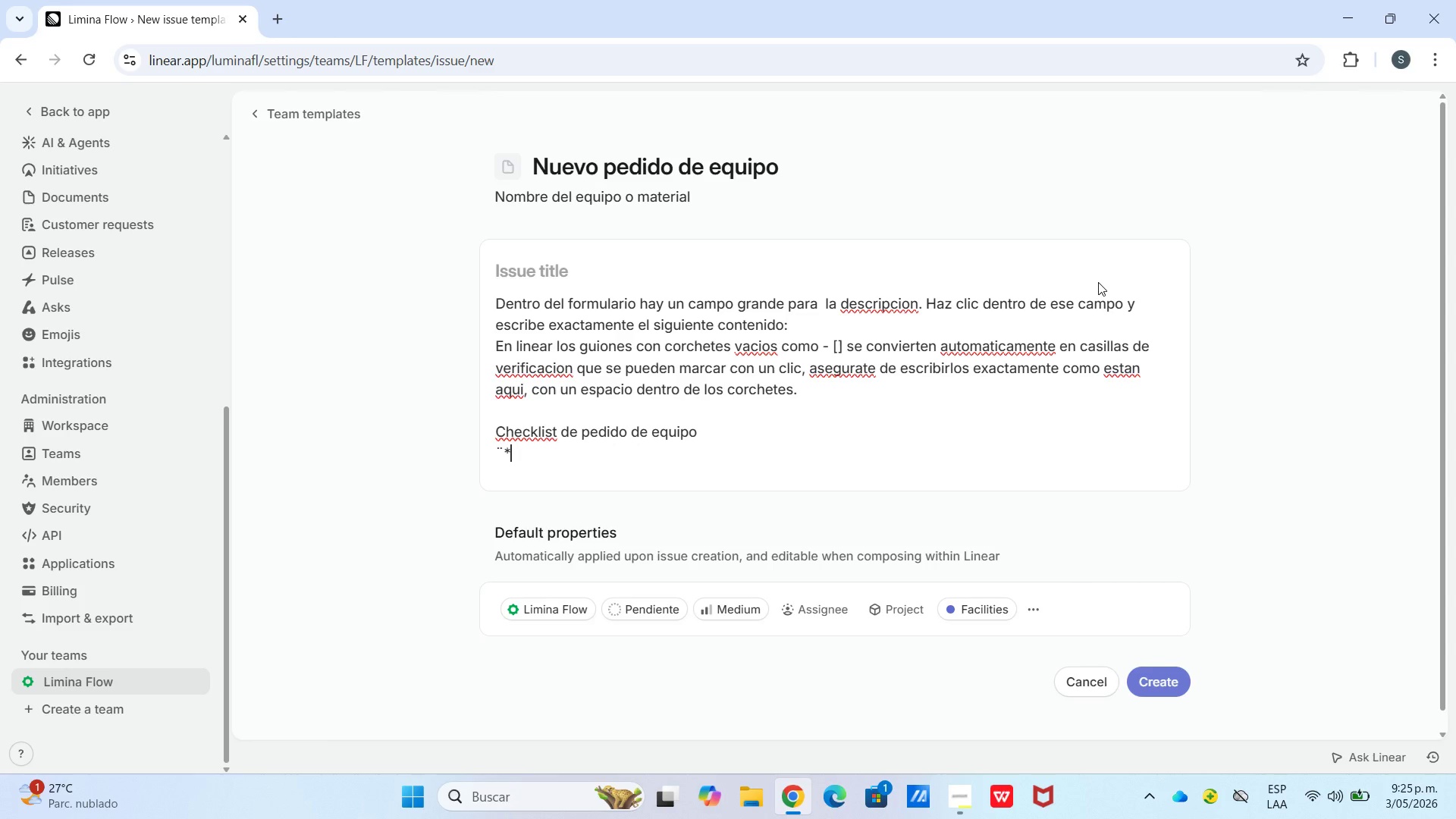 
key(Backspace)
 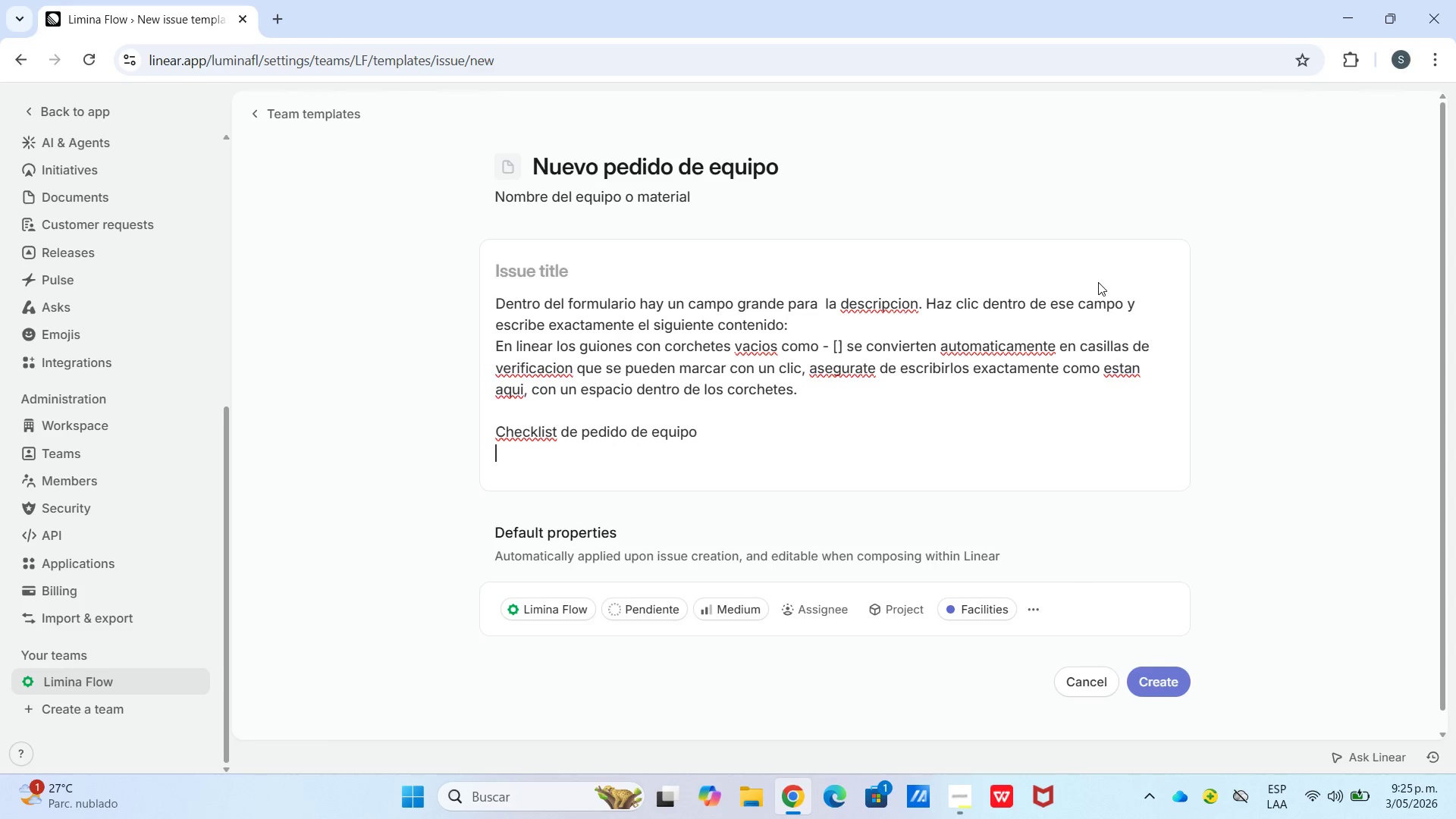 
key(Backspace)
 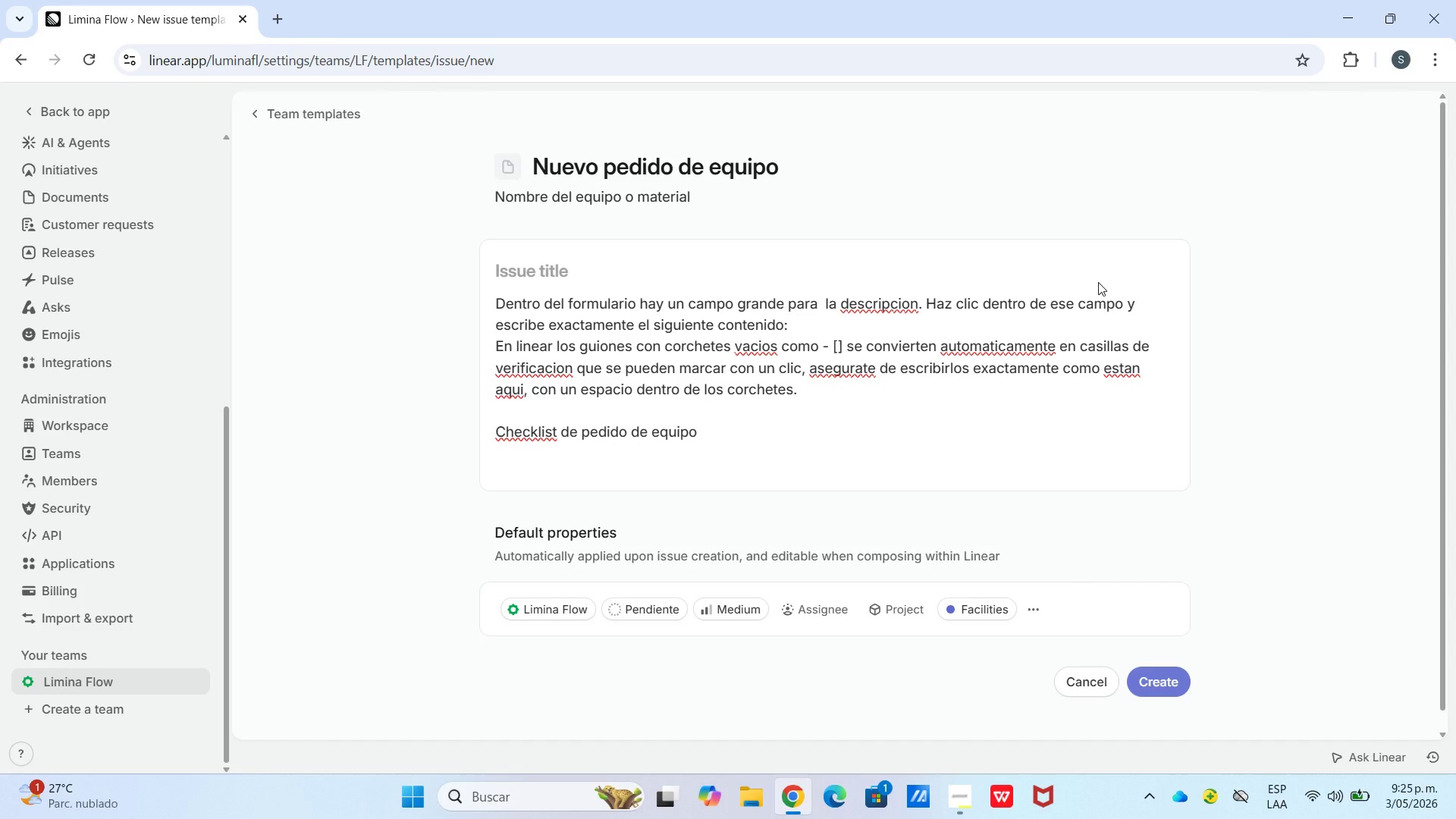 
wait(6.64)
 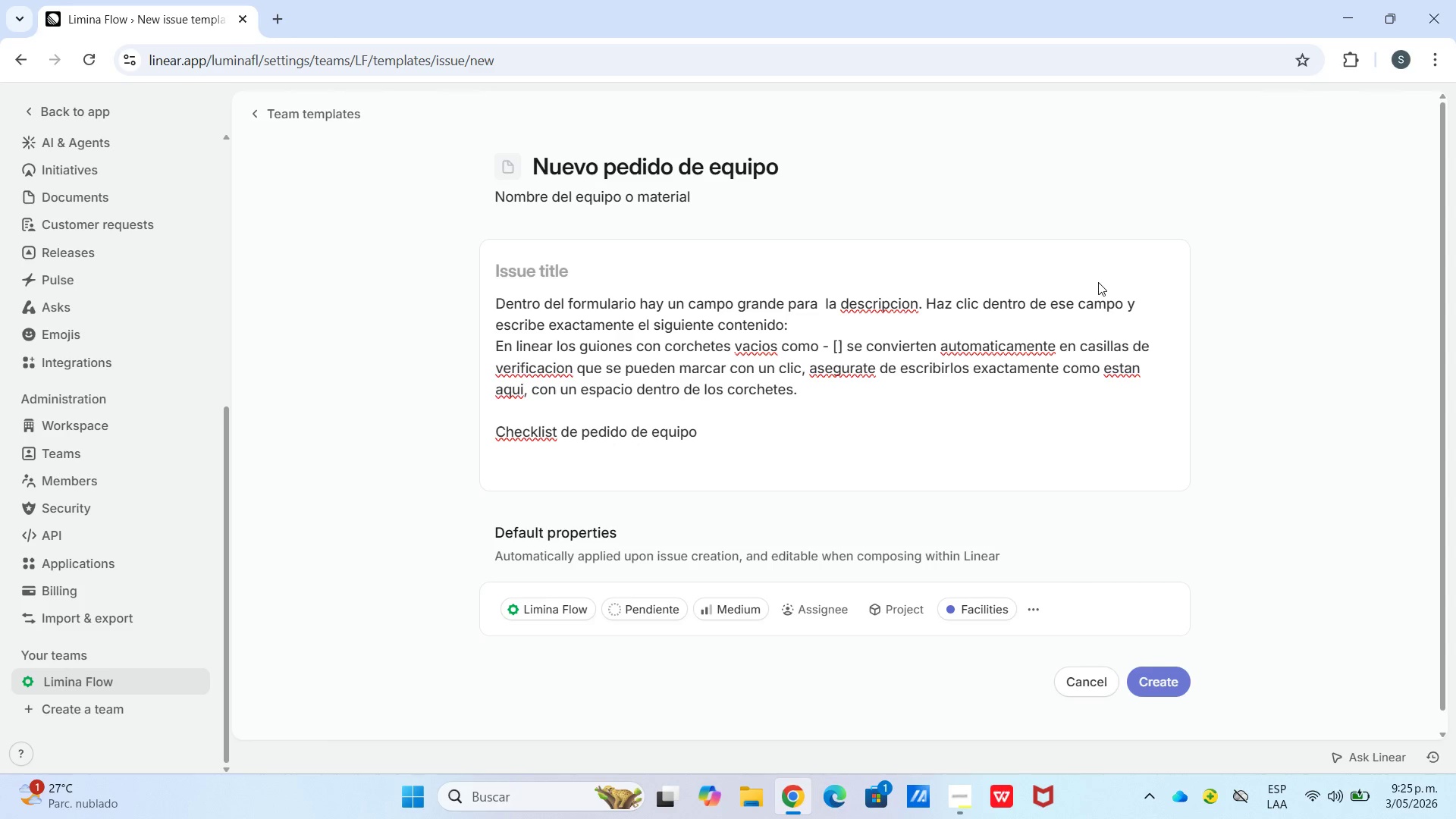 
key(Quote)
 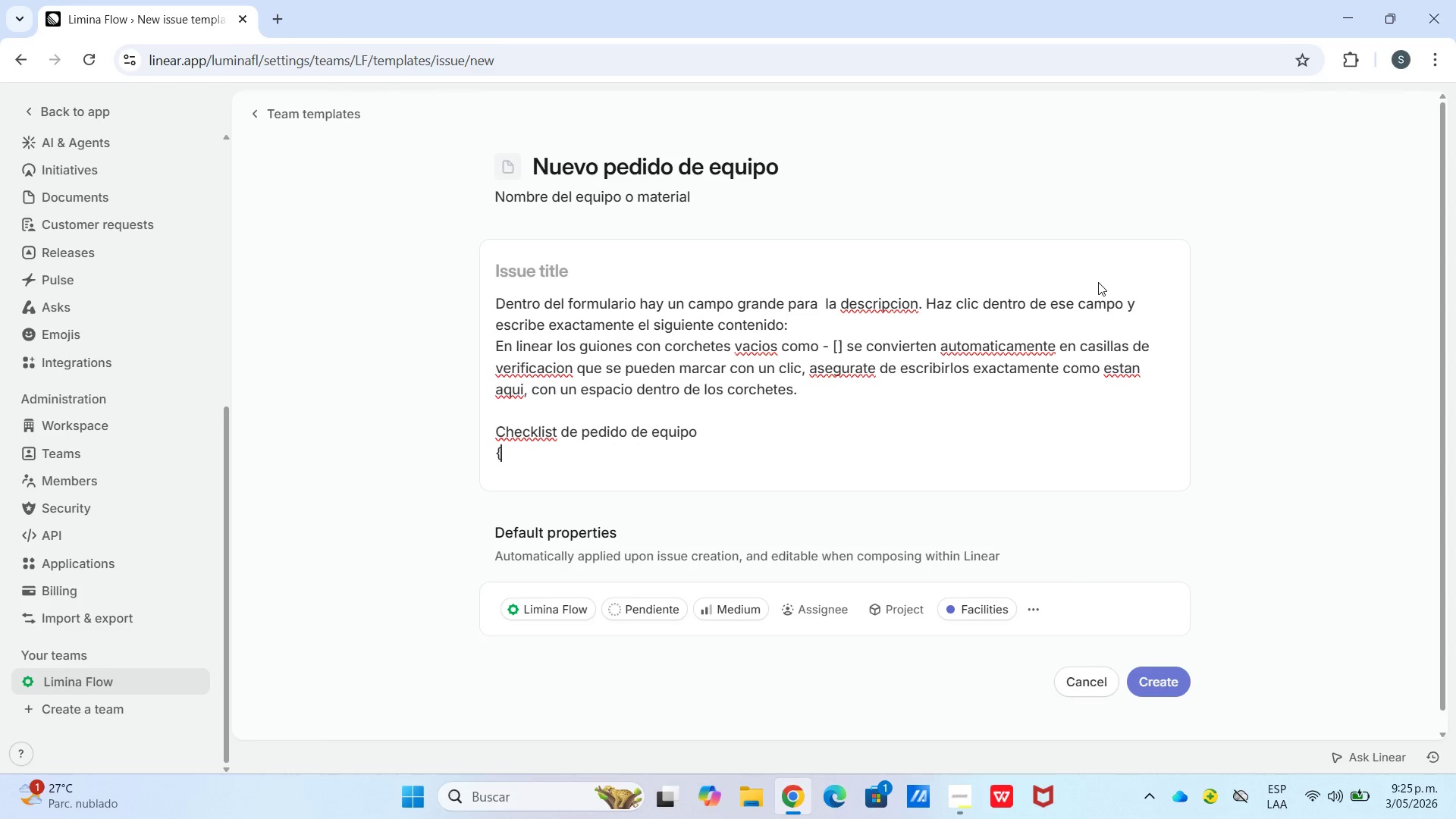 
key(Backspace)
 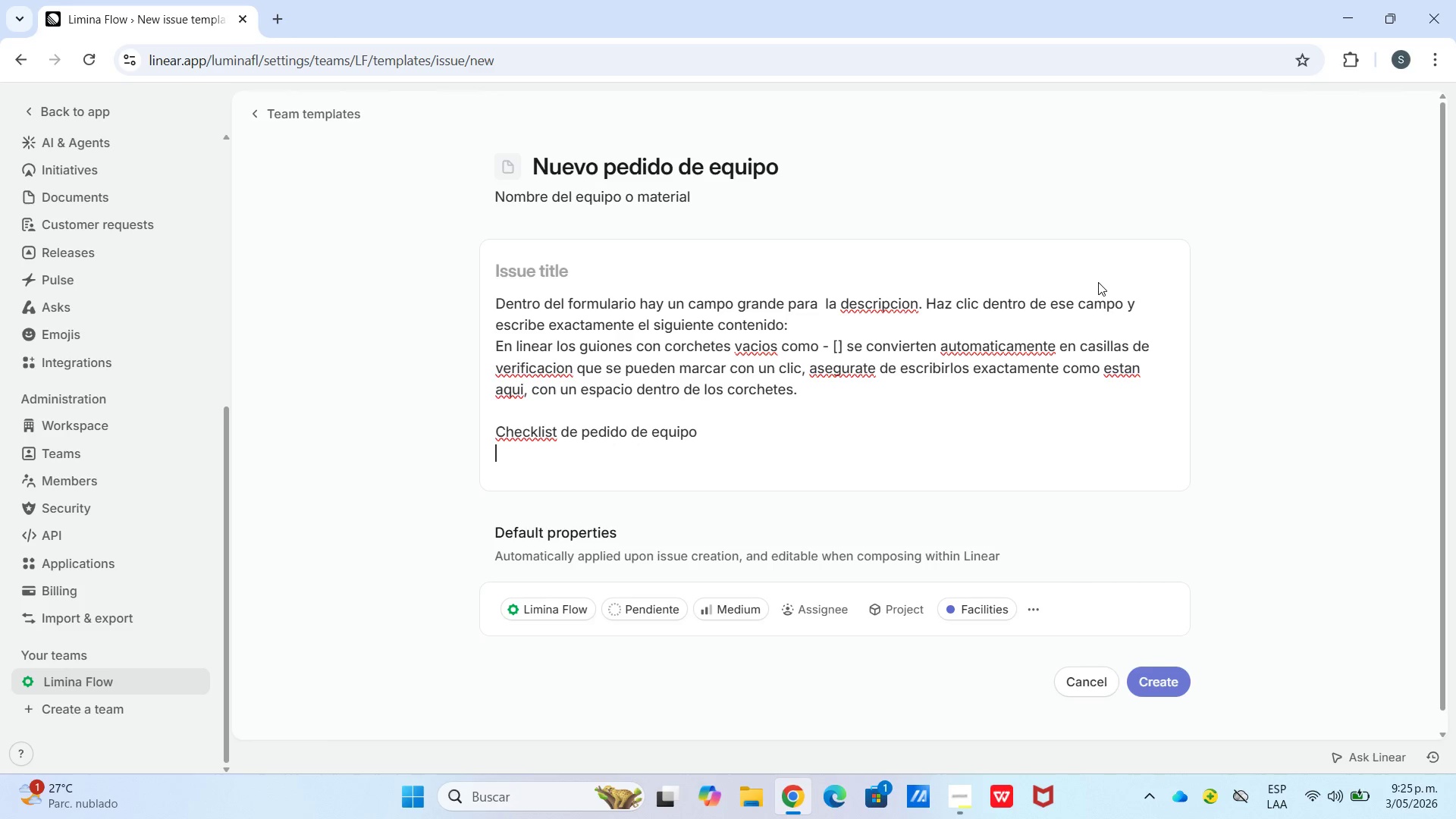 
key(Shift+Quote)
 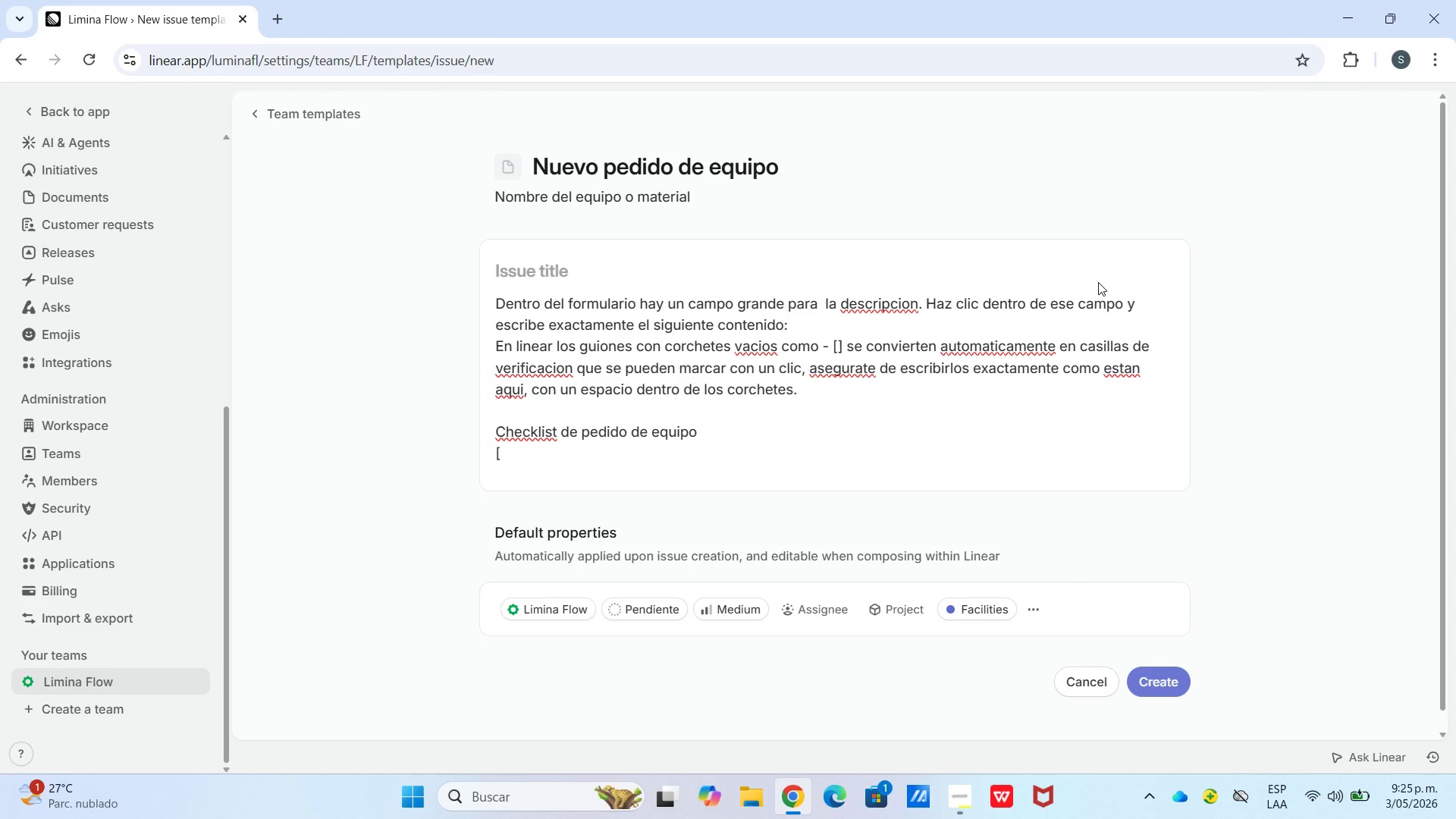 
key(Shift+Slash)
 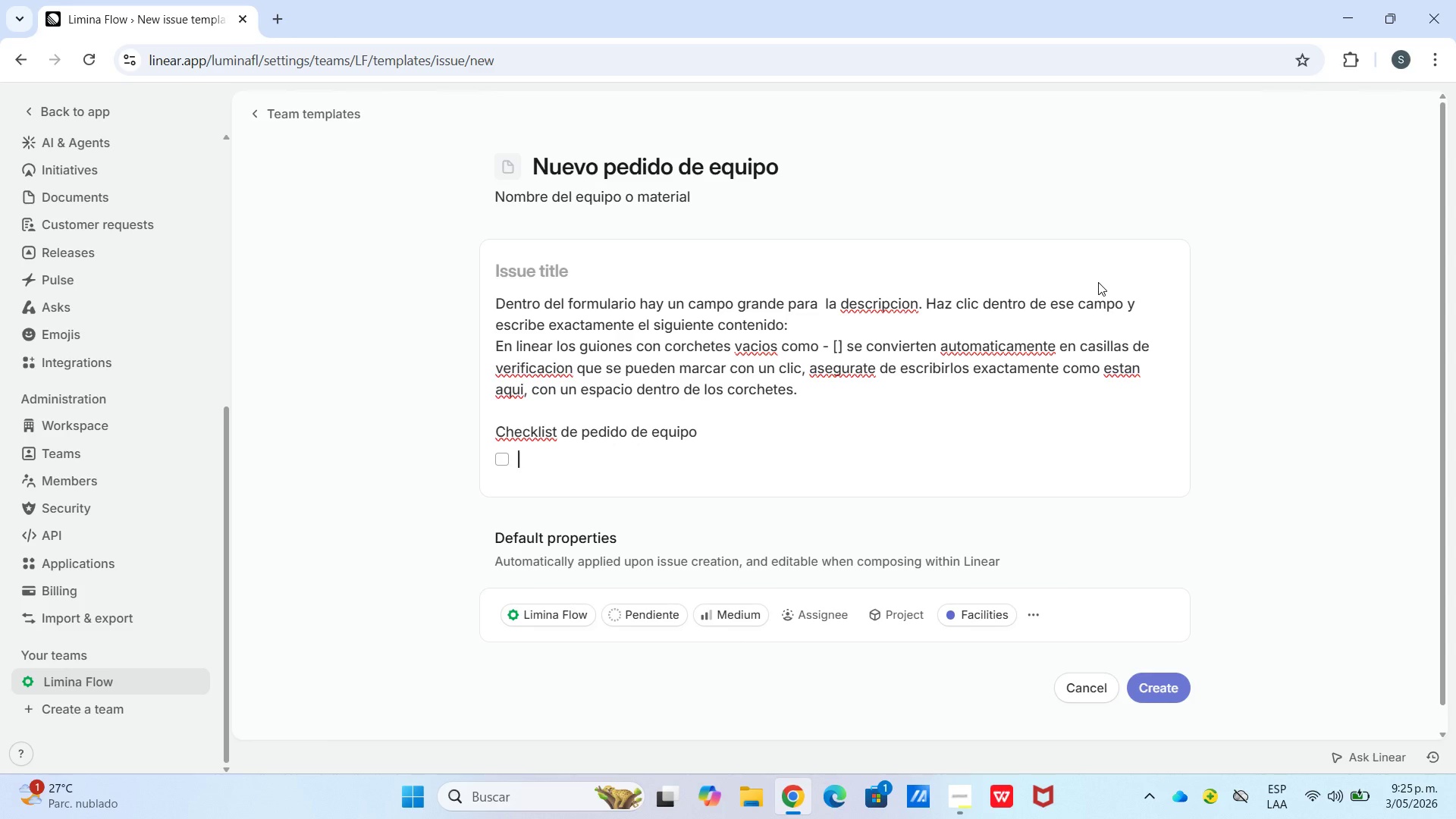 
key(NumpadAdd)
 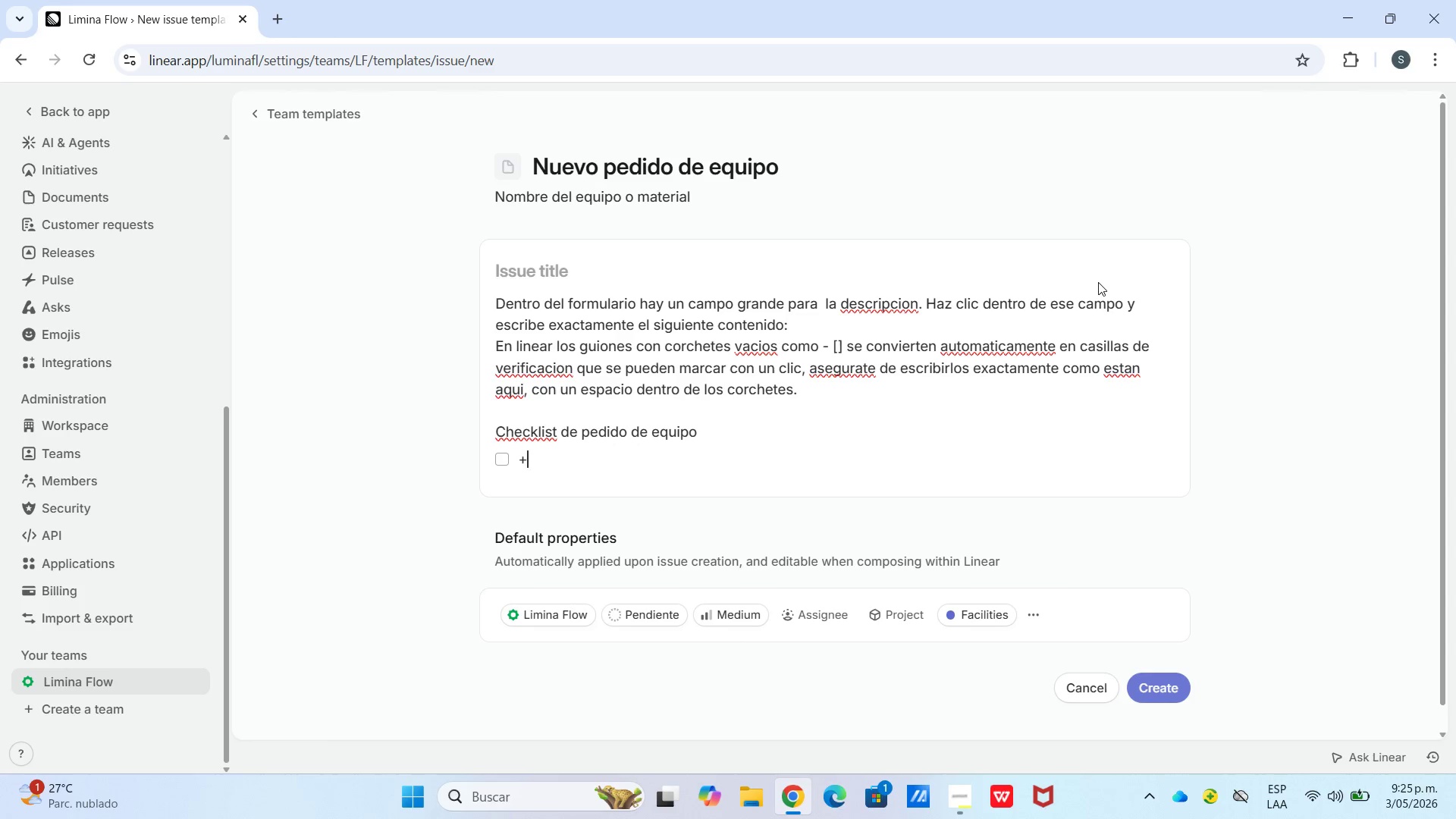 
key(Slash)
 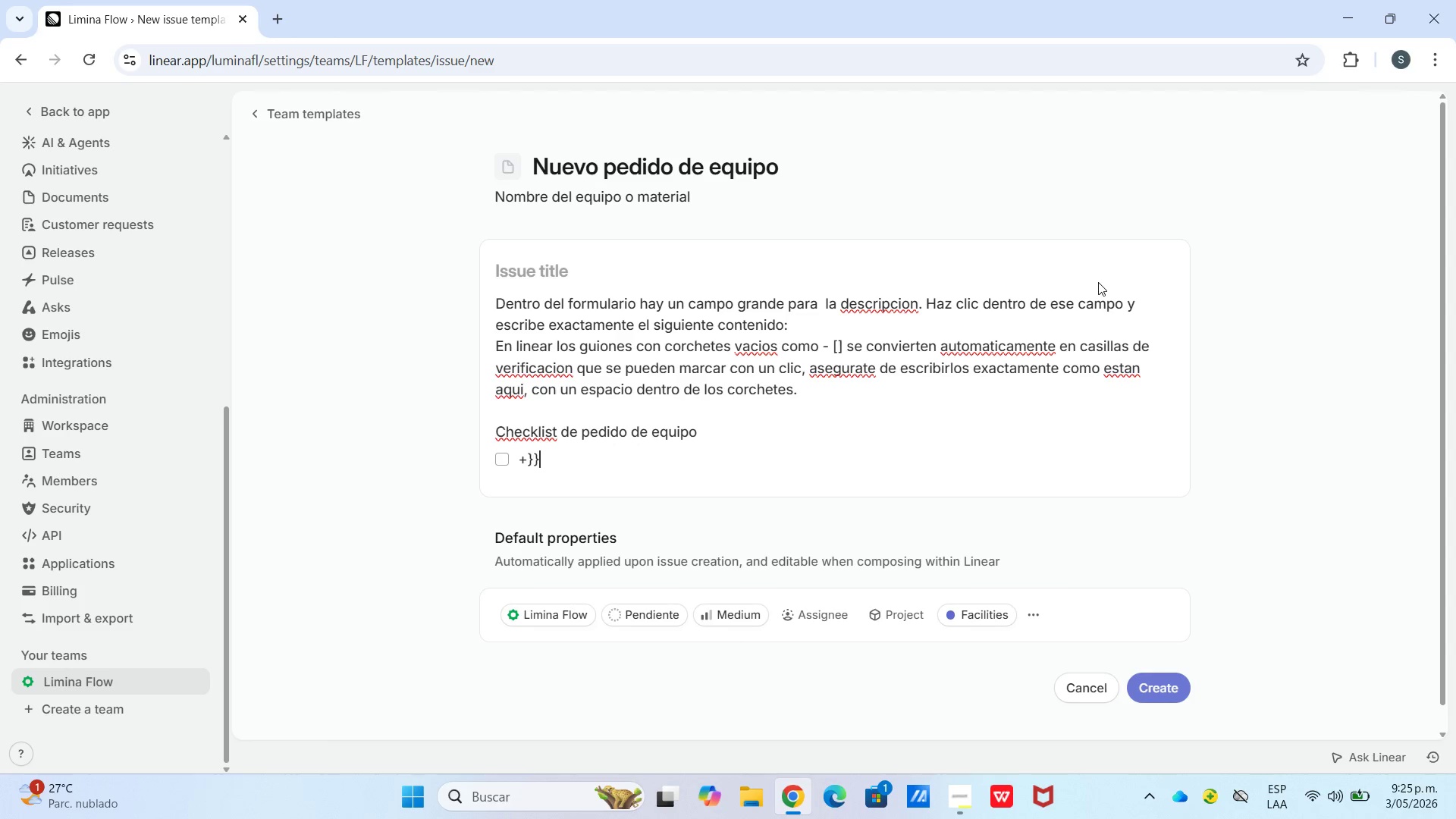 
key(Slash)
 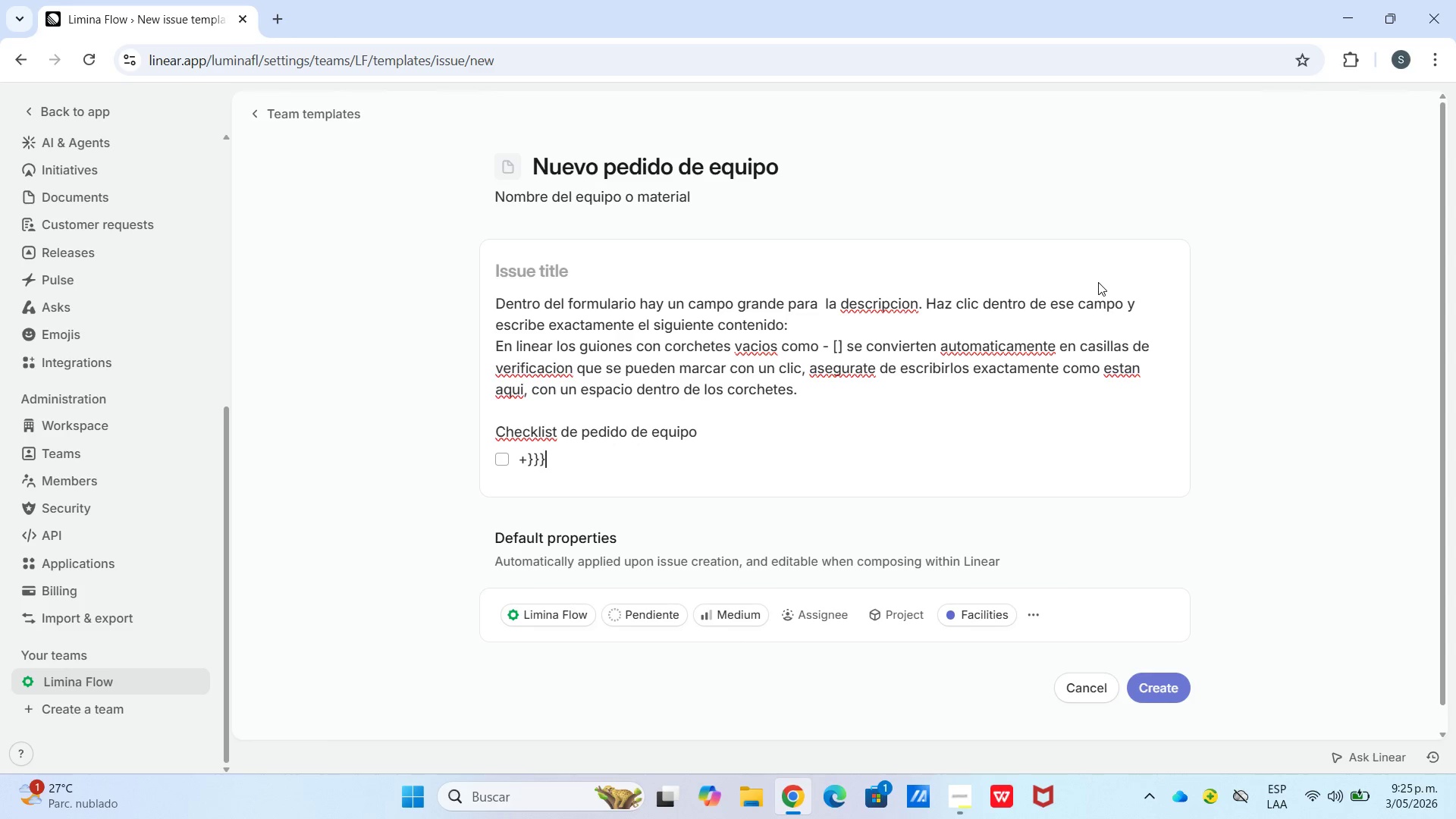 
key(Slash)
 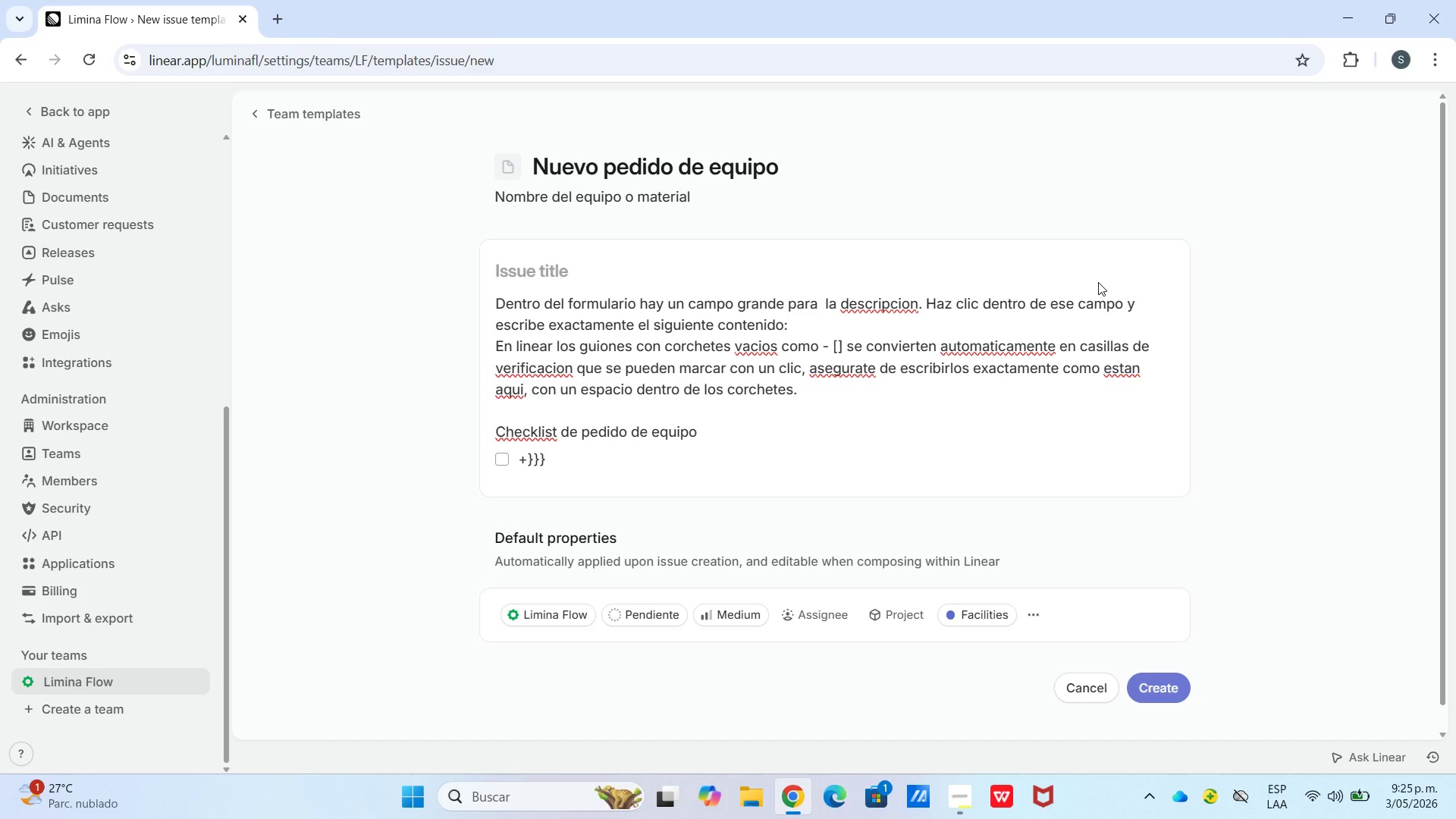 
key(Backspace)
 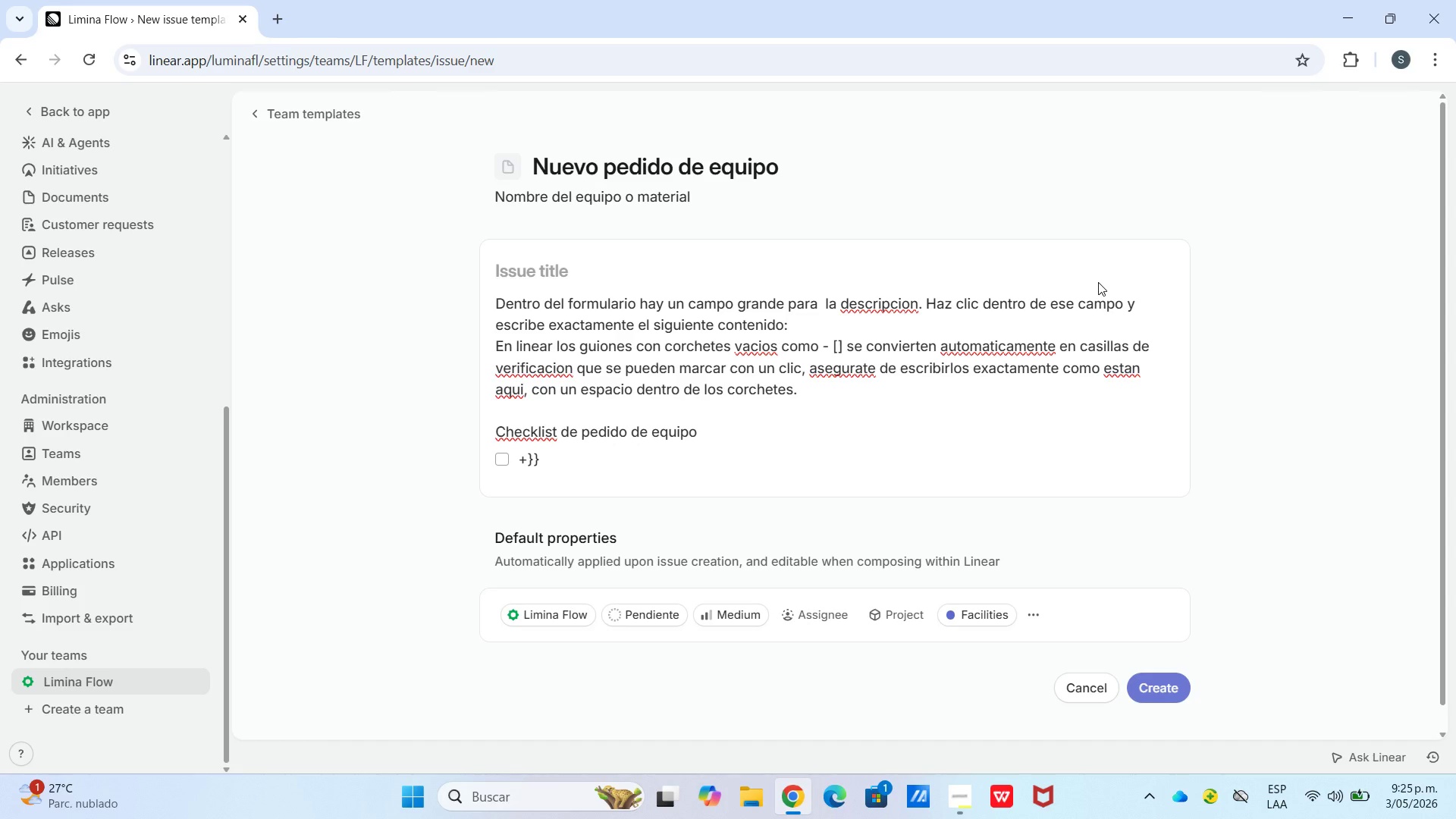 
key(Backspace)
 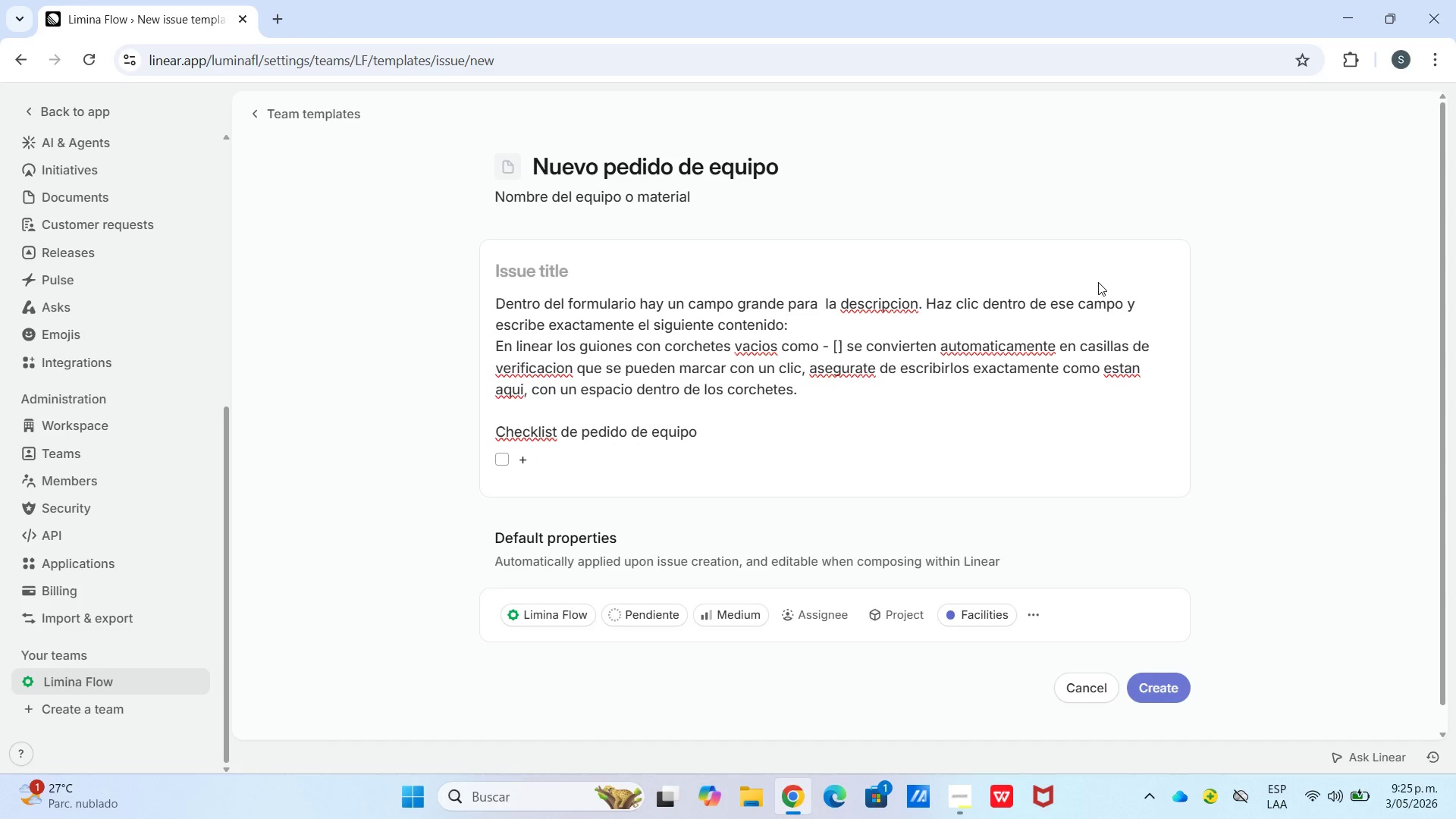 
key(Backspace)
 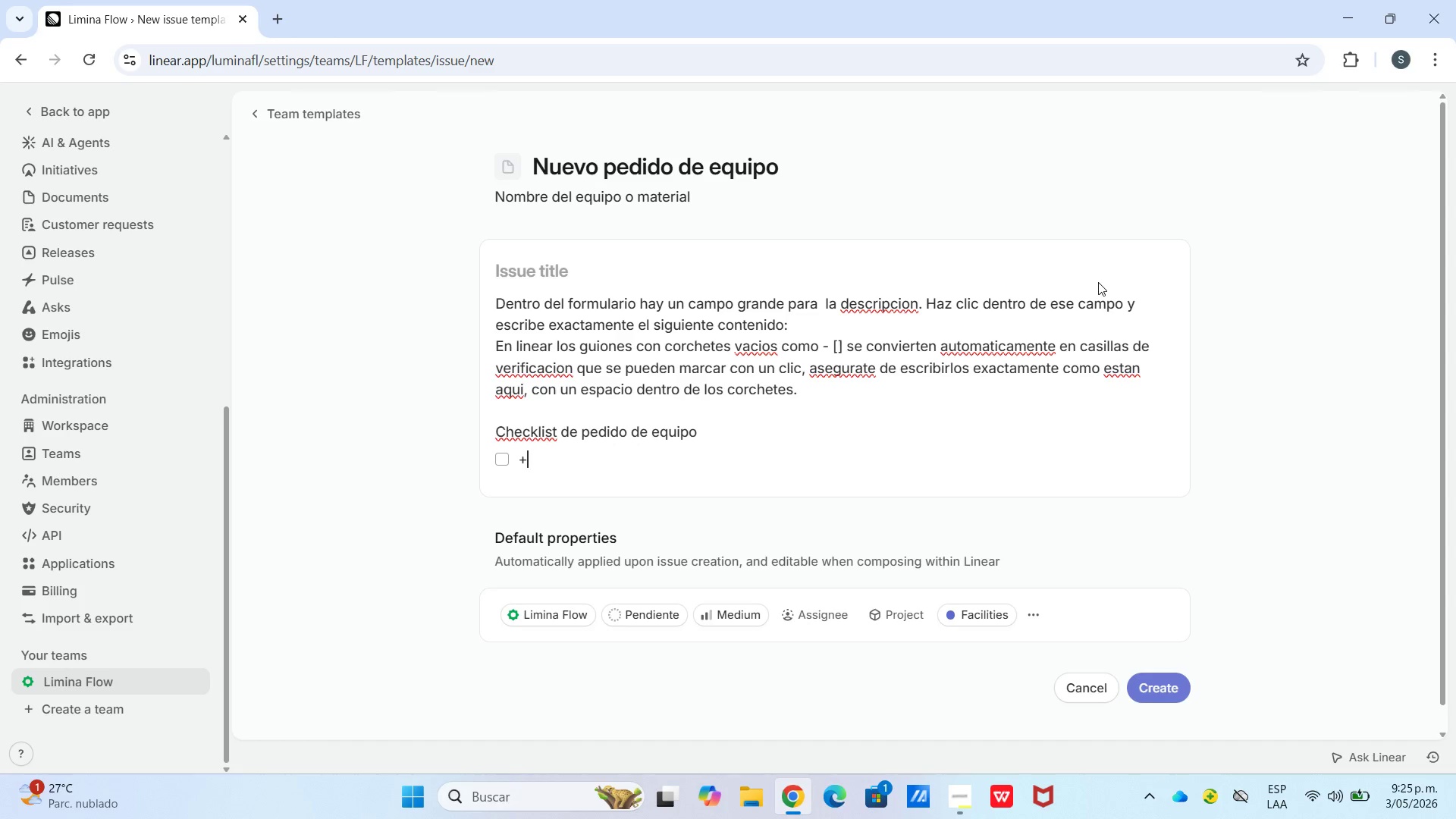 
key(Backspace)
 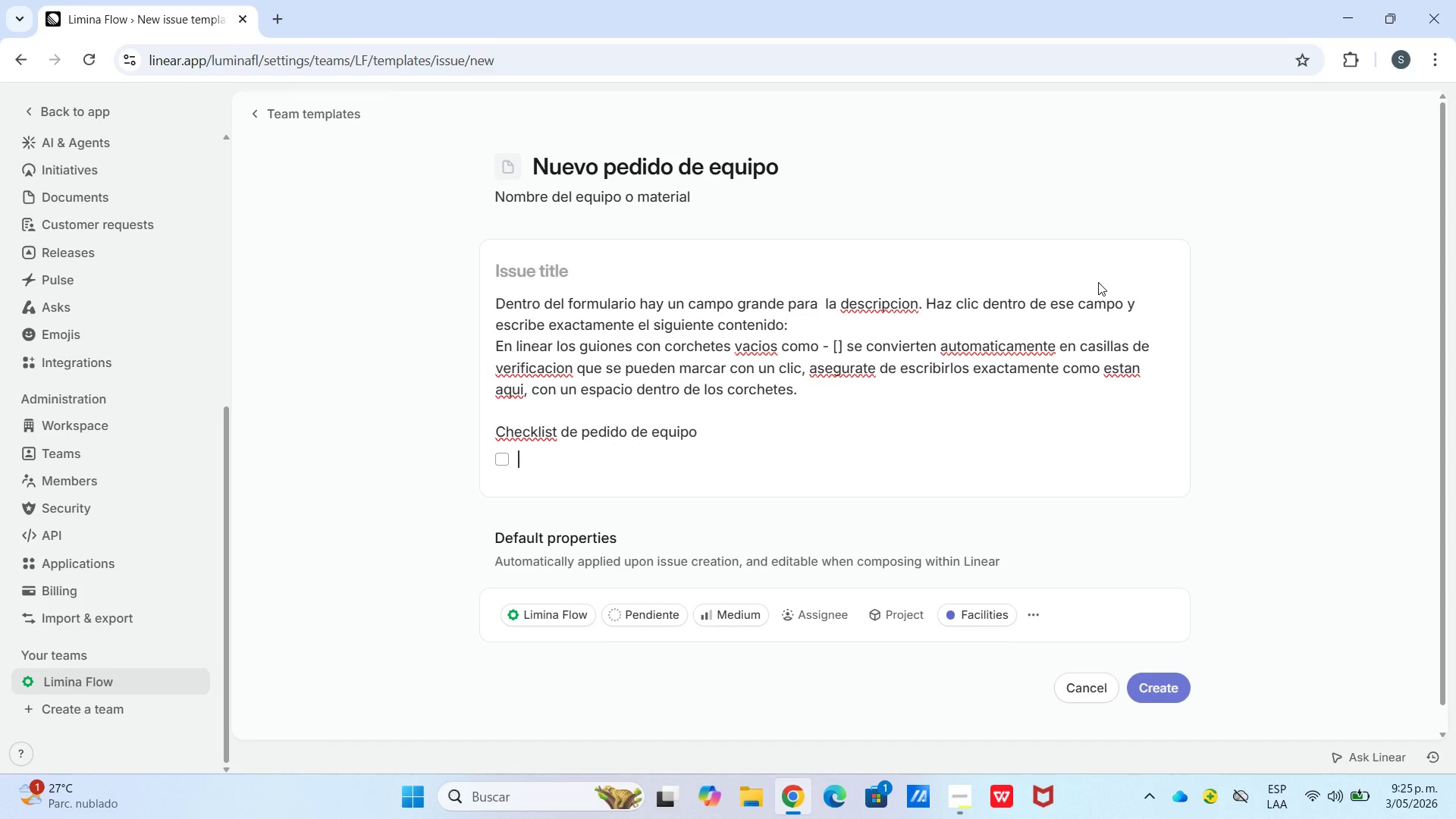 
key(Backspace)
 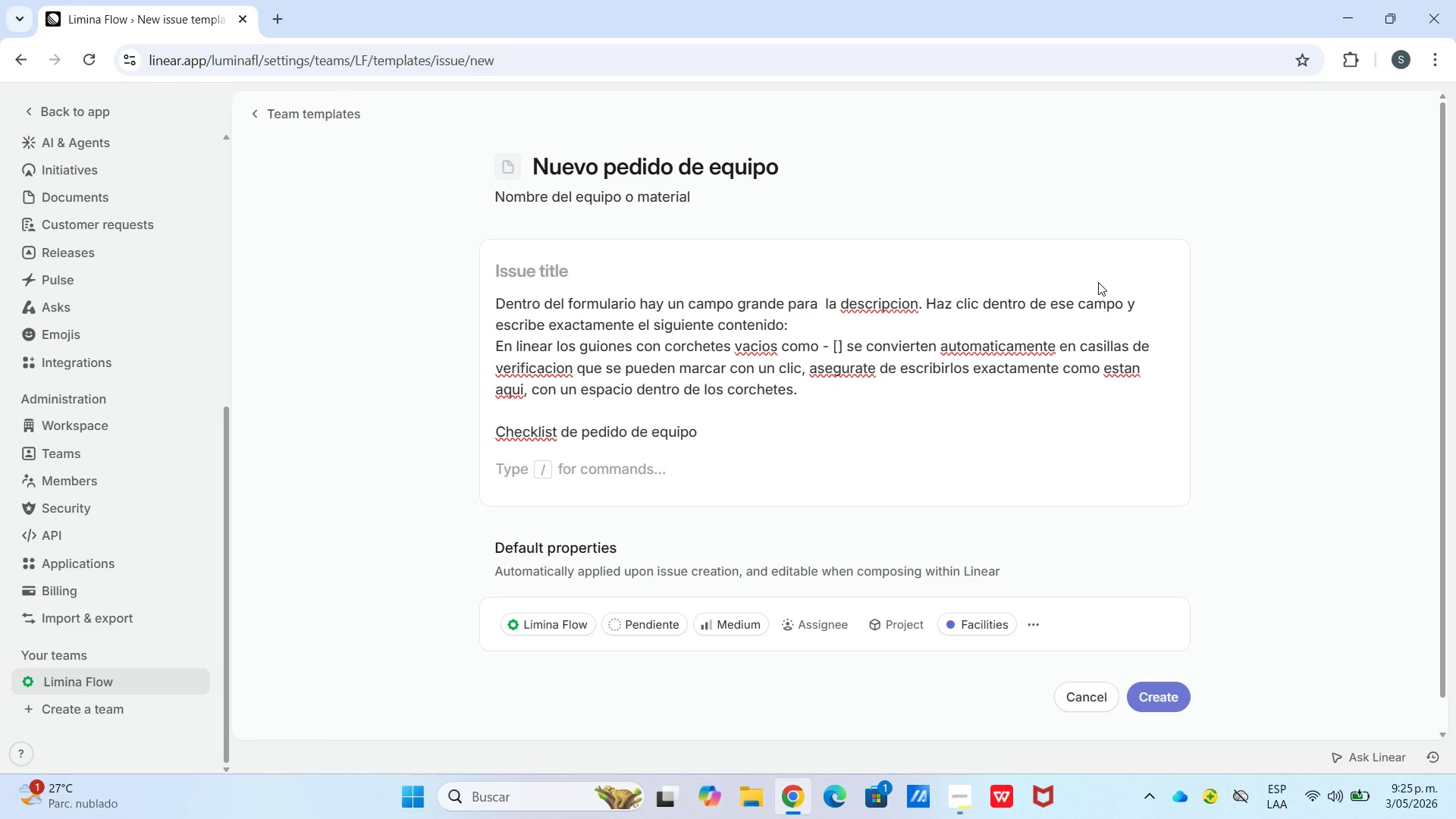 
type("?Contactod )
key(Backspace)
key(Backspace)
type( del proveedor confirmado *nombre, telefono, emaig)
key(Backspace)
type(l()
 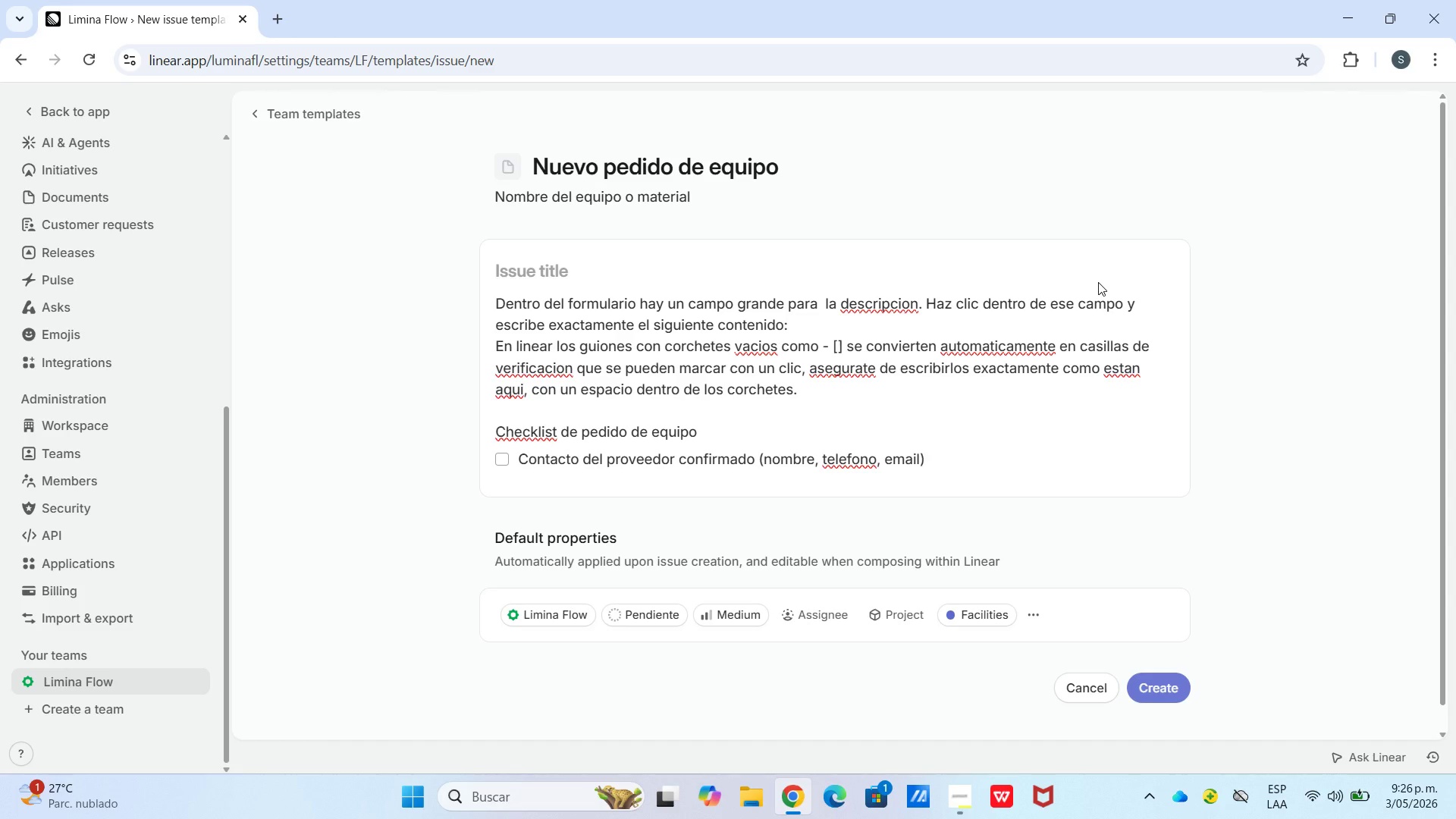 
key(Shift+Enter)
 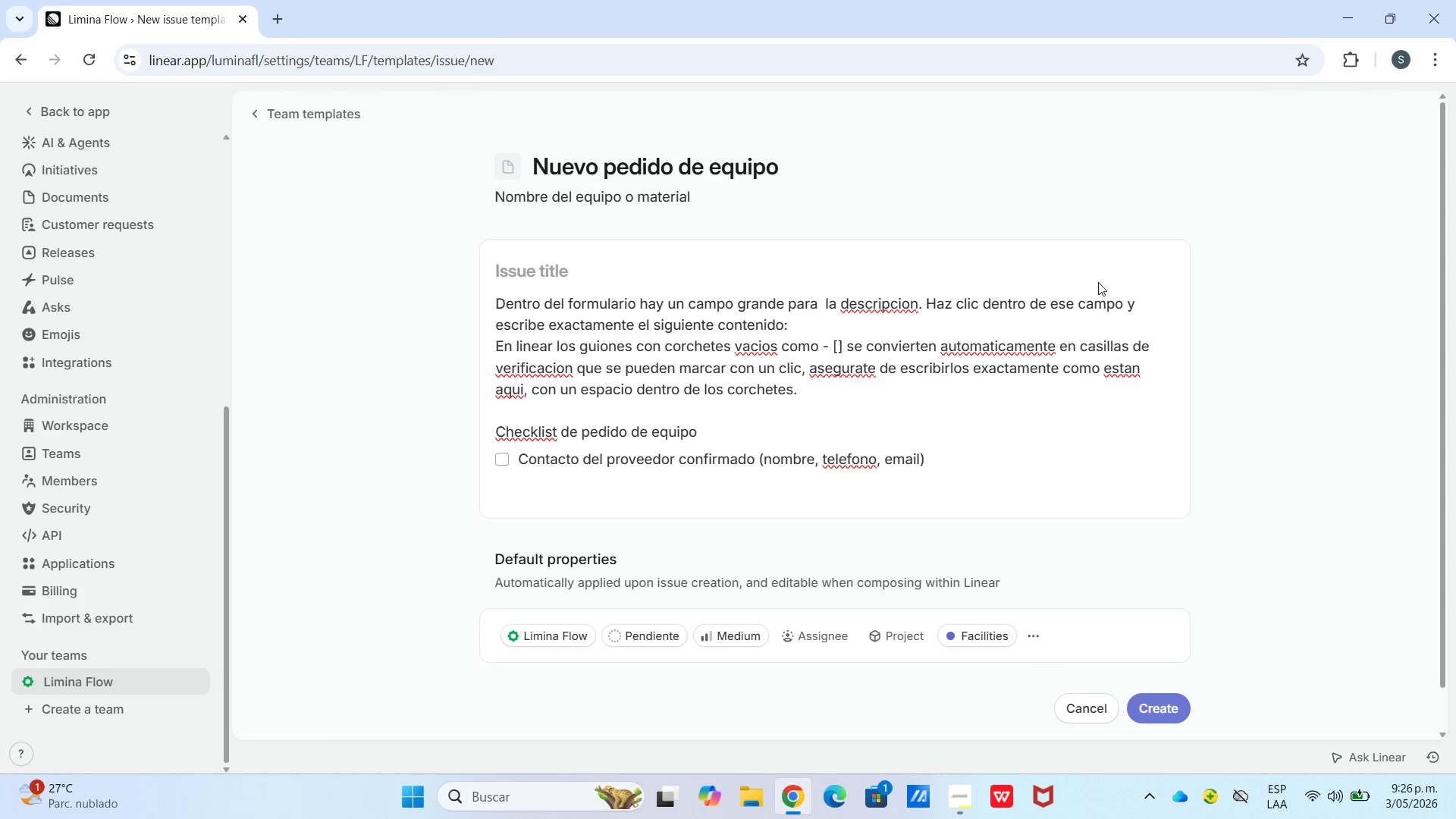 
key(Shift+Semicolon)
 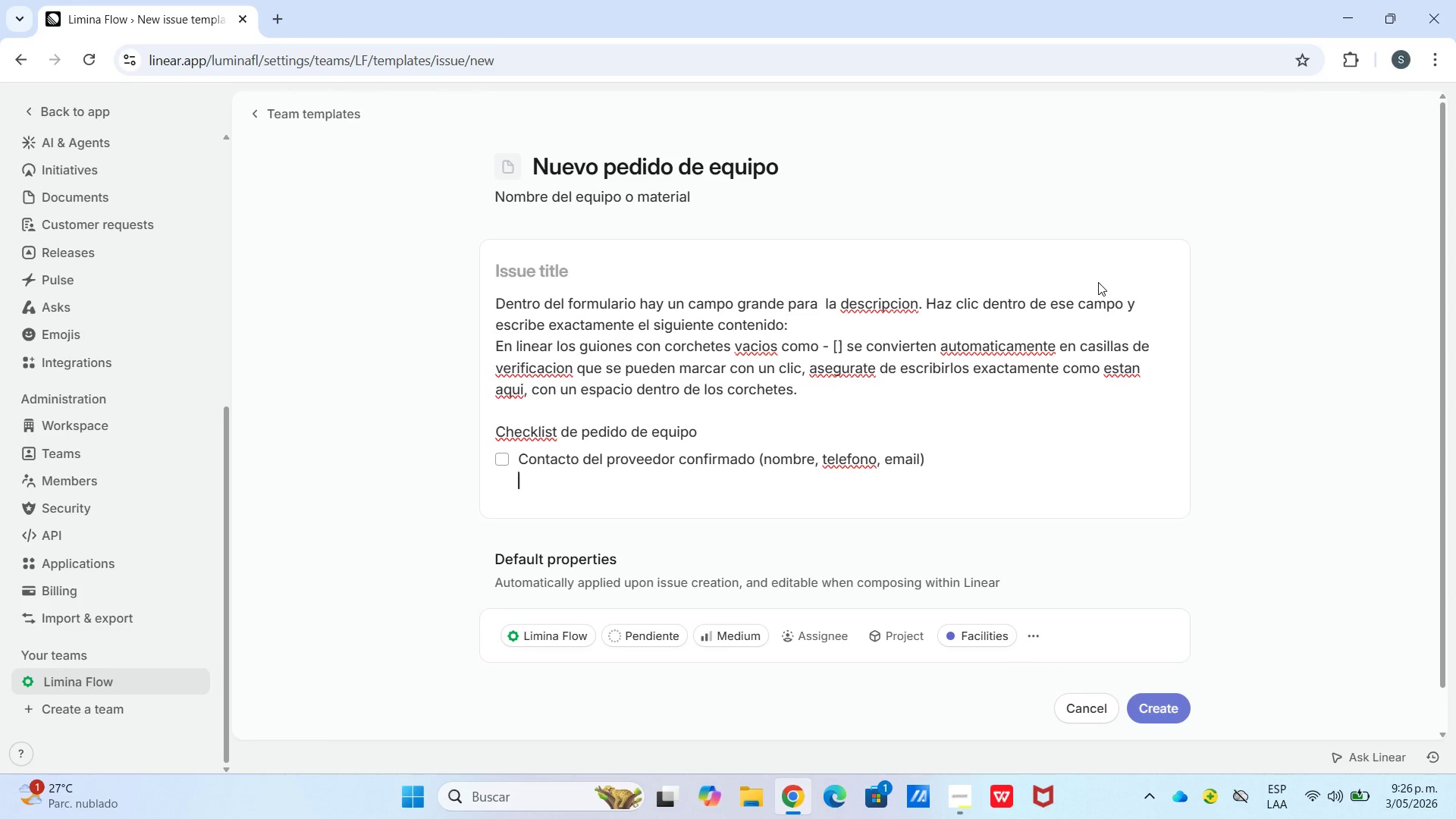 
key(Shift+Enter)
 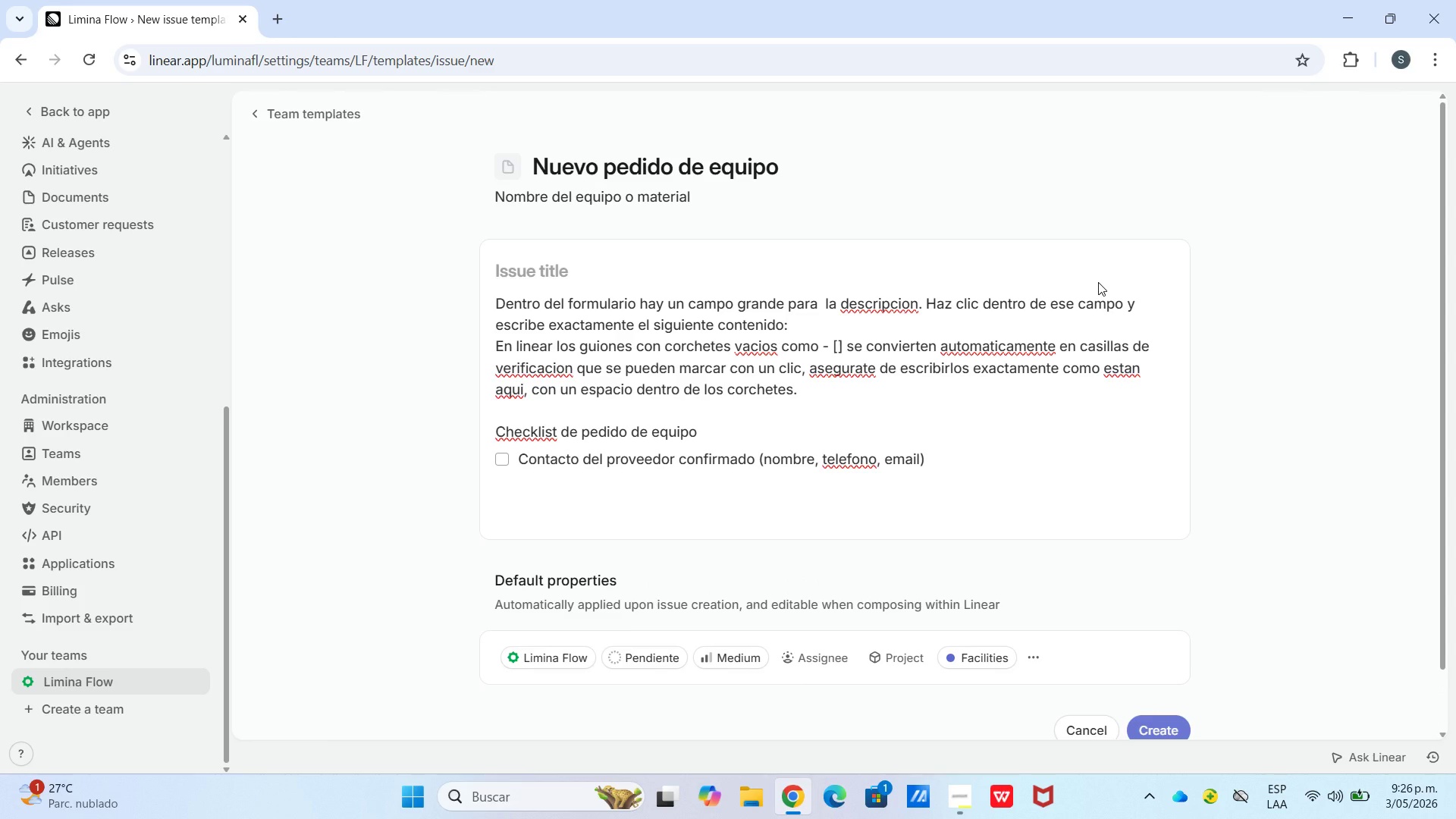 
key(Backspace)
 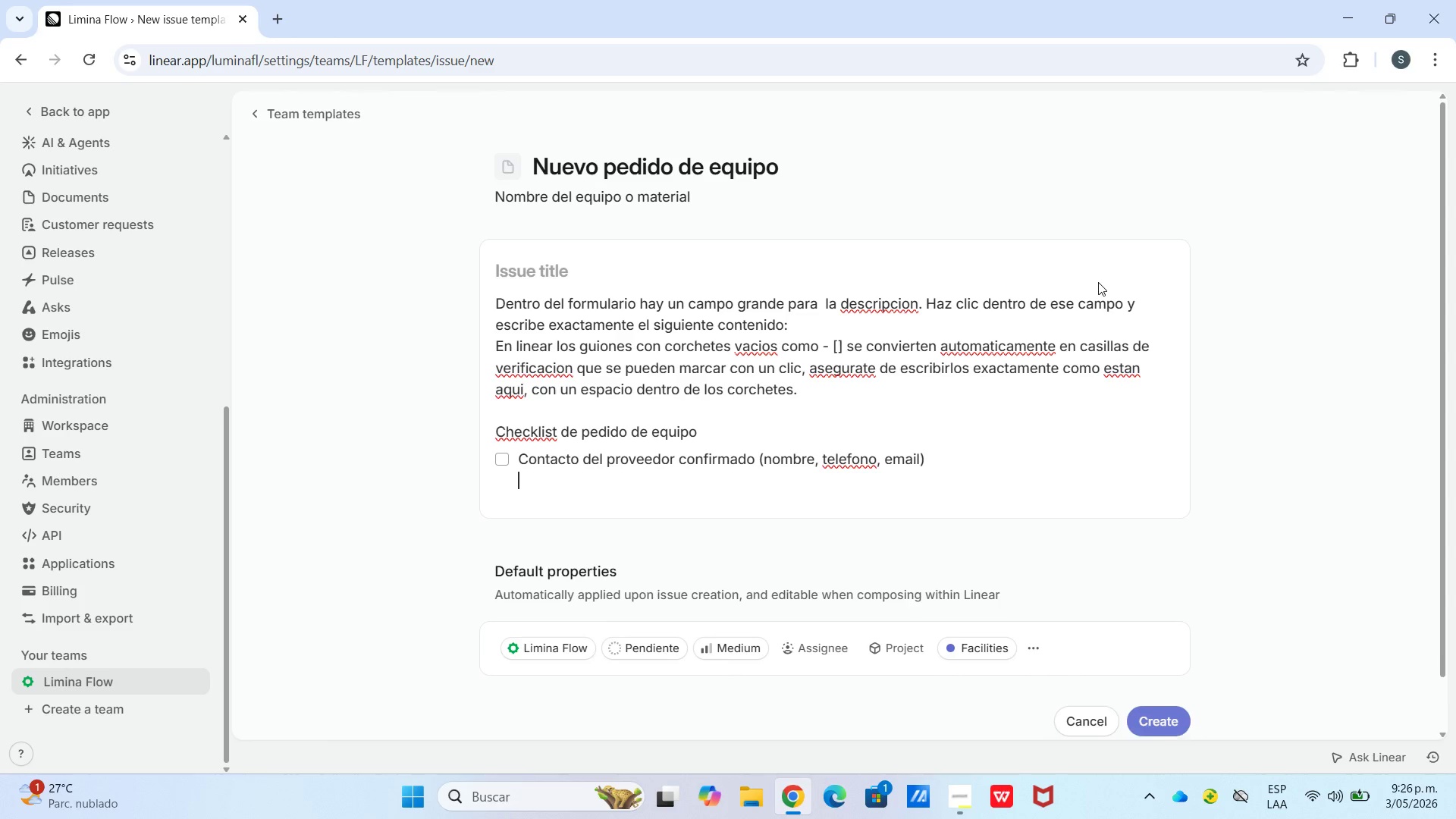 
key(Backspace)
 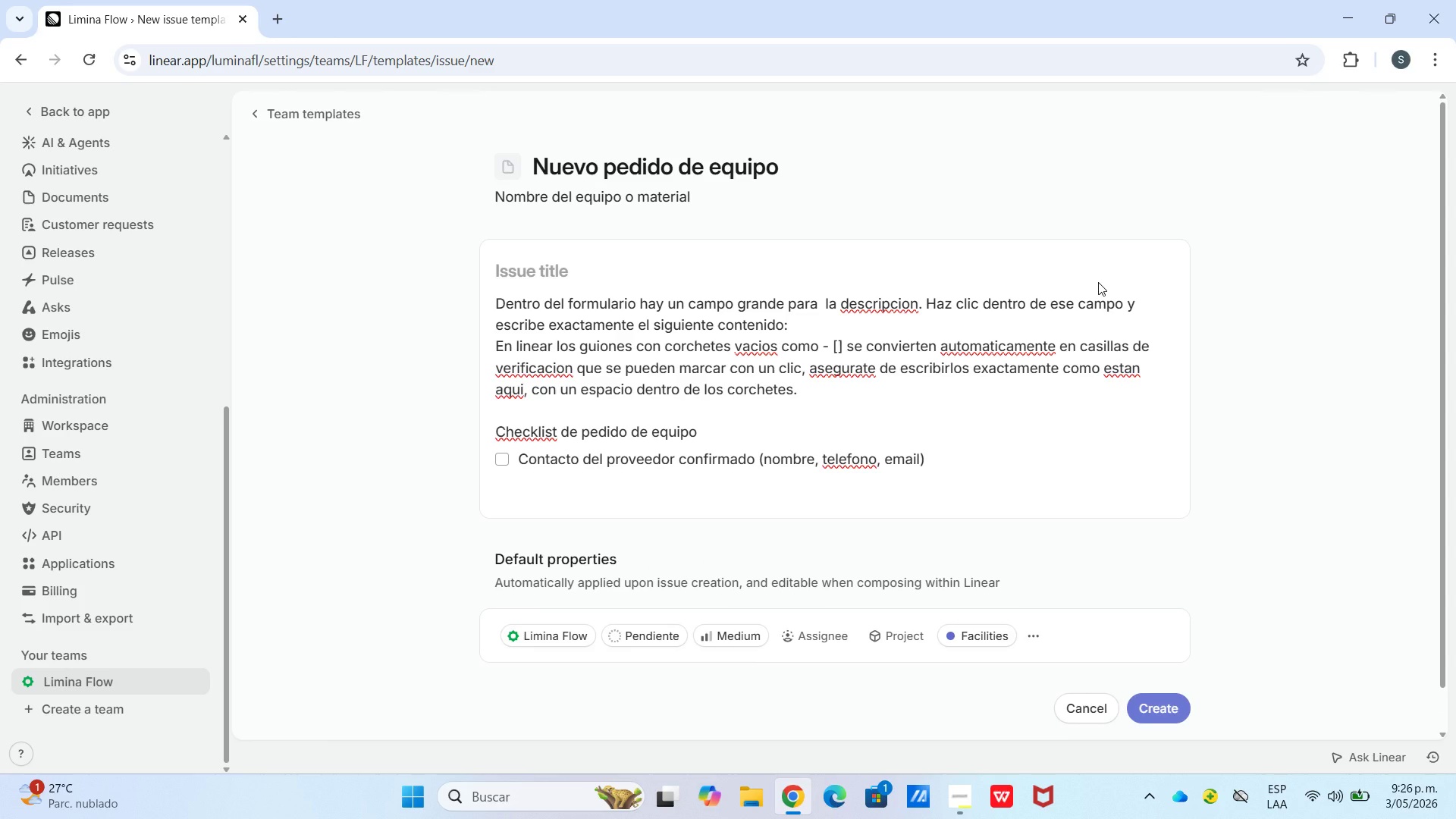 
key(Shift+Quote)
 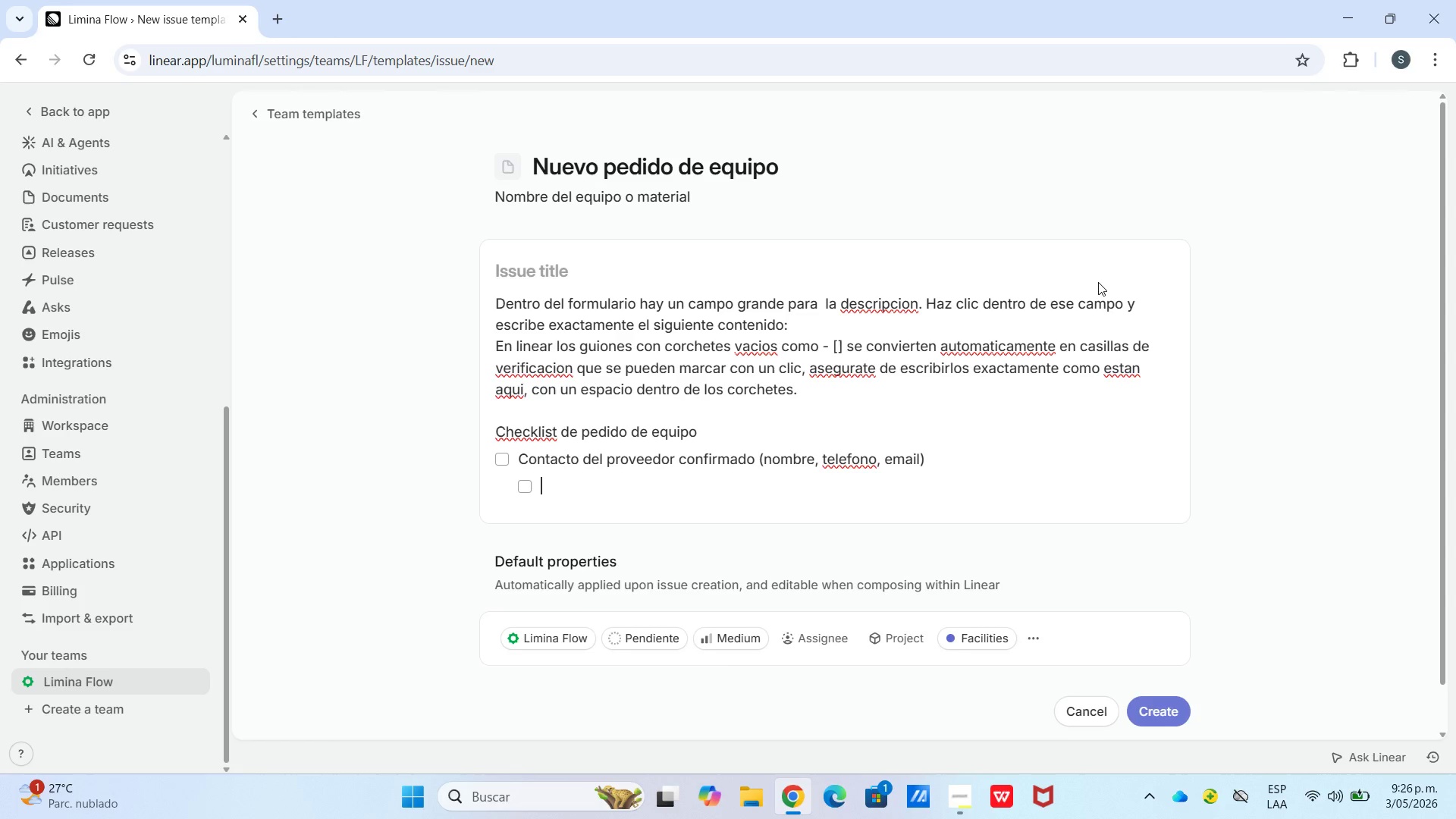 
key(Shift+Slash)
 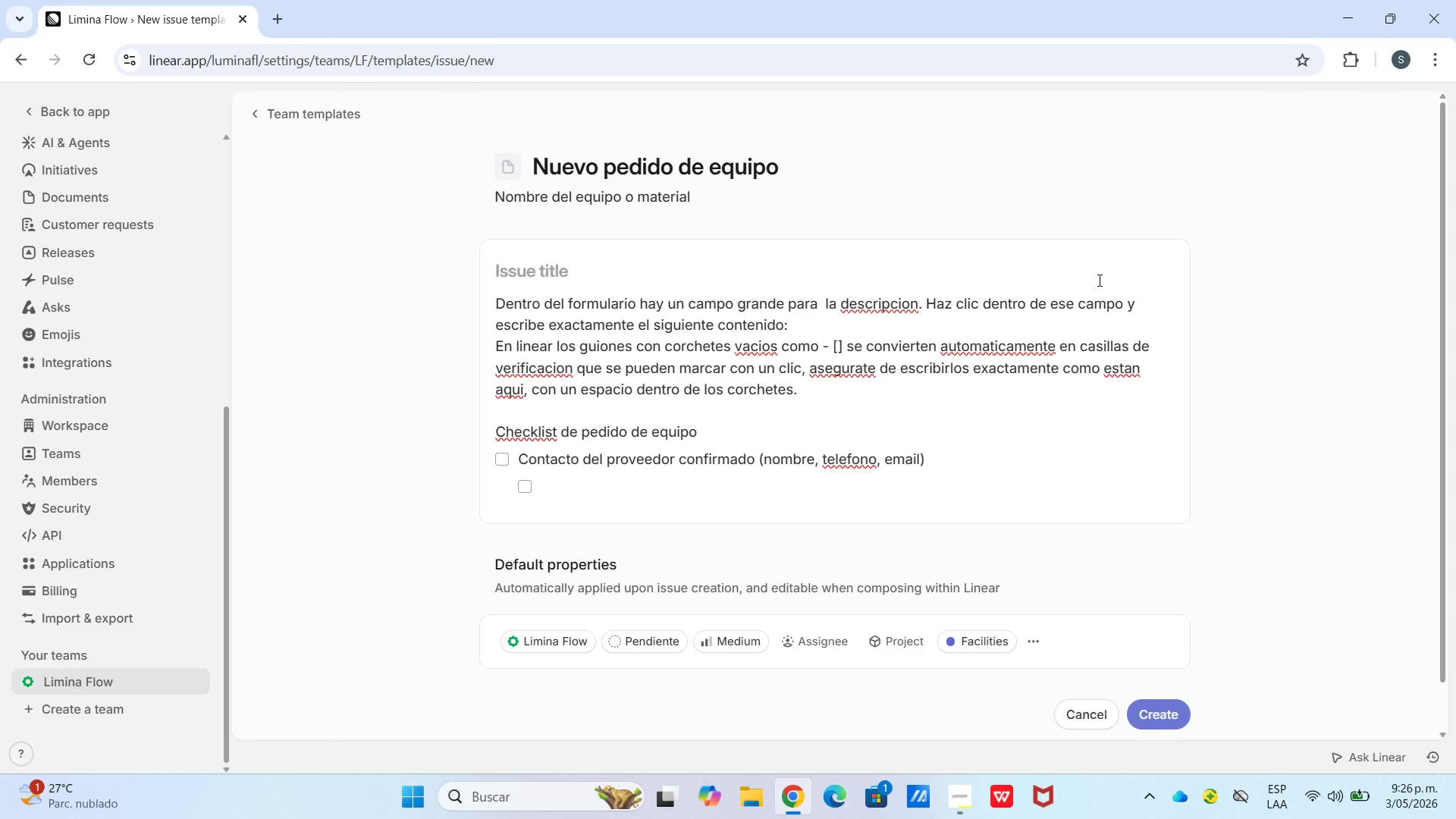 
type(Factura adjunta al ticket)
 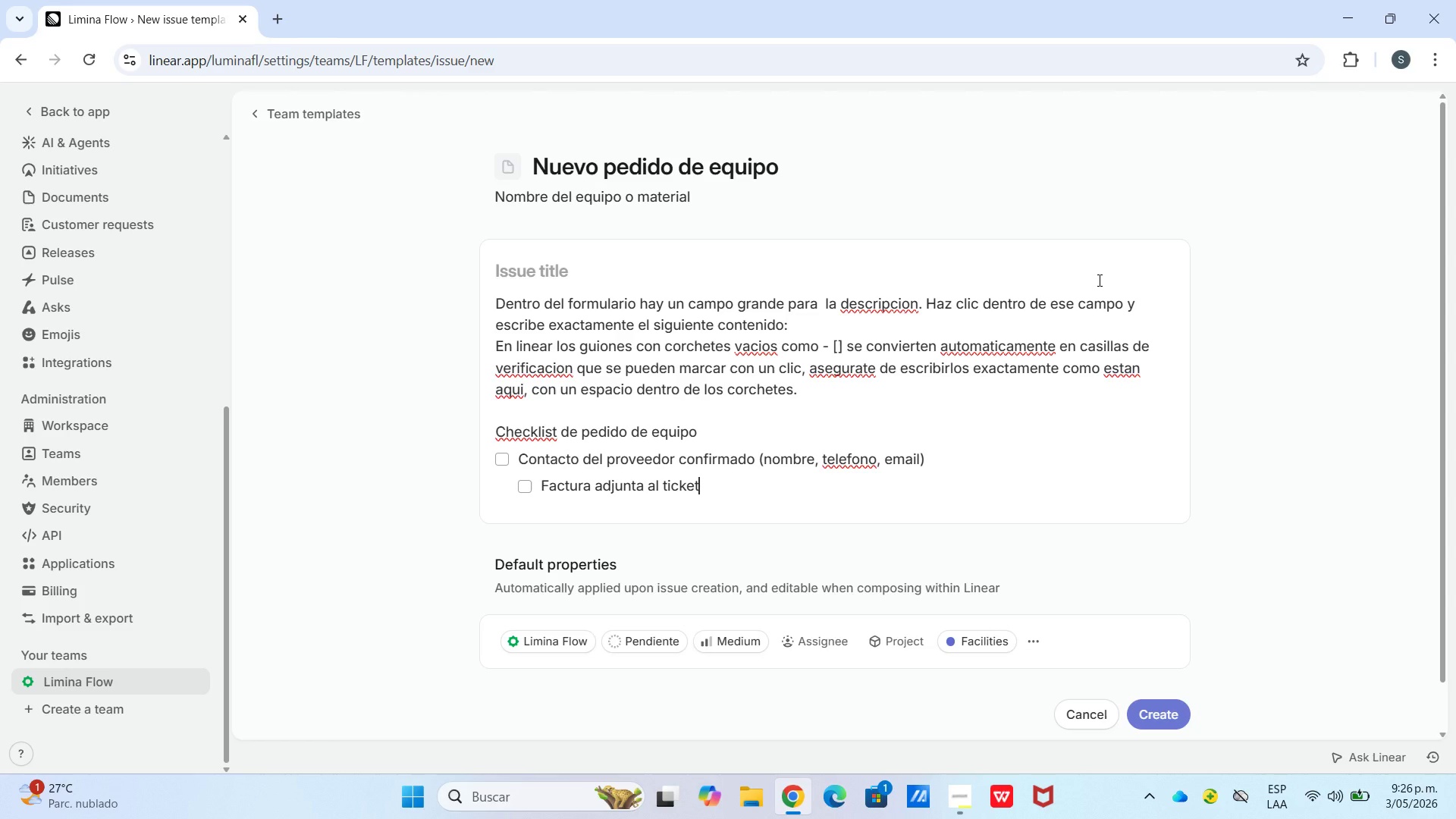 
key(Shift+Enter)
 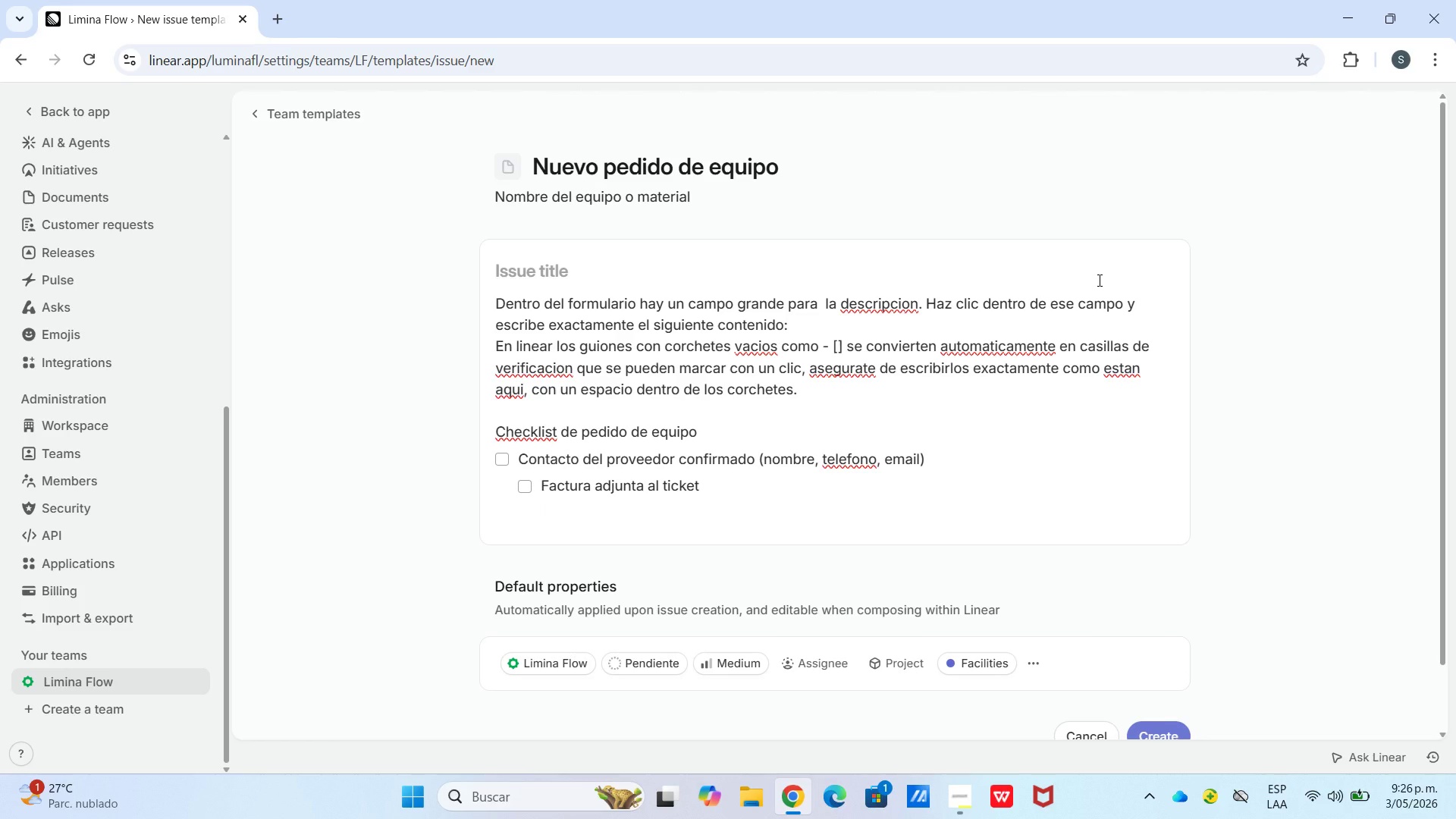 
hold_key(key=CapsLock, duration=1.09)
 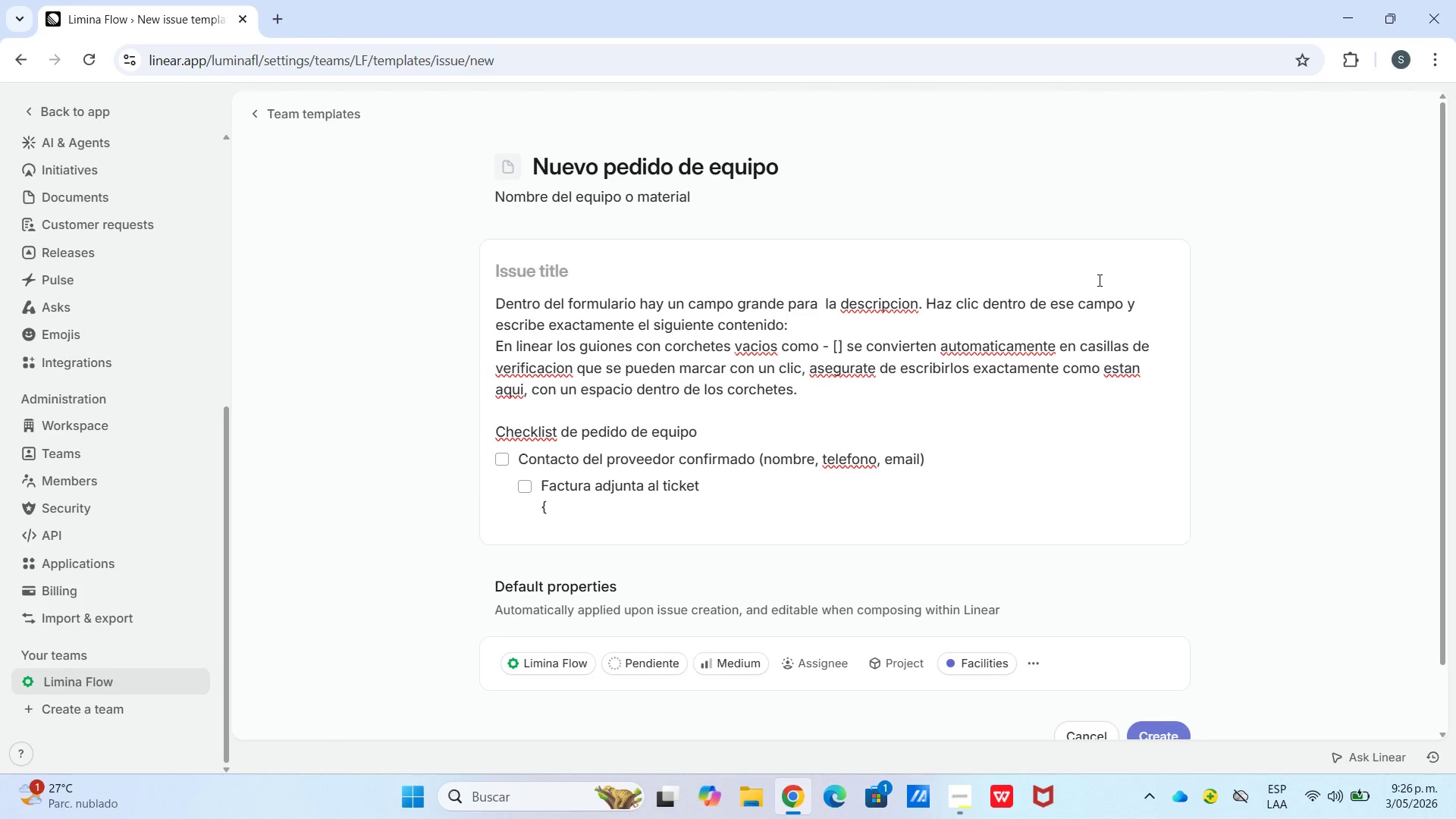 
type(')
key(Backspace)
type("?Confirmacion de envio recibido)
key(Backspace)
type(a *numero de guia o tracking()
 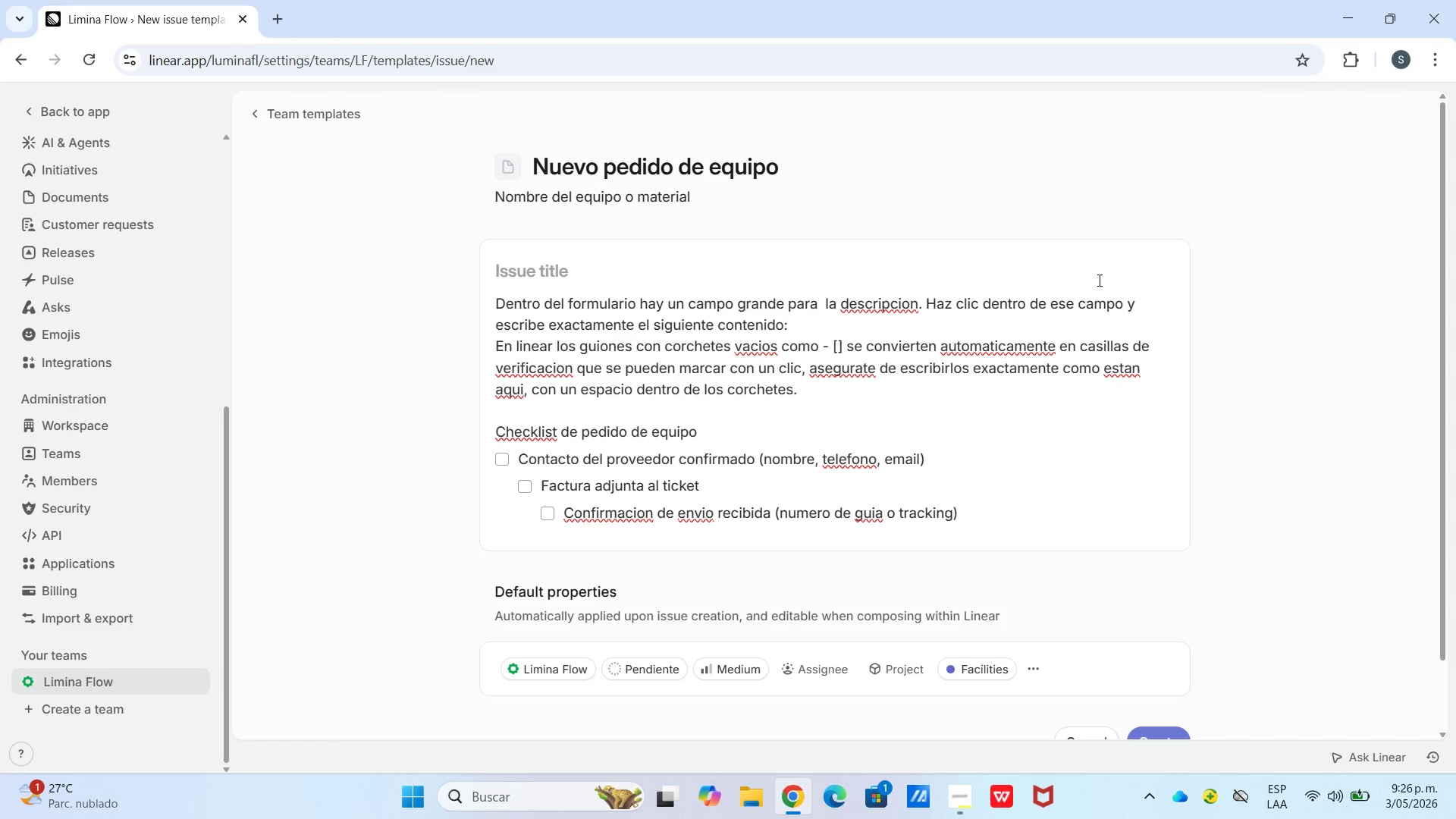 
key(Shift+Enter)
 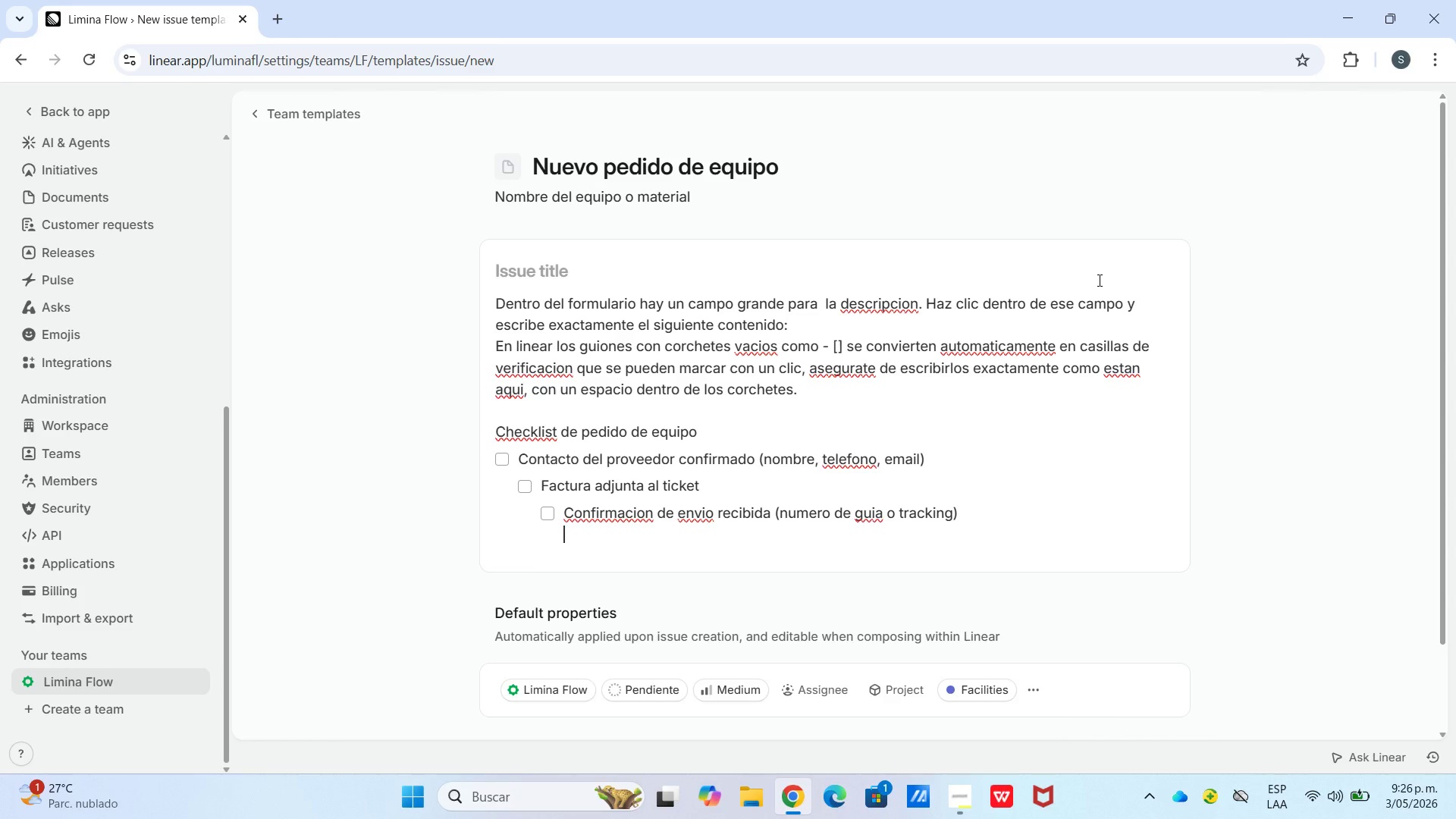 
type("?Inspeccion del equipo a)
 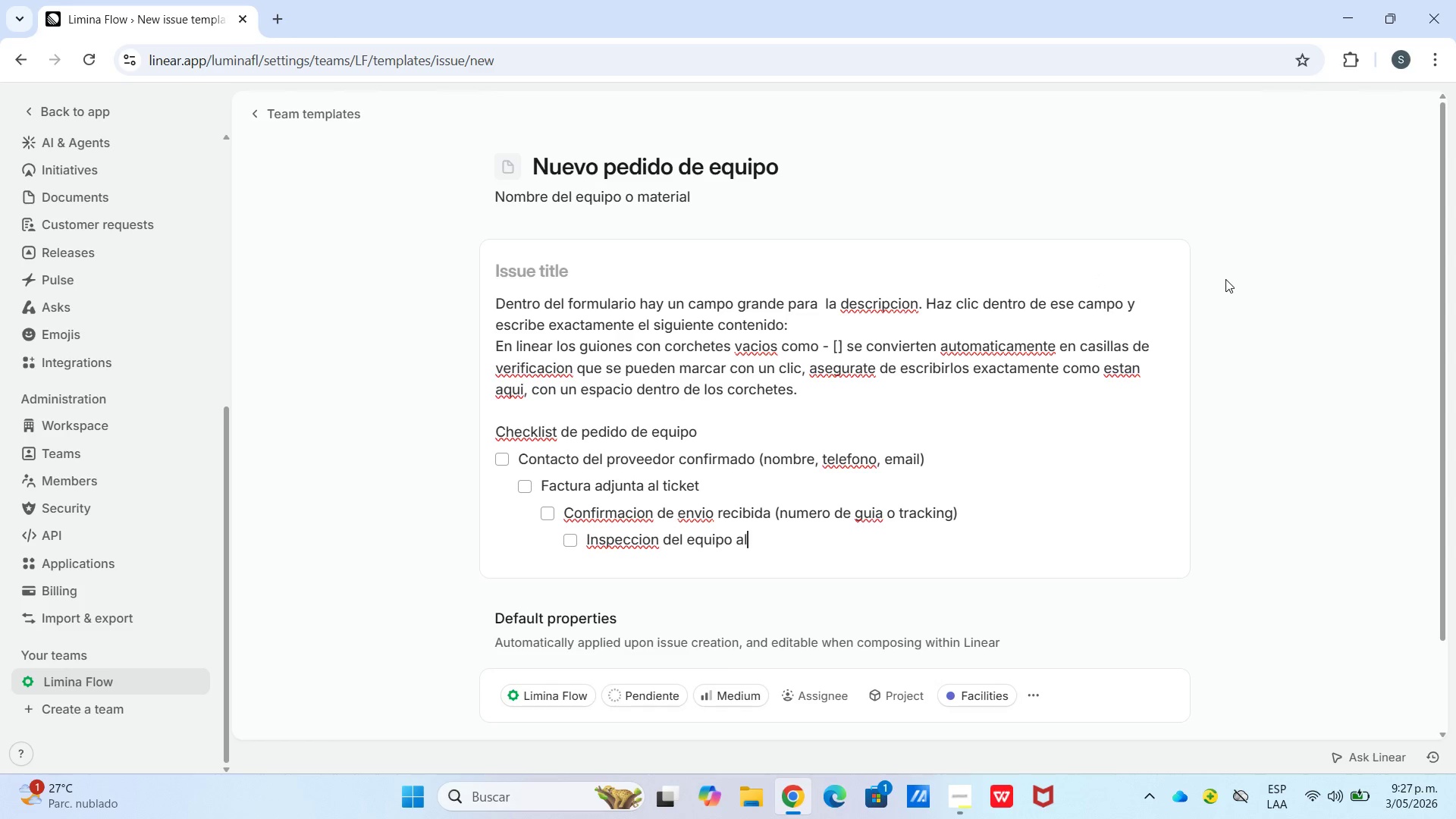 
 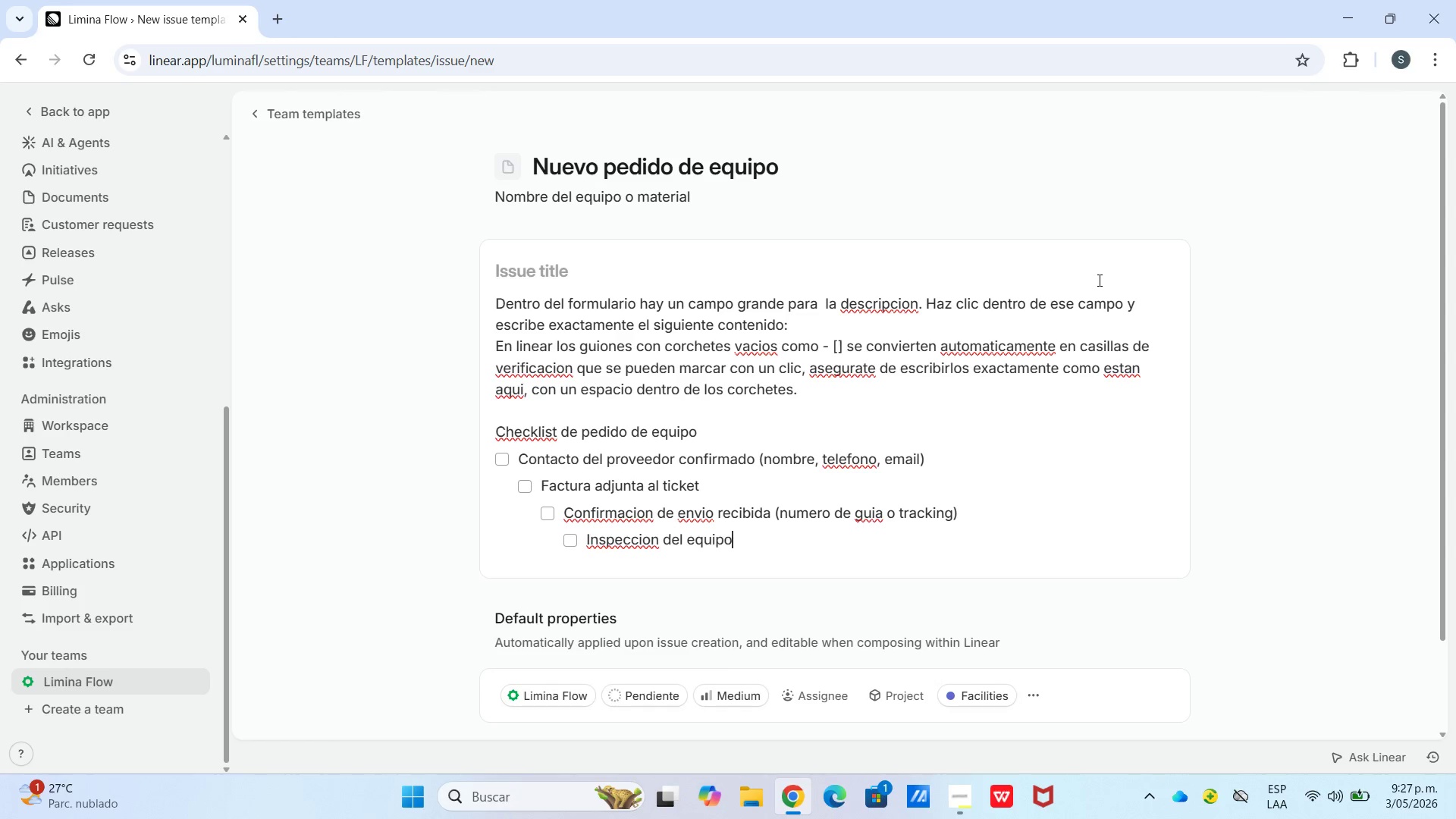 
type(l recibir *sin da`os, cantidad correcta()
 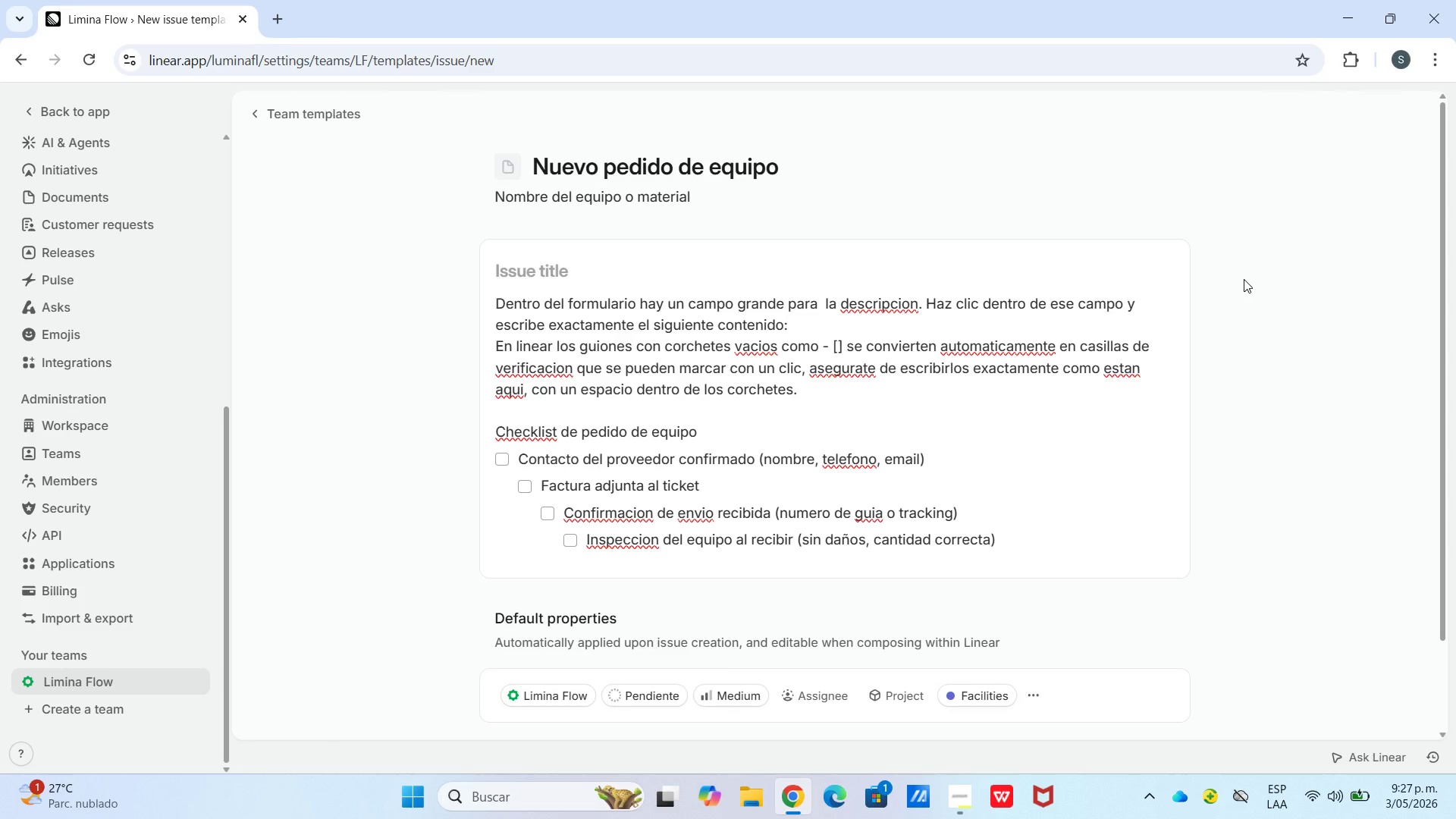 
wait(8.09)
 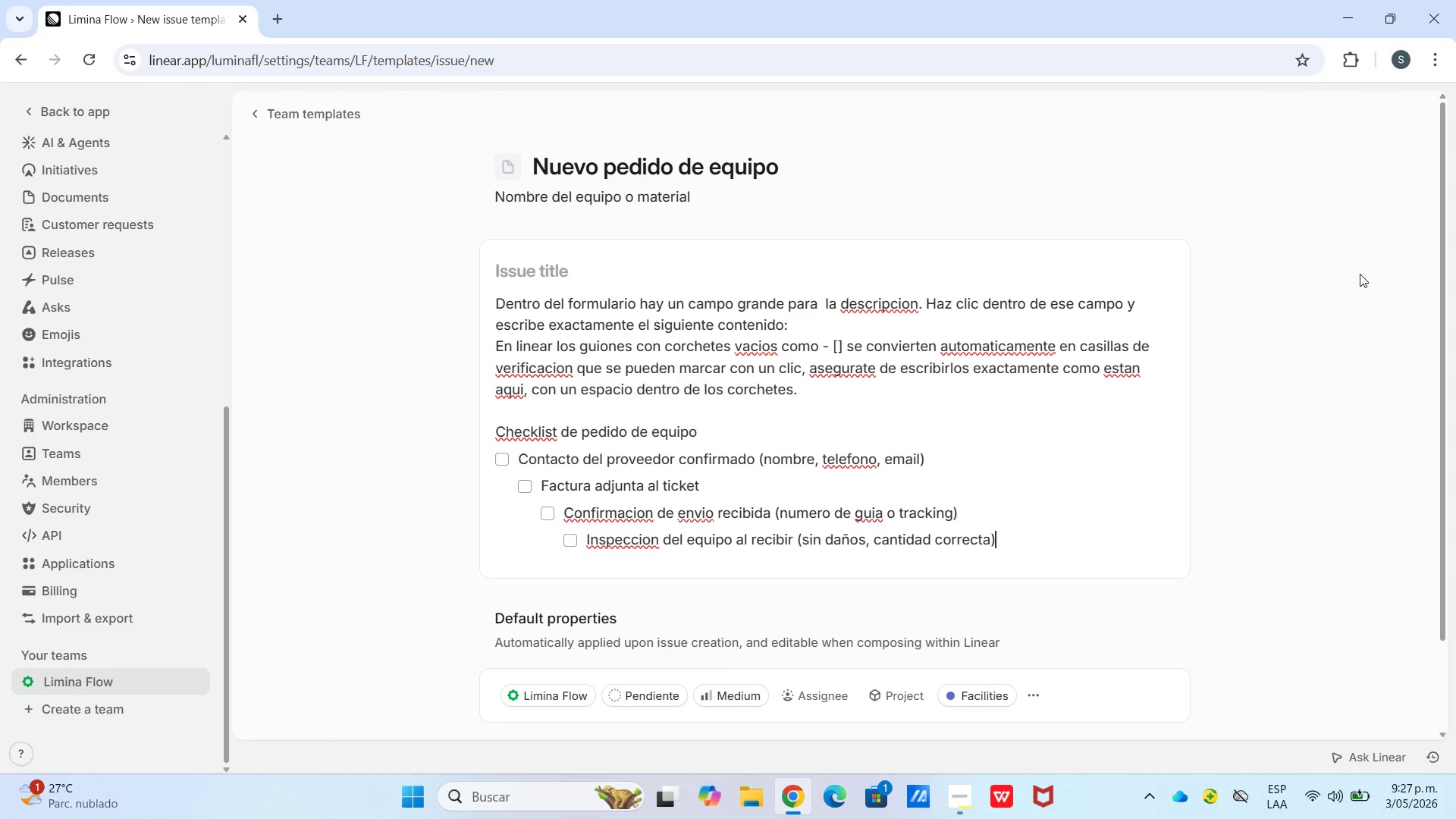 
left_click([489, 460])
 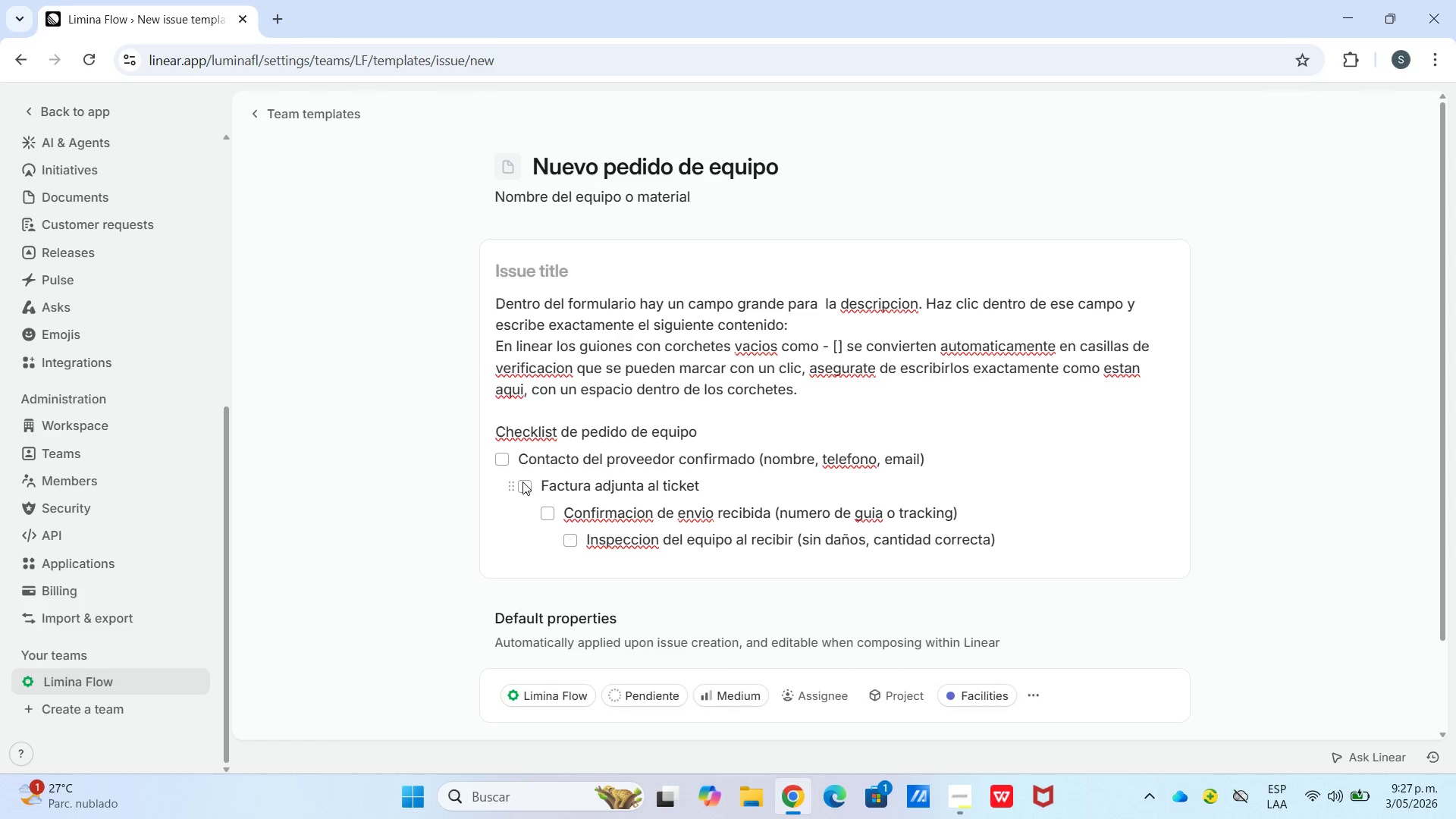 
left_click_drag(start_coordinate=[526, 485], to_coordinate=[504, 488])
 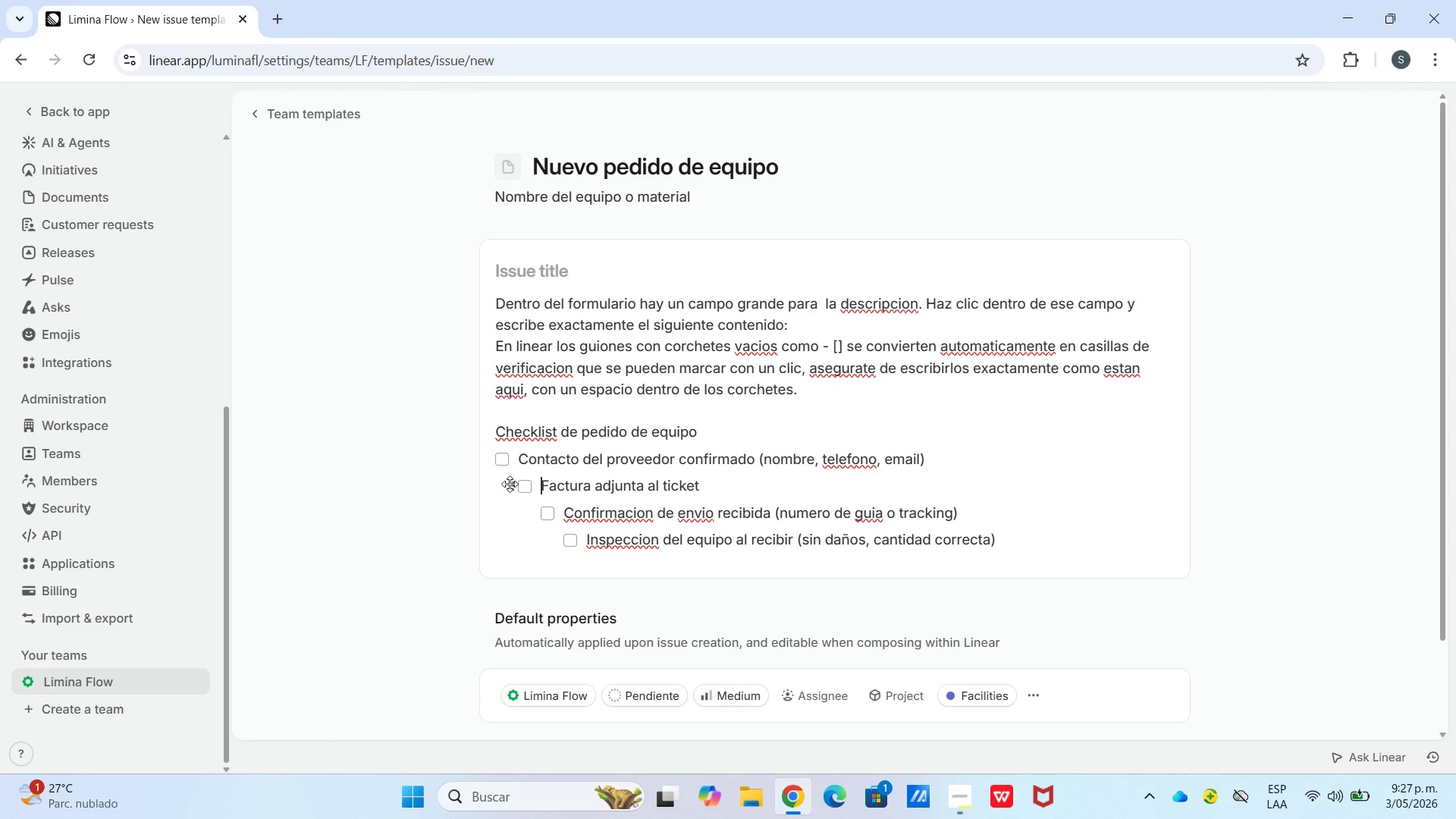 
double_click([514, 484])
 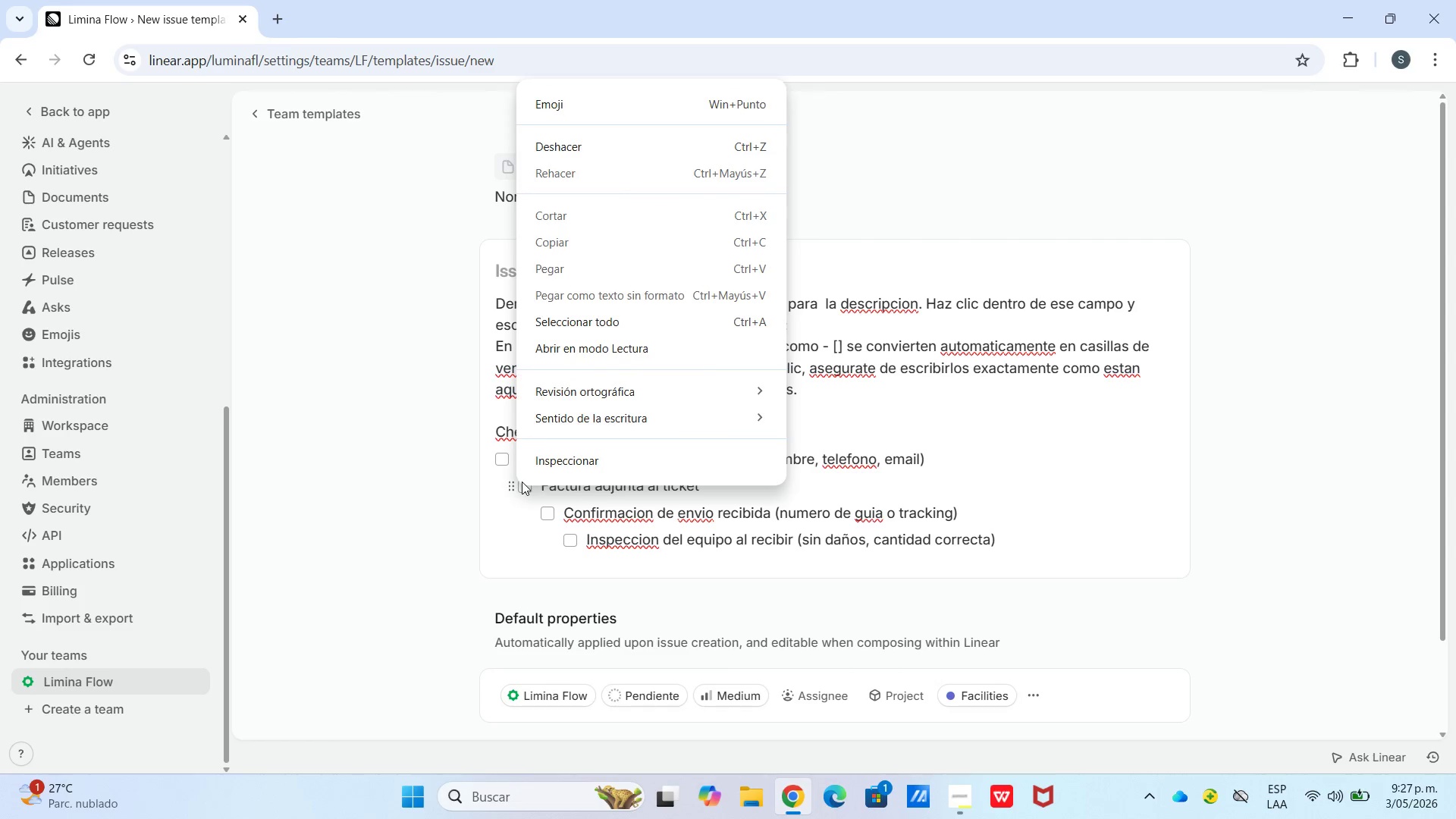 
left_click([522, 500])
 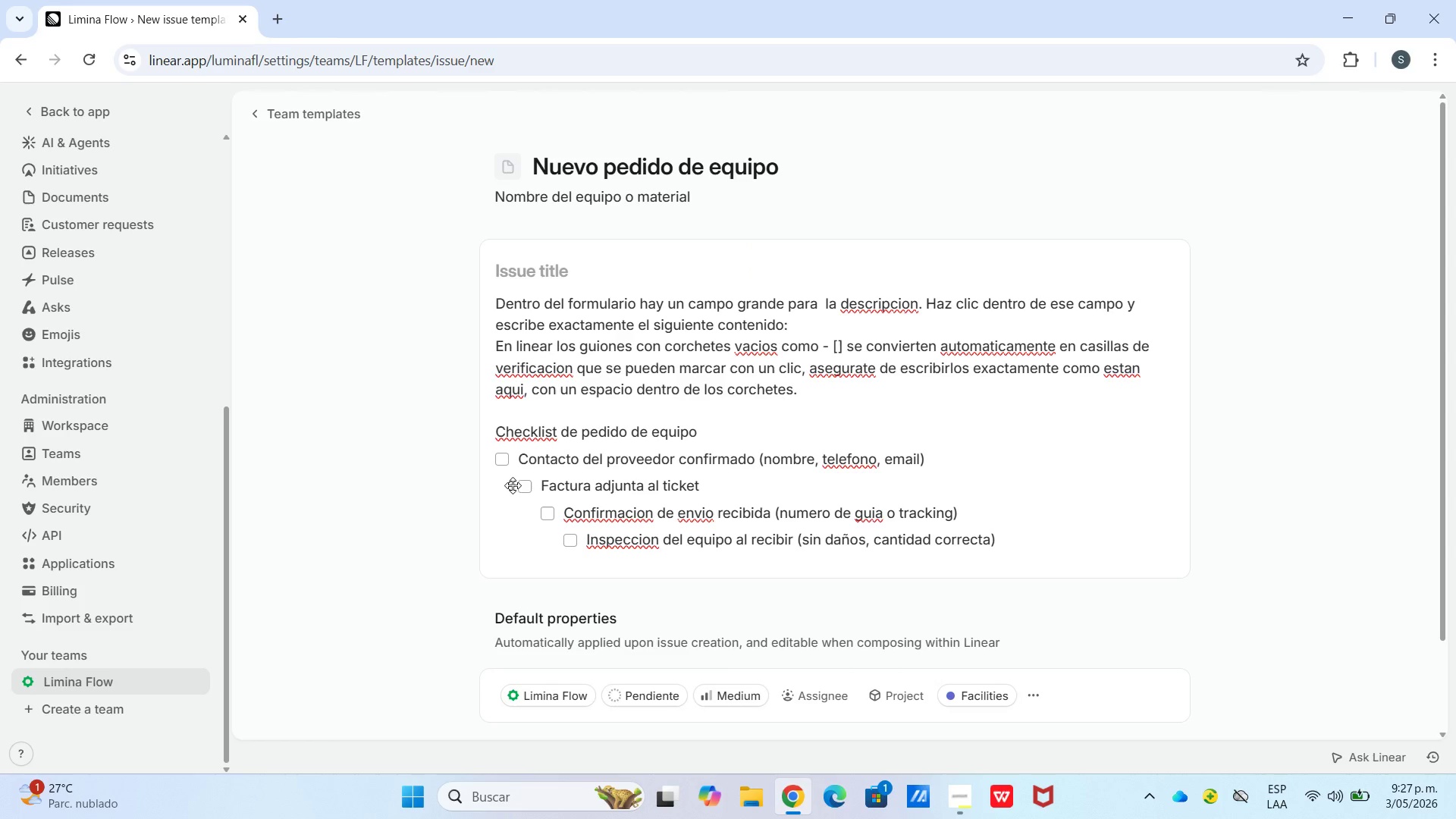 
left_click([513, 485])
 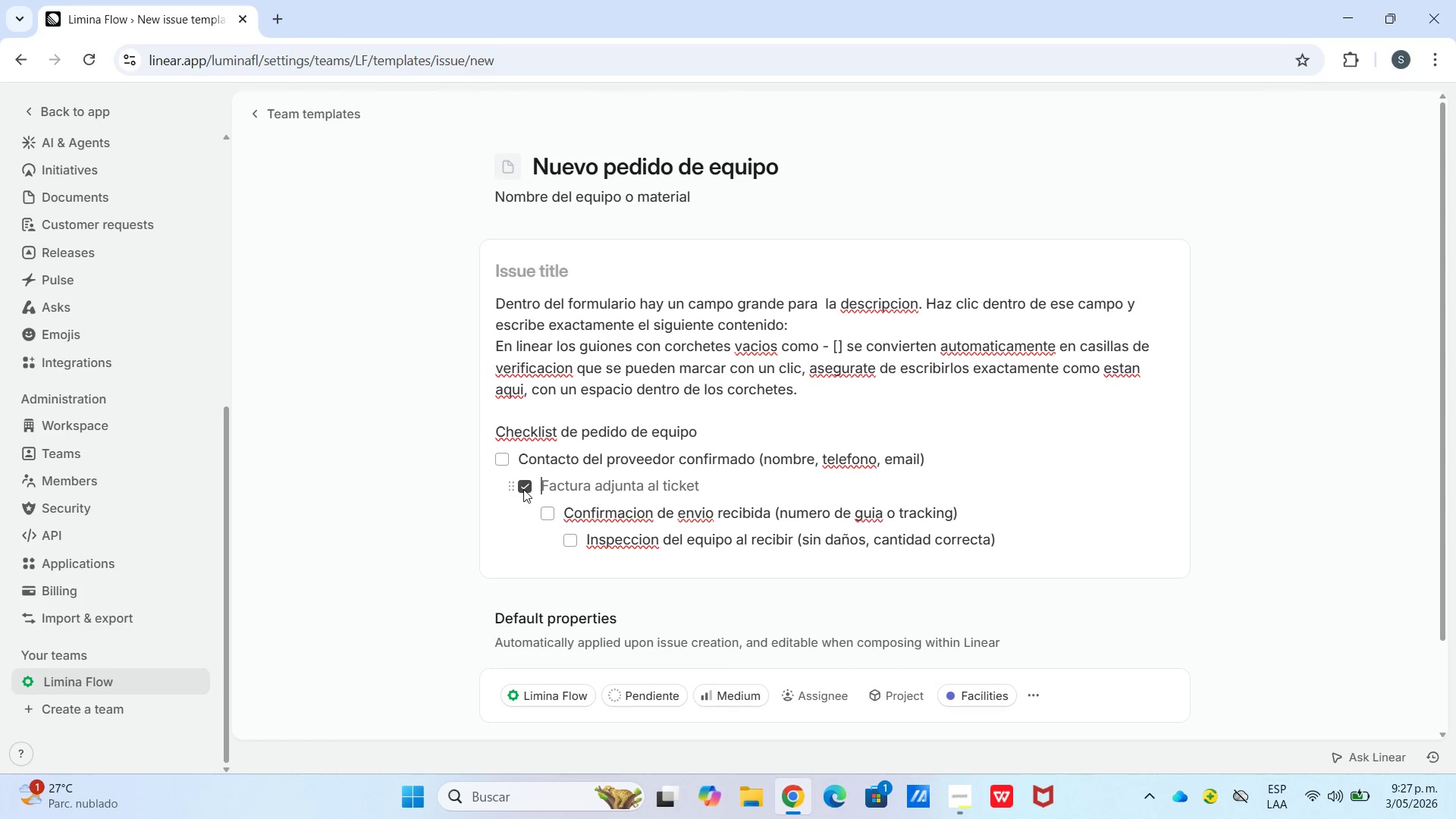 
triple_click([523, 489])
 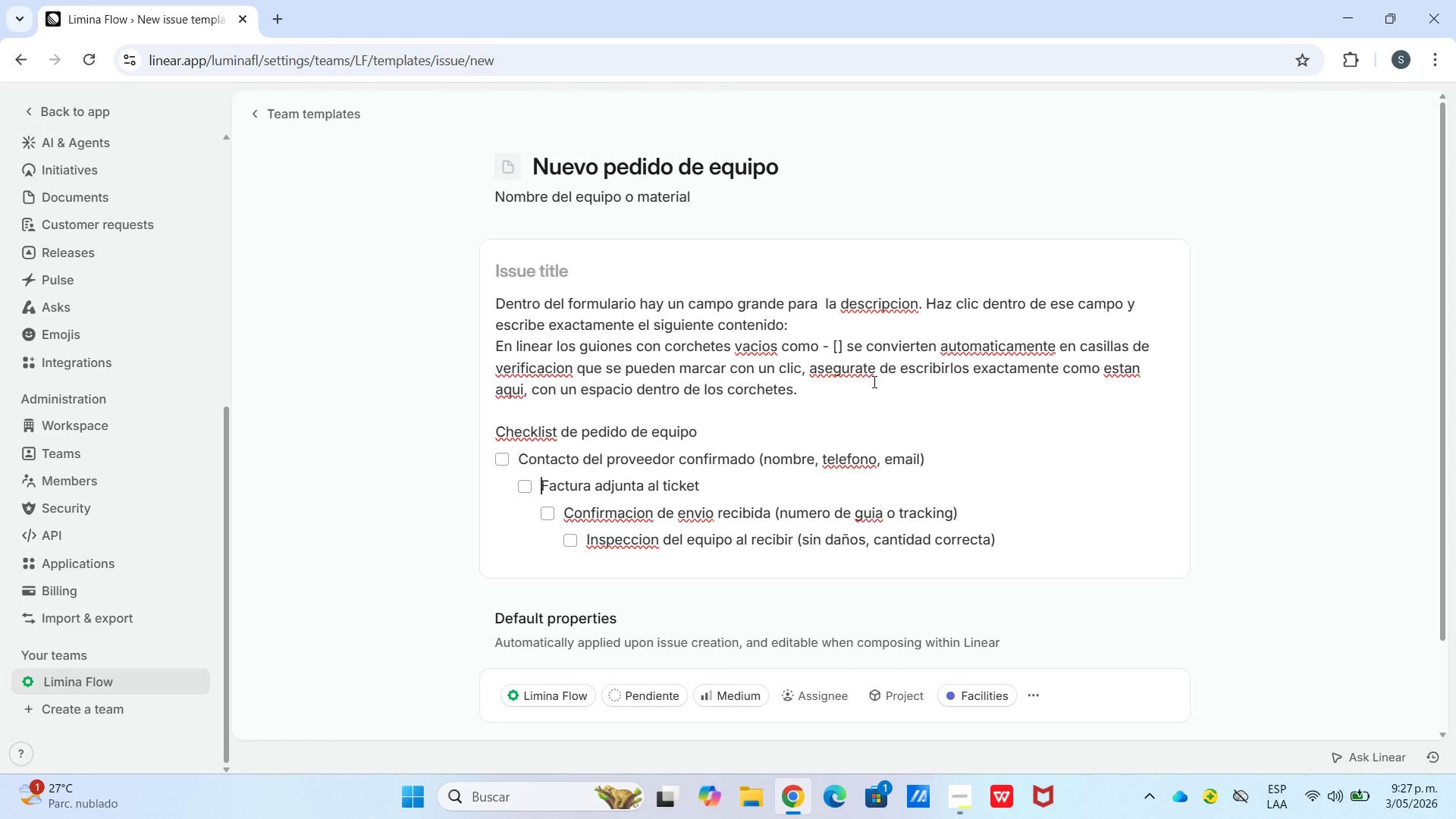 
left_click_drag(start_coordinate=[953, 404], to_coordinate=[495, 275])
 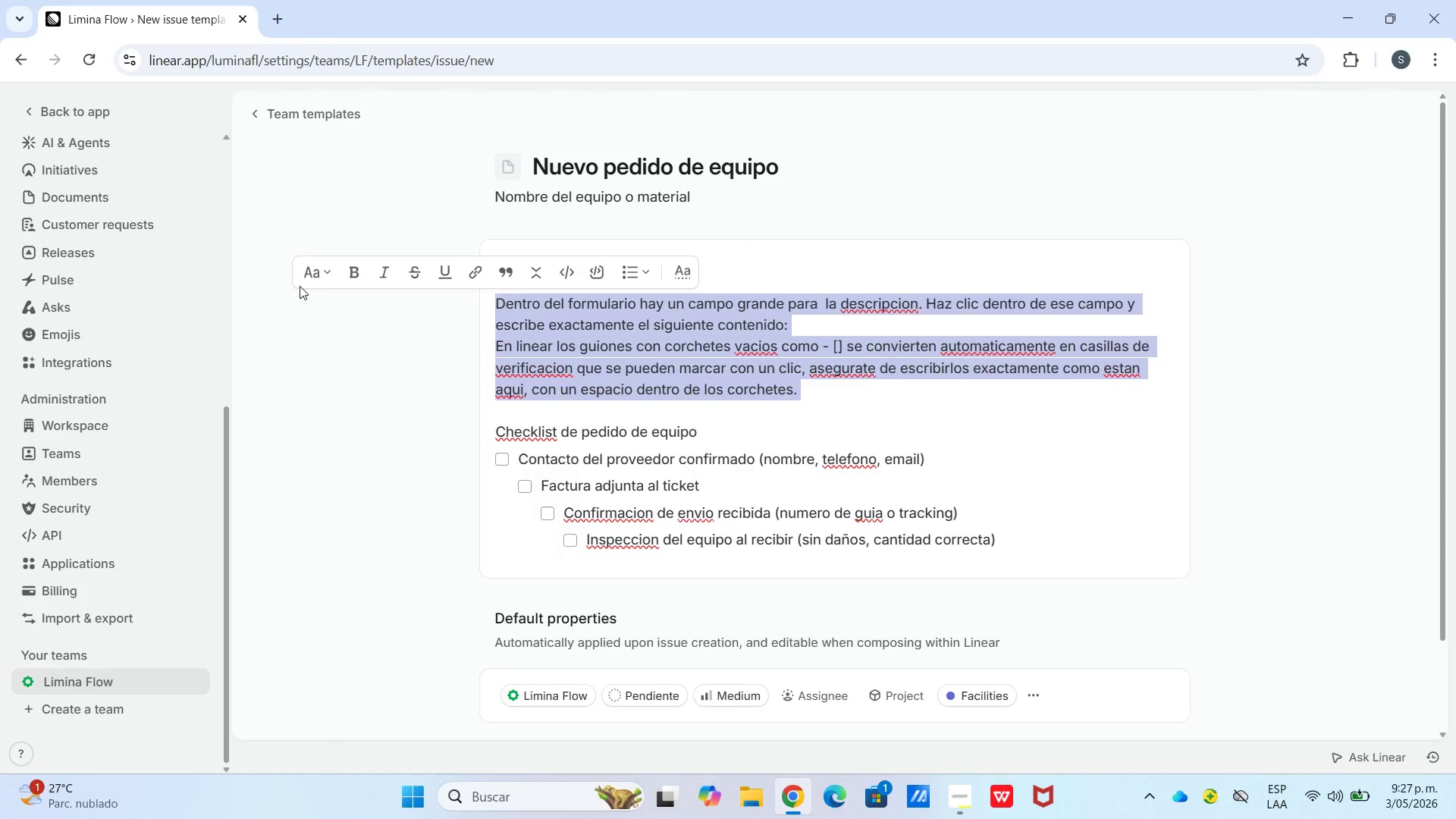 
key(Backspace)
 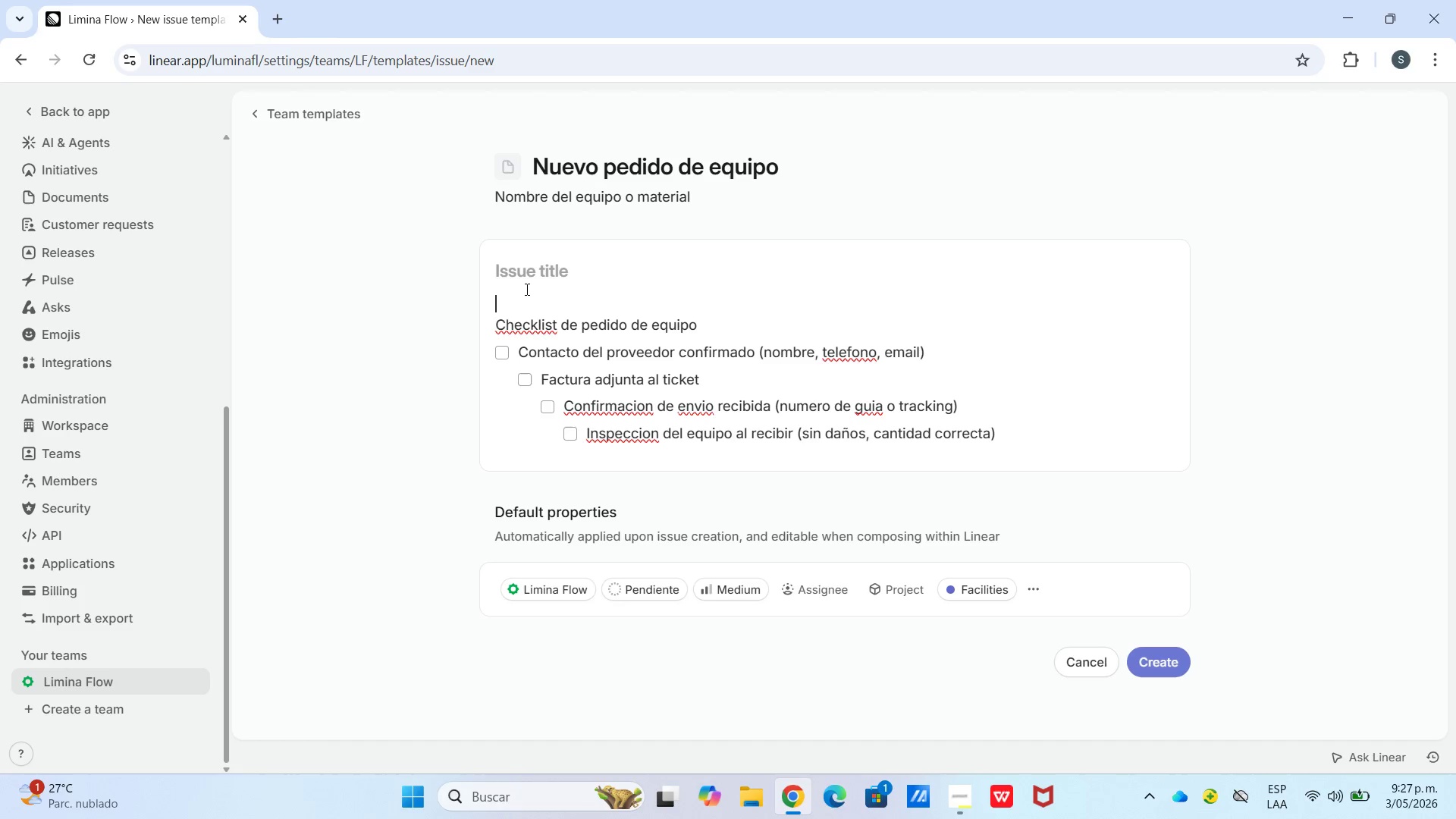 
left_click_drag(start_coordinate=[522, 290], to_coordinate=[490, 295])
 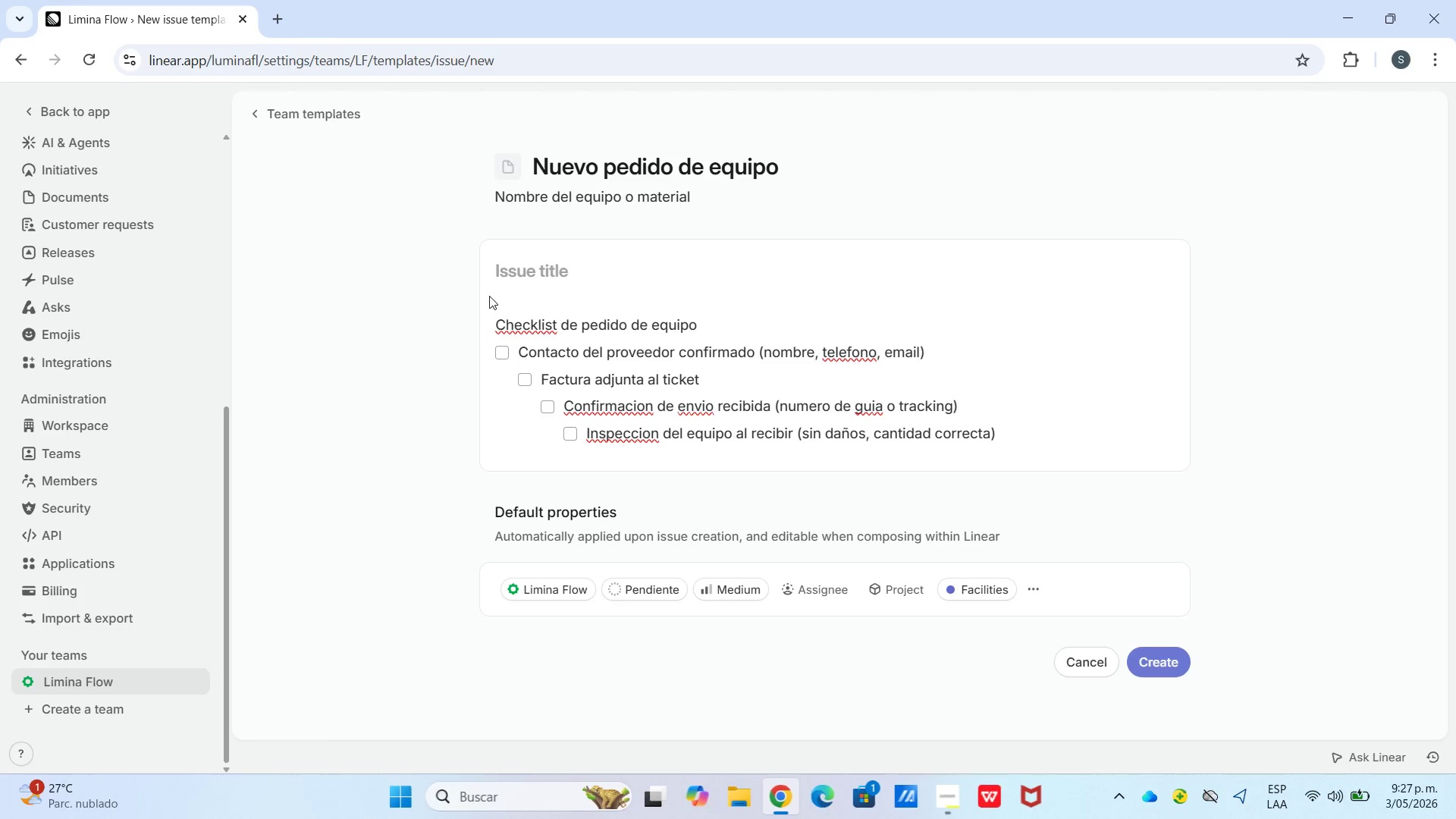 
key(Backspace)
 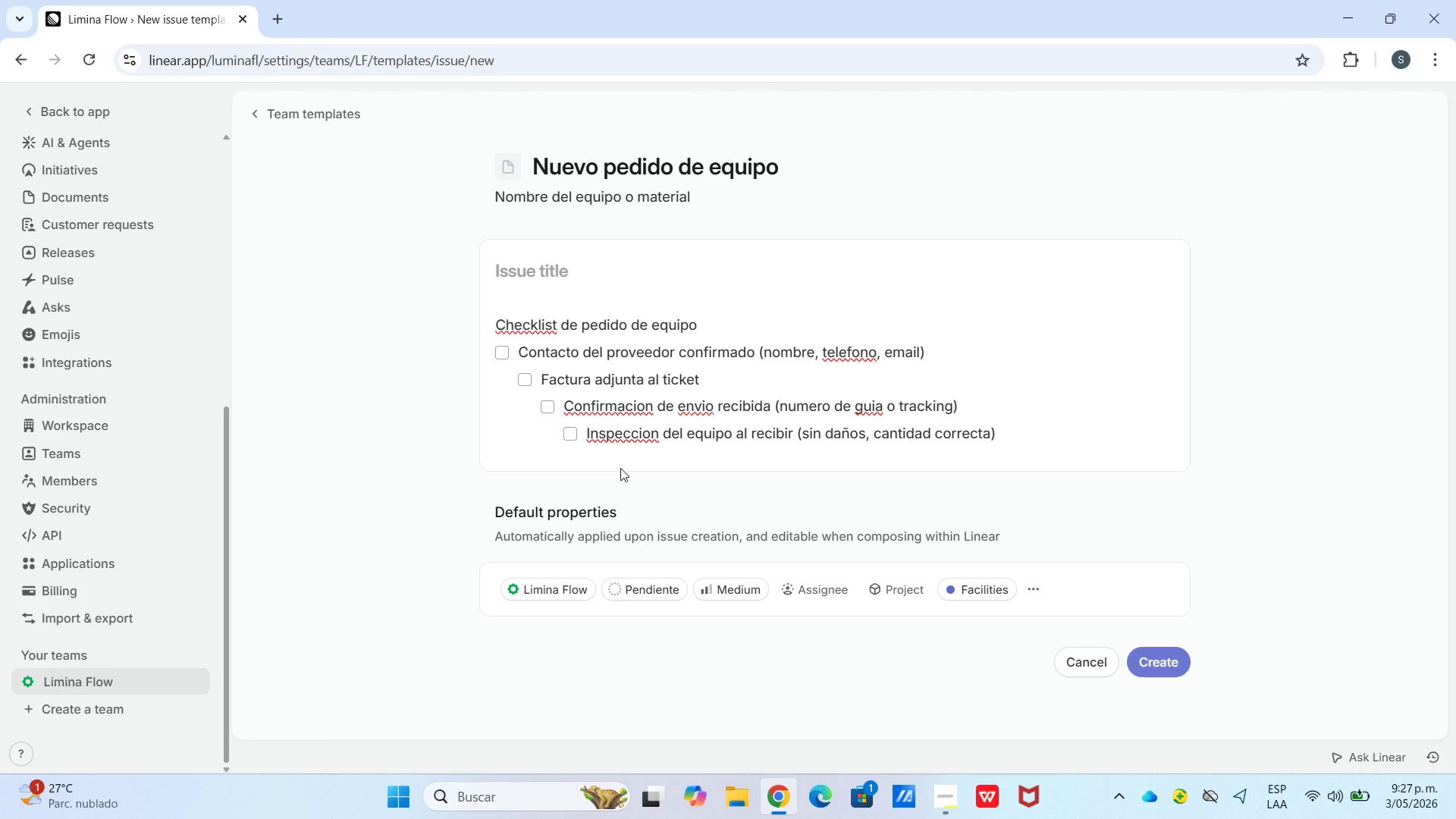 
wait(13.58)
 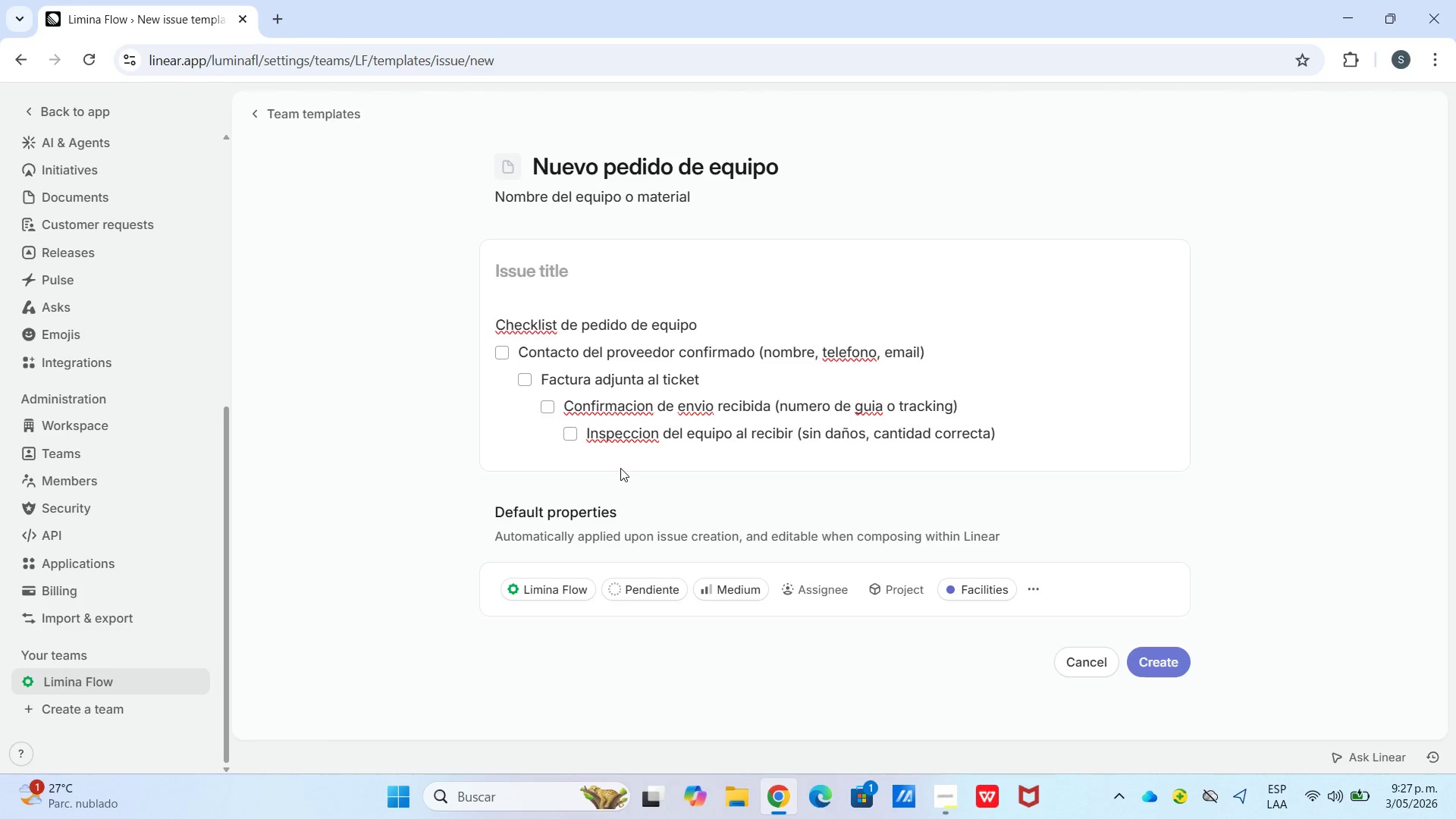 
left_click([997, 433])
 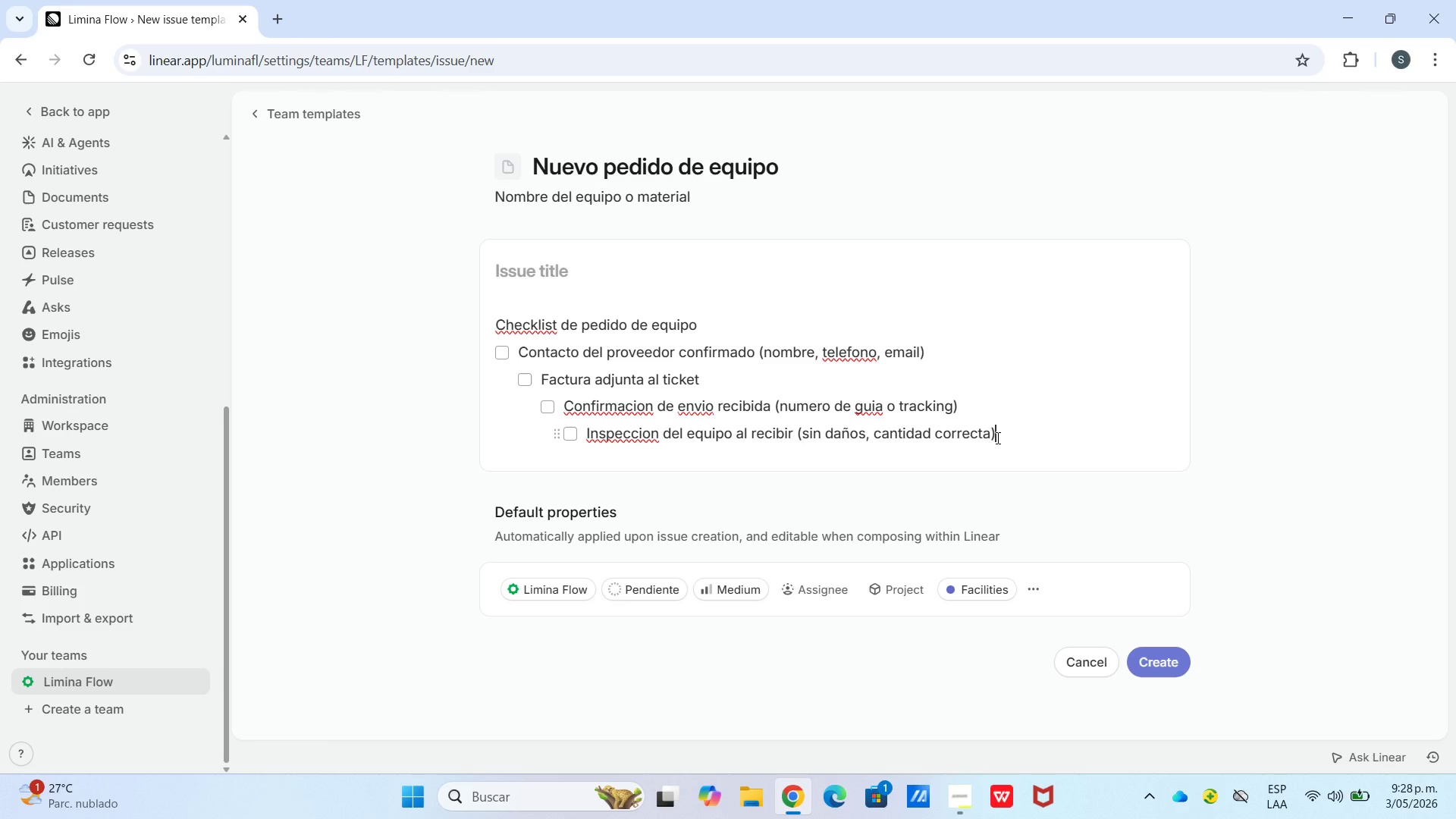 
key(Shift+Enter)
 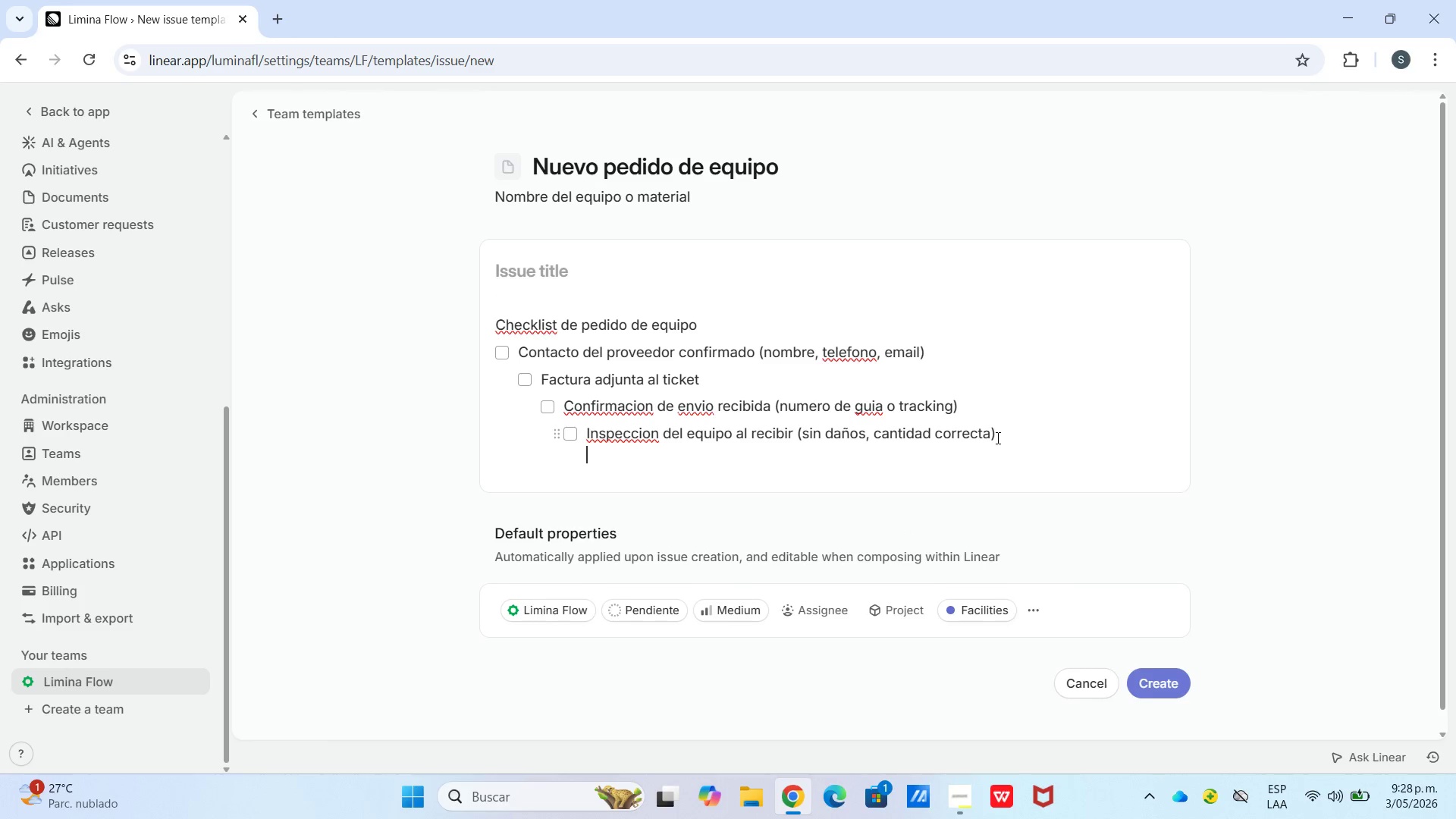 
key(Shift+Enter)
 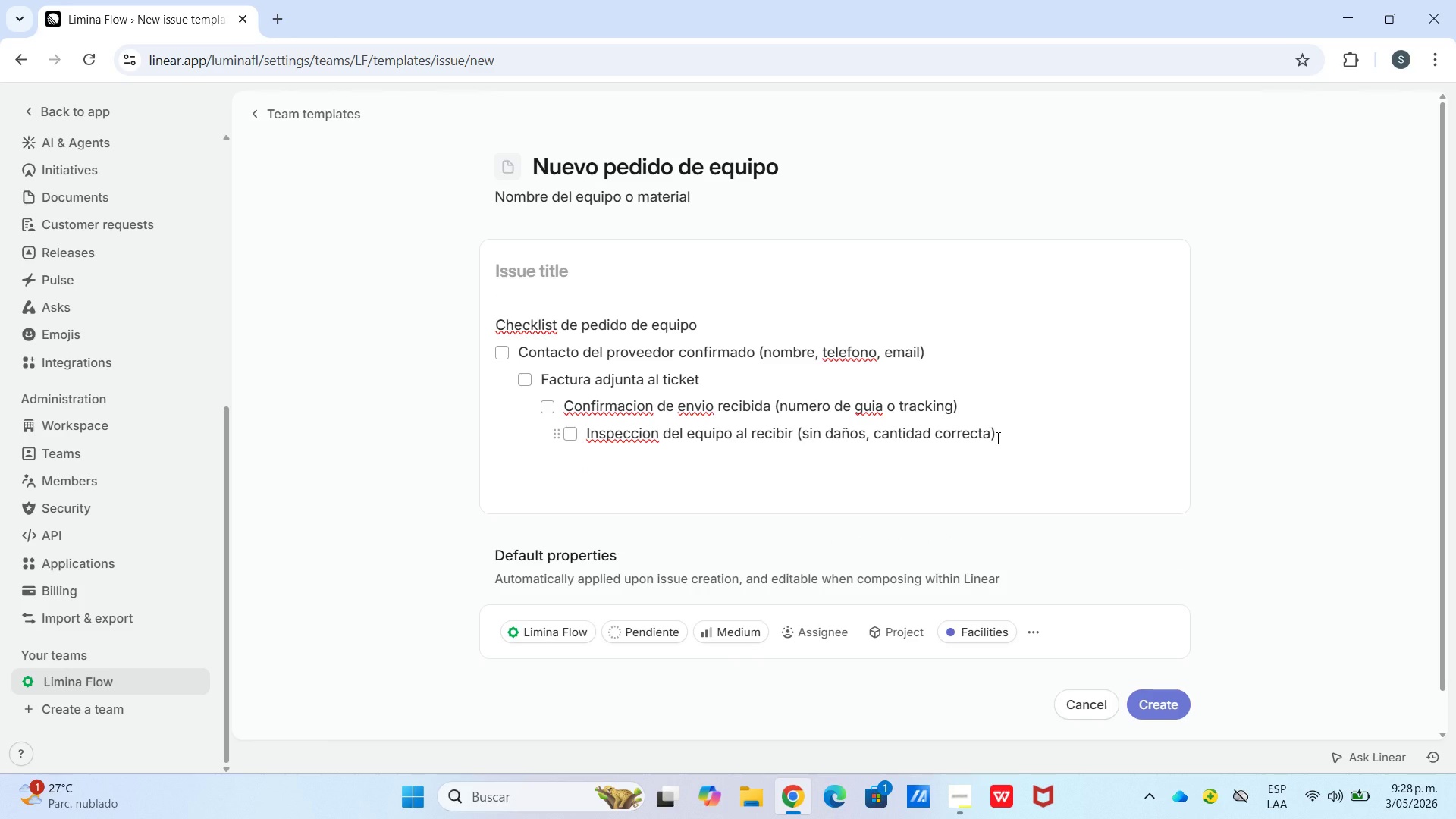 
type(Proveedor *escribe nombre del proveedor)
 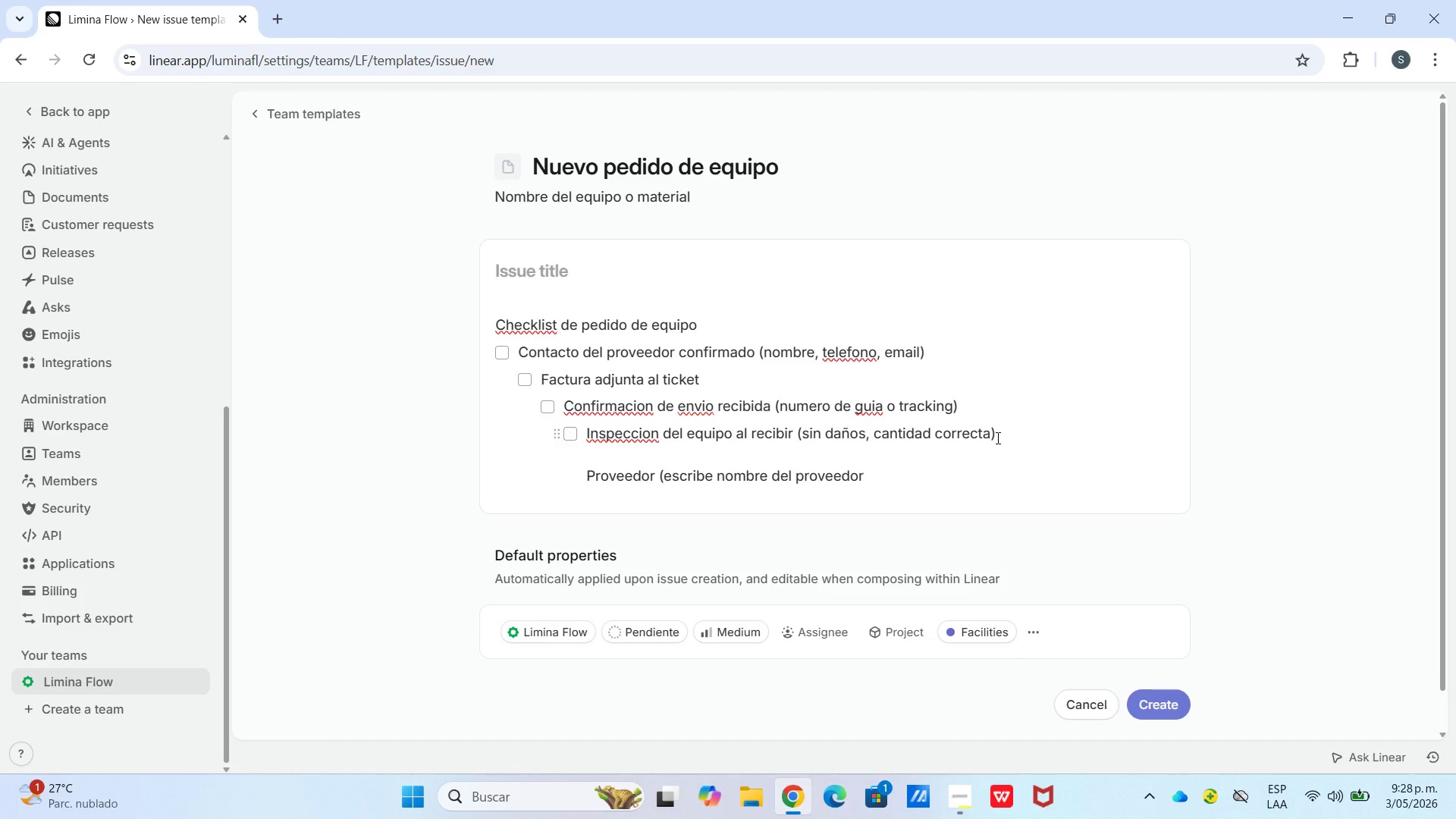 
key(Shift+Enter)
 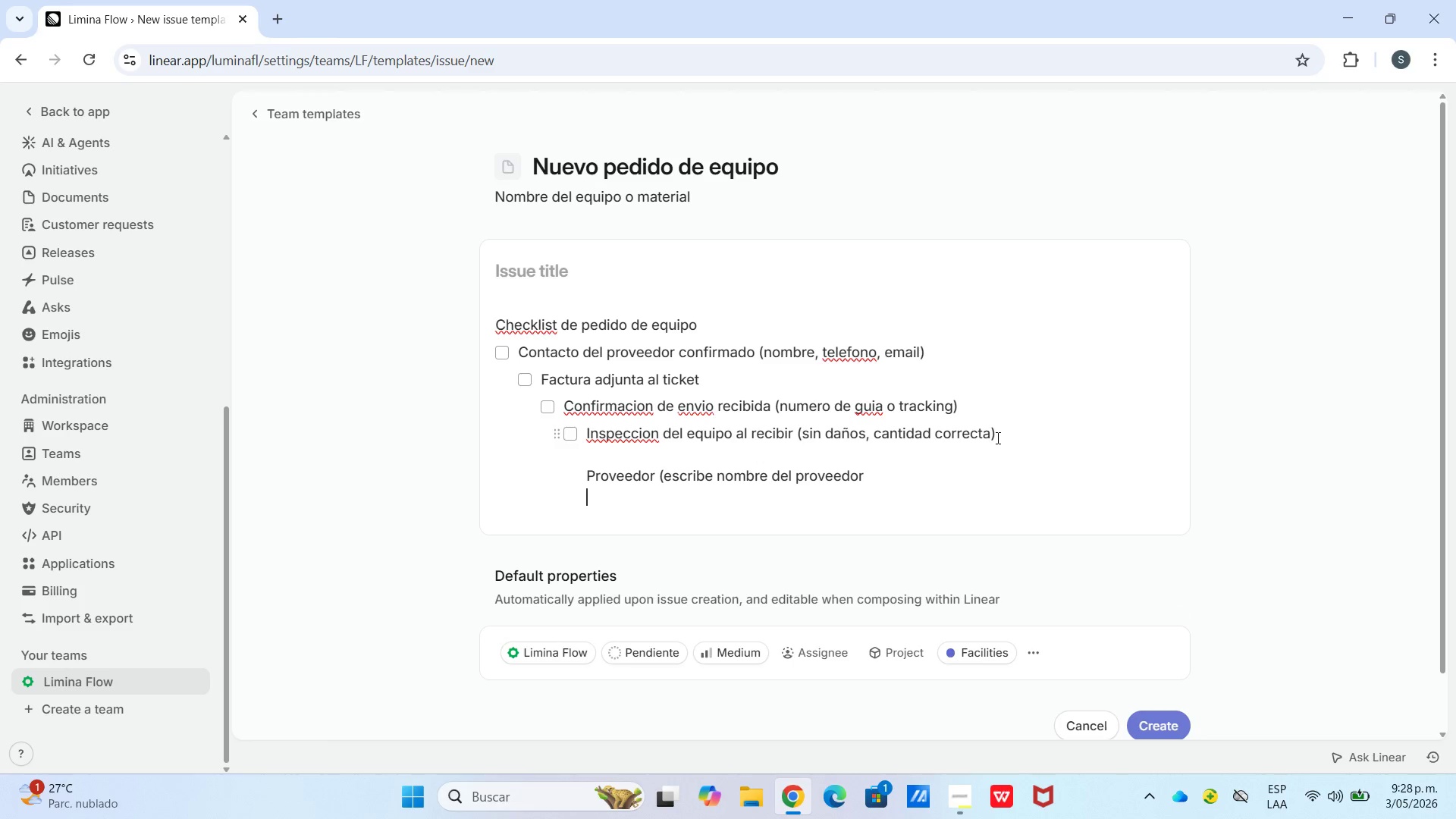 
type(Fecha de entrega estimada *)
key(Backspace)
key(Backspace)
type(> Escribe la fecha()
 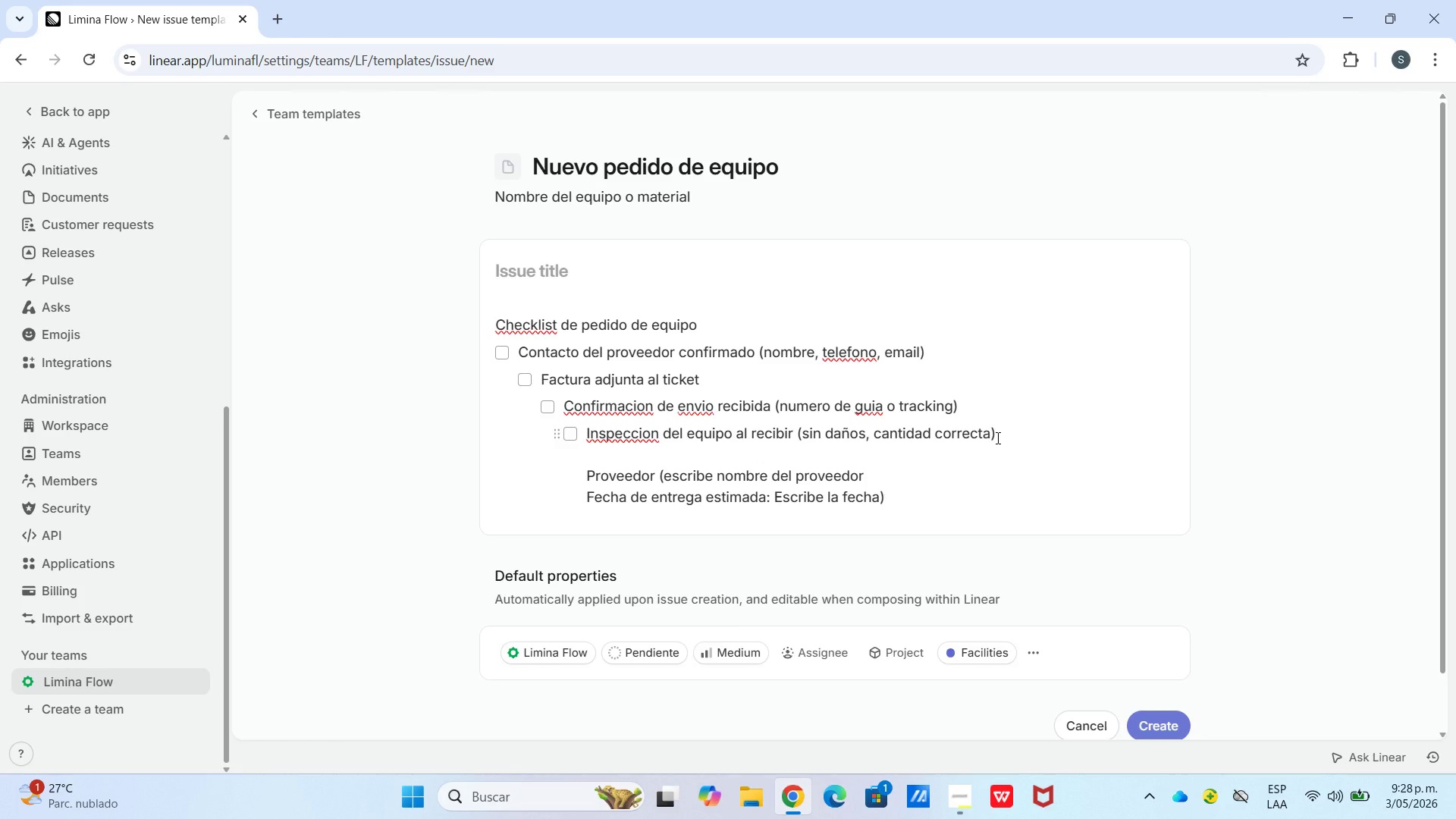 
key(ArrowLeft)
 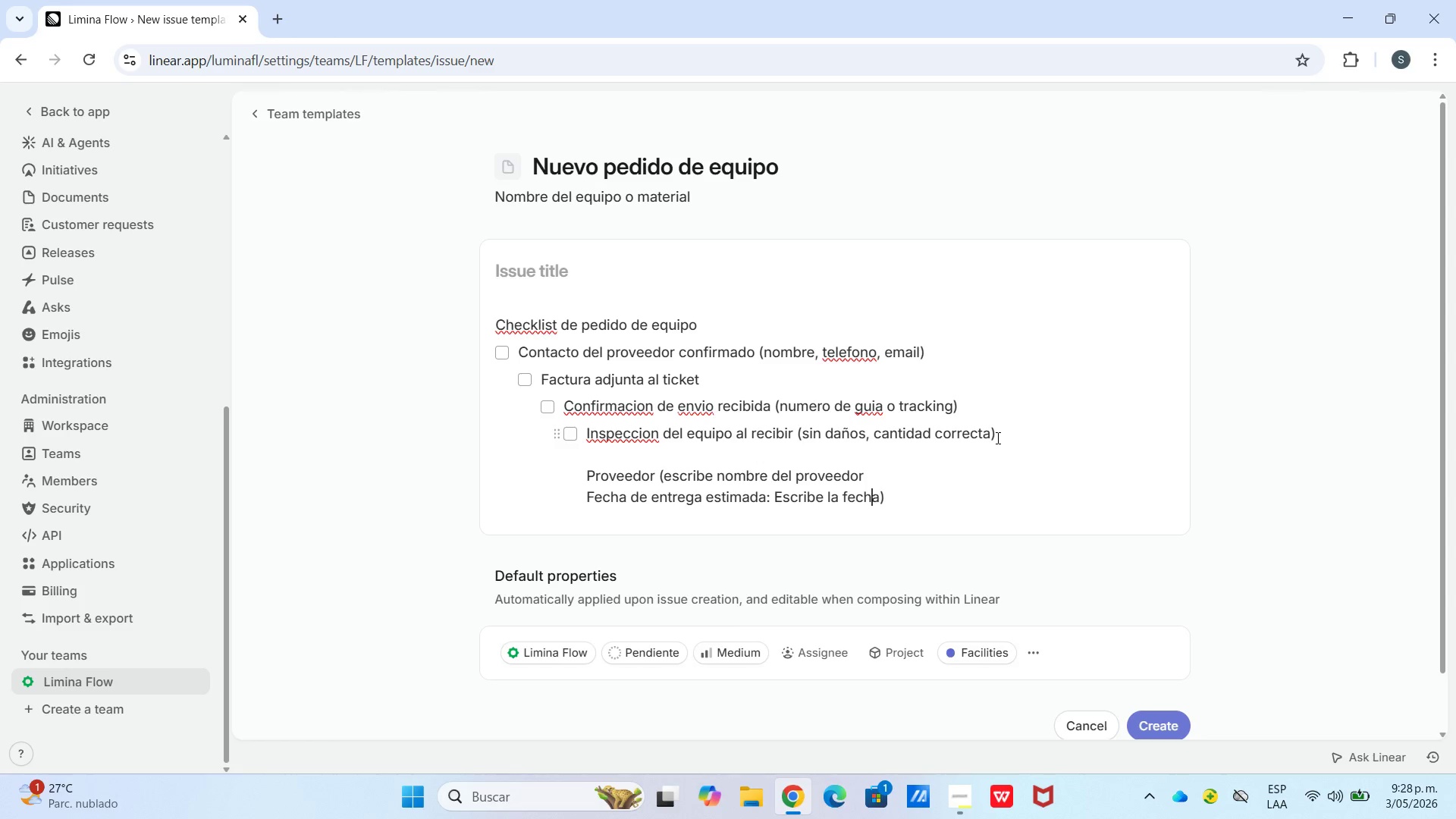 
key(ArrowLeft)
 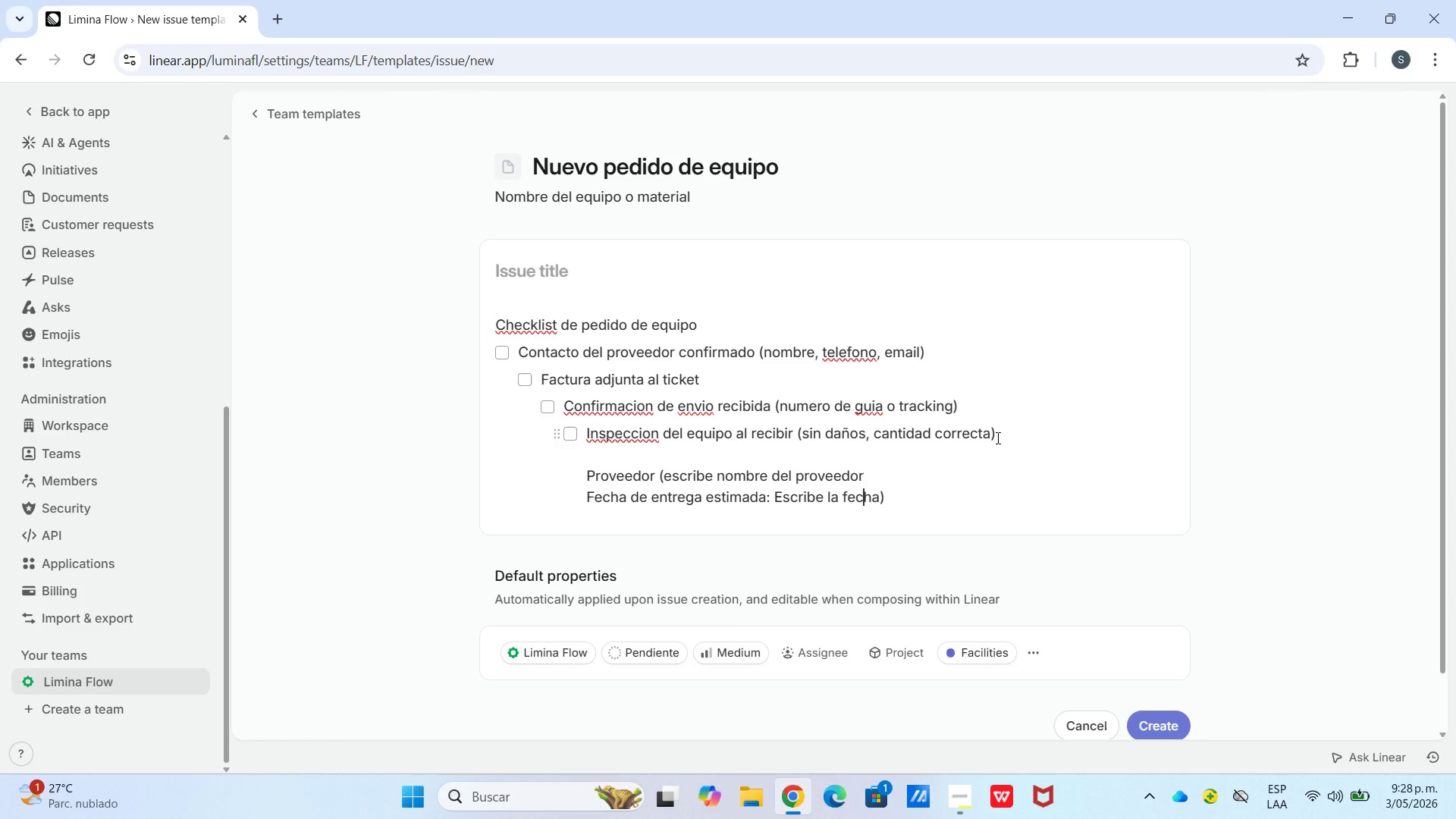 
key(ArrowLeft)
 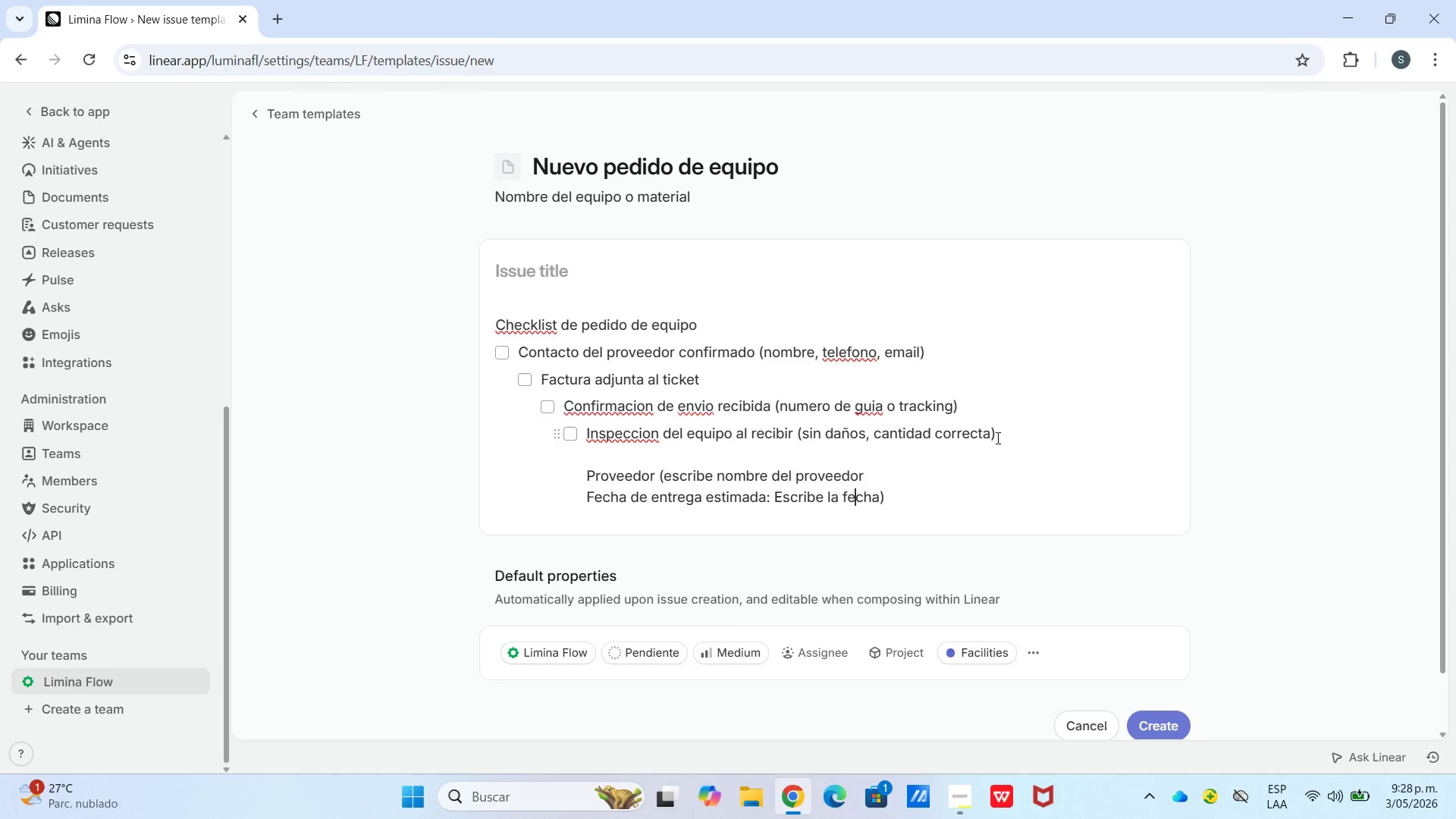 
key(ArrowLeft)
 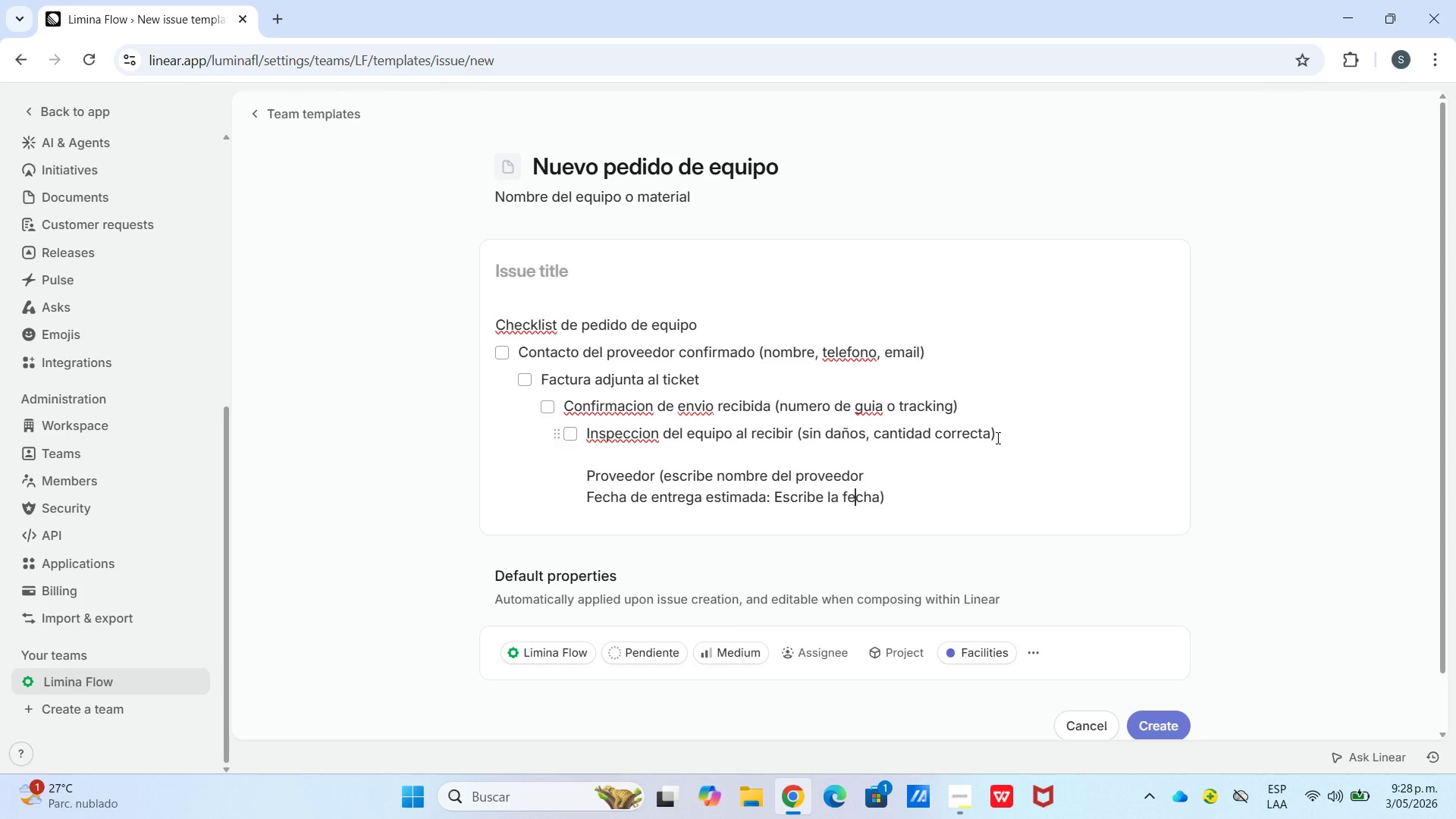 
hold_key(key=ArrowLeft, duration=0.78)
 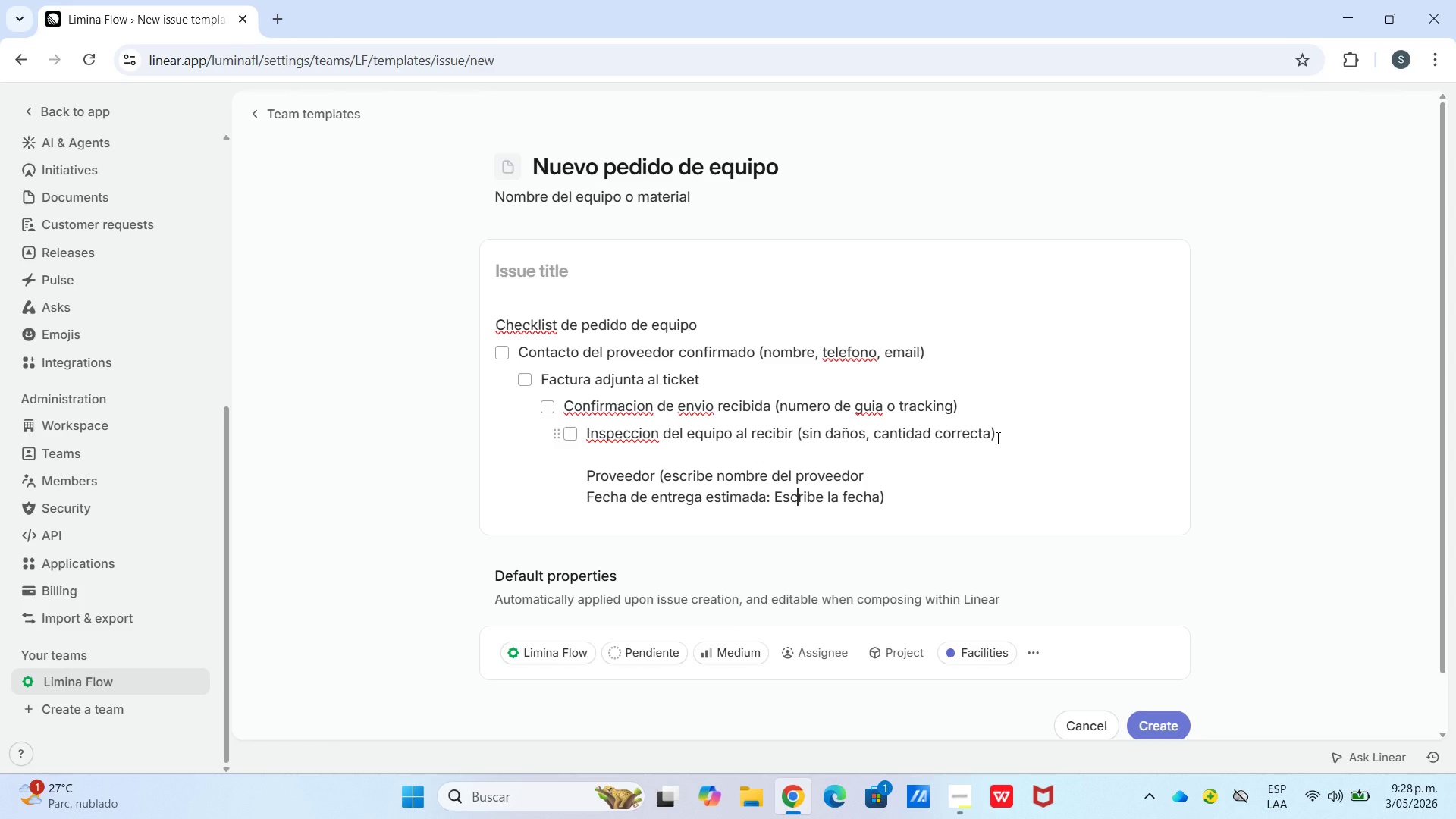 
key(ArrowLeft)
 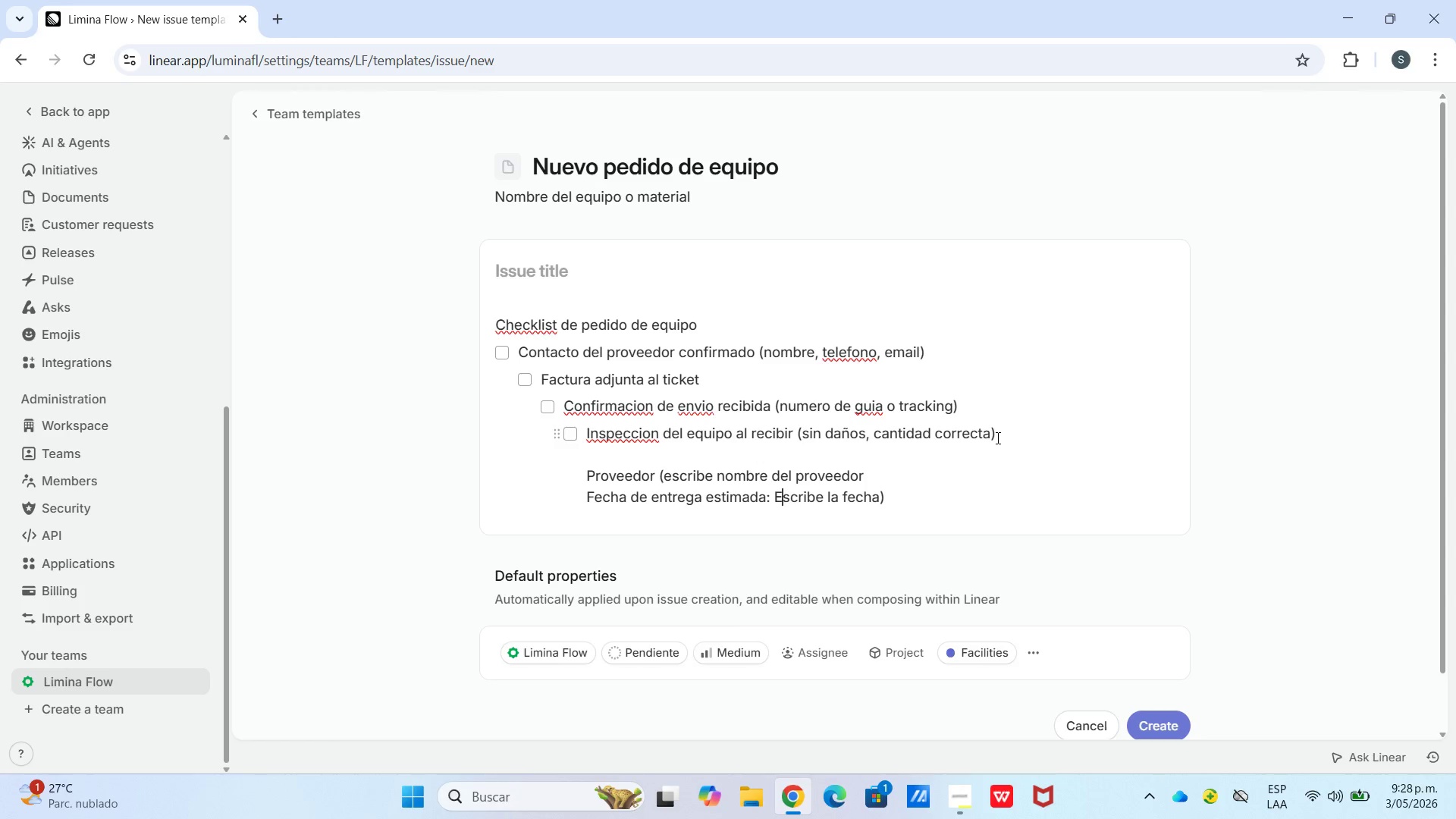 
key(ArrowLeft)
 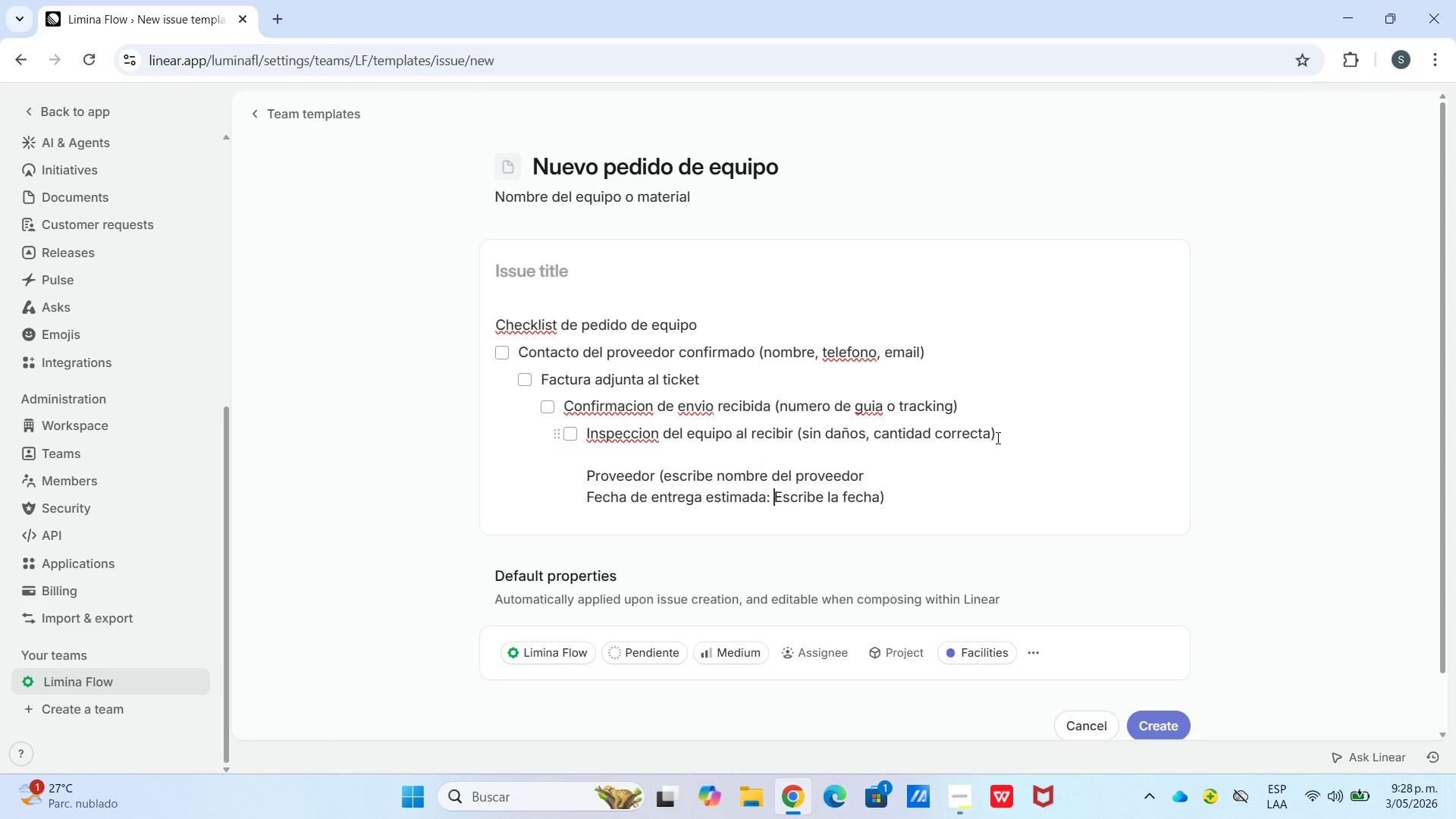 
key(ArrowLeft)
 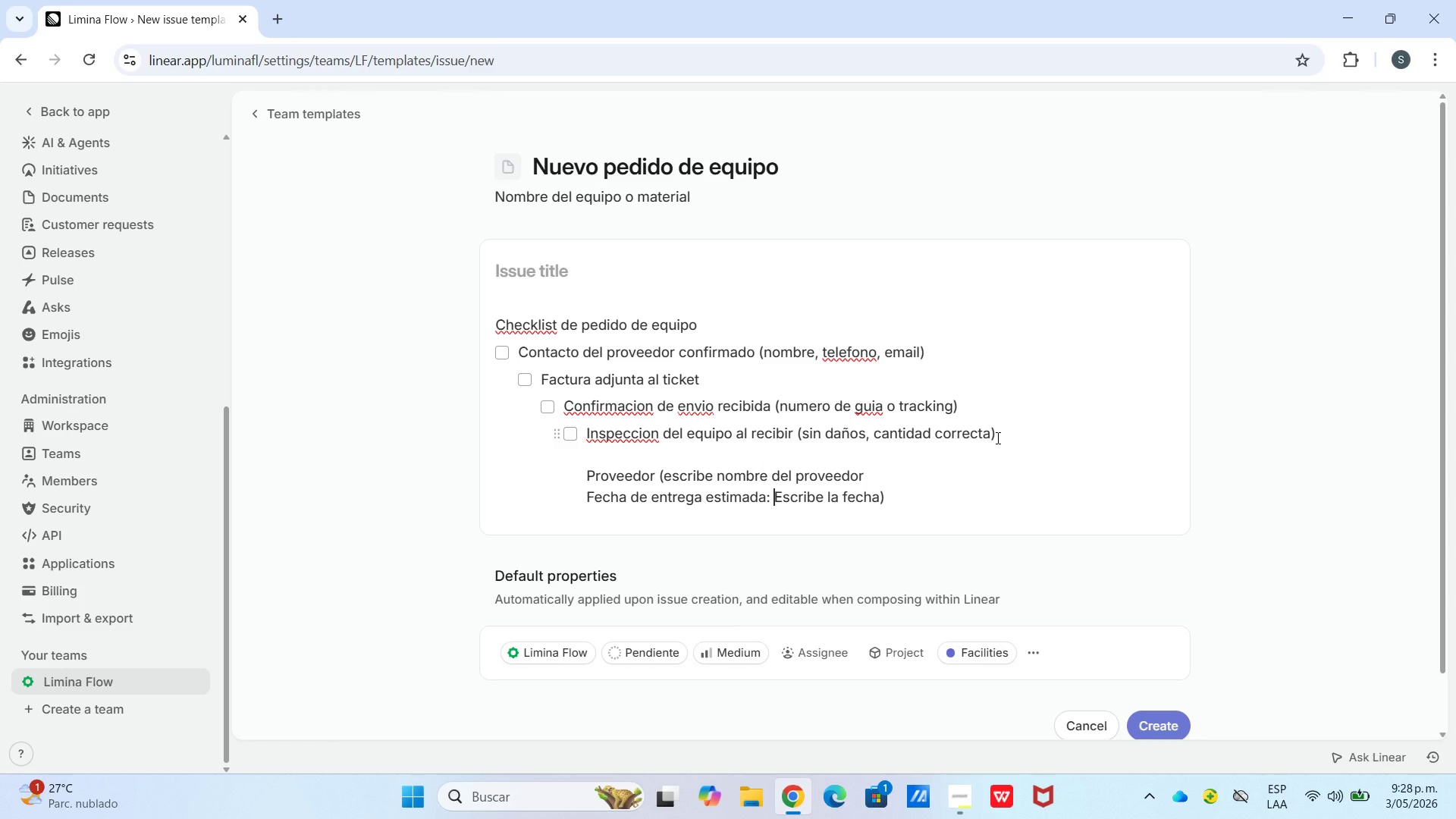 
key(Shift+8)
 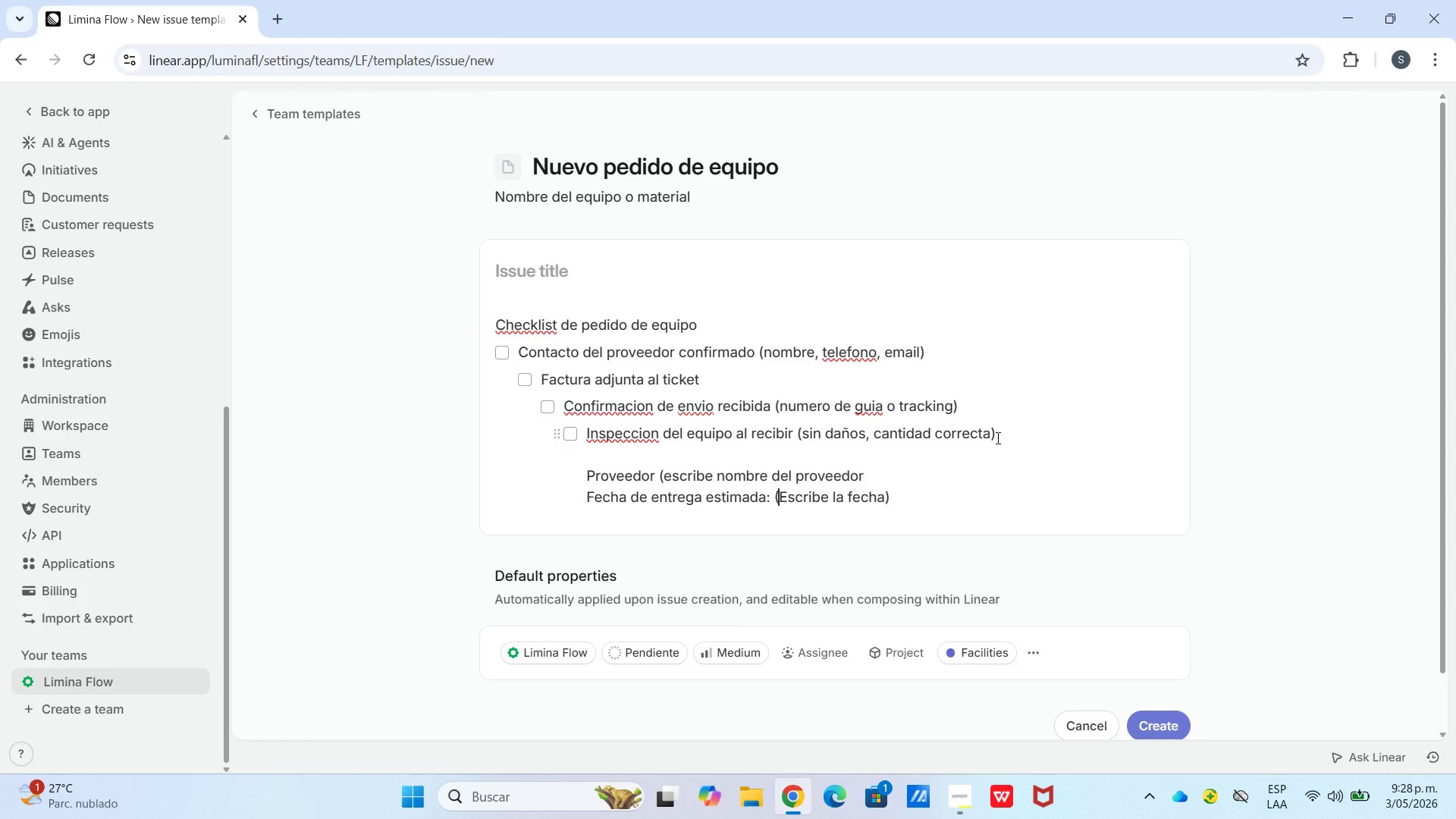 
key(ArrowUp)
 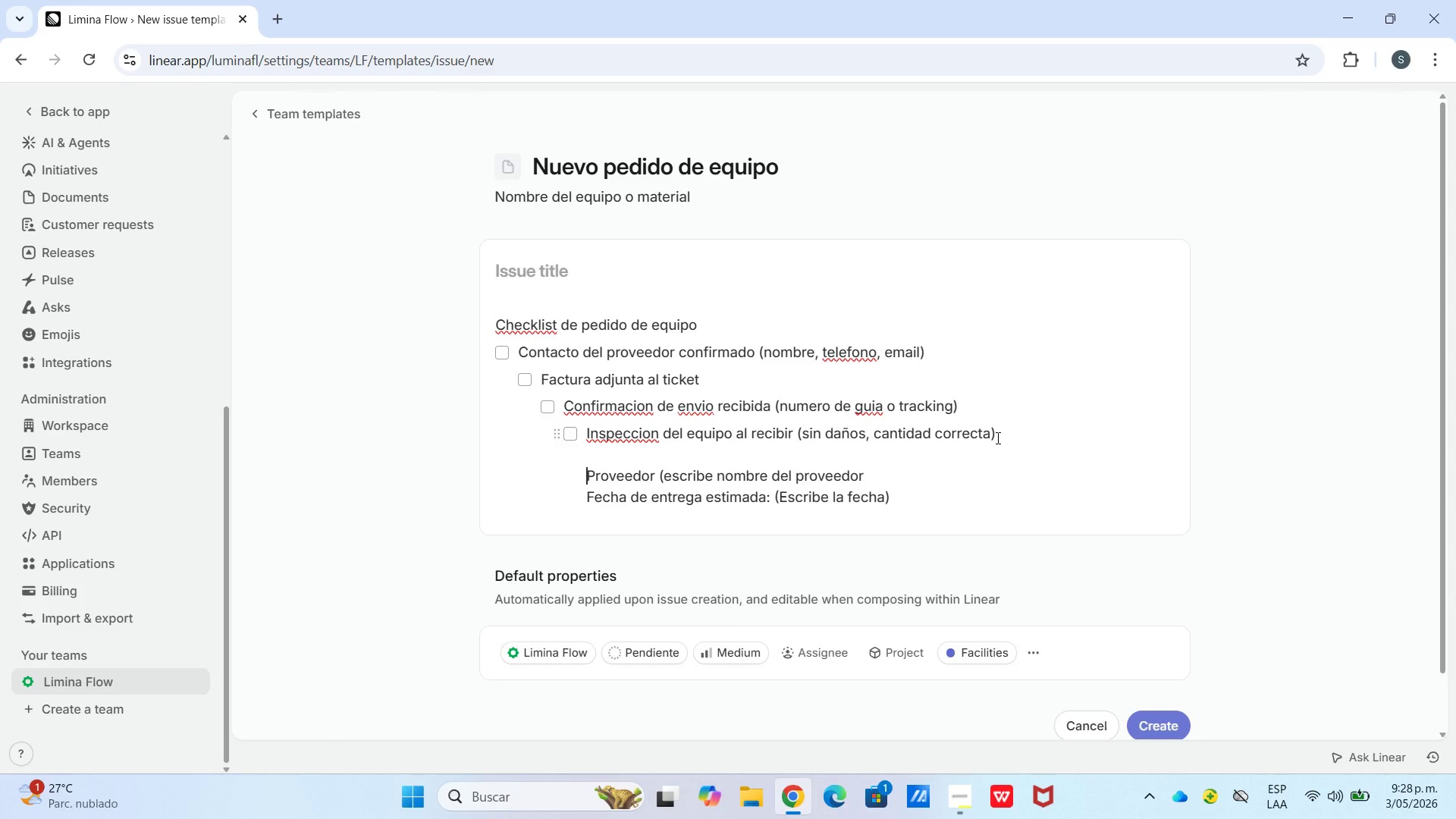 
key(ArrowUp)
 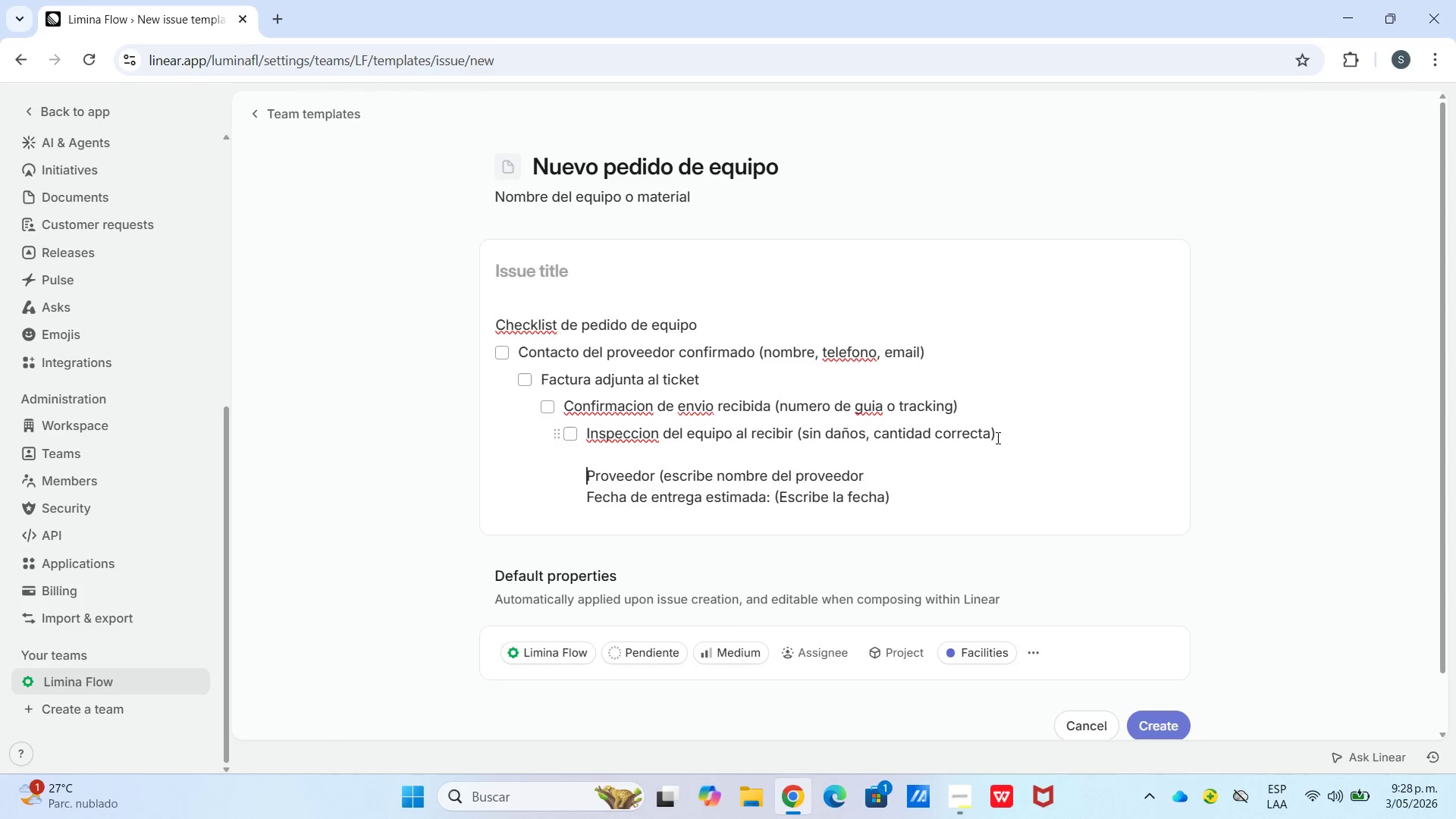 
hold_key(key=ArrowRight, duration=1.45)
 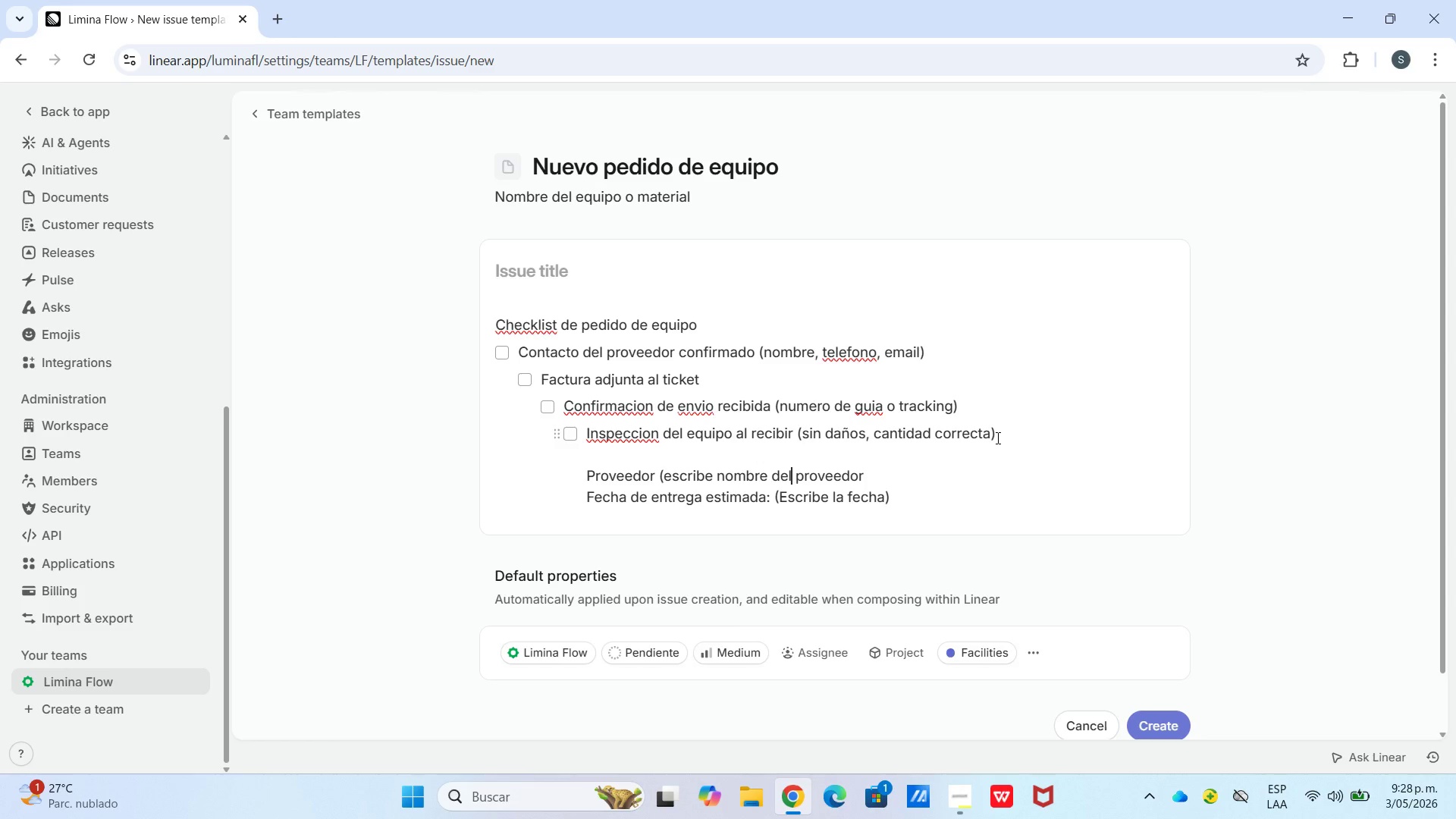 
hold_key(key=ArrowRight, duration=0.88)
 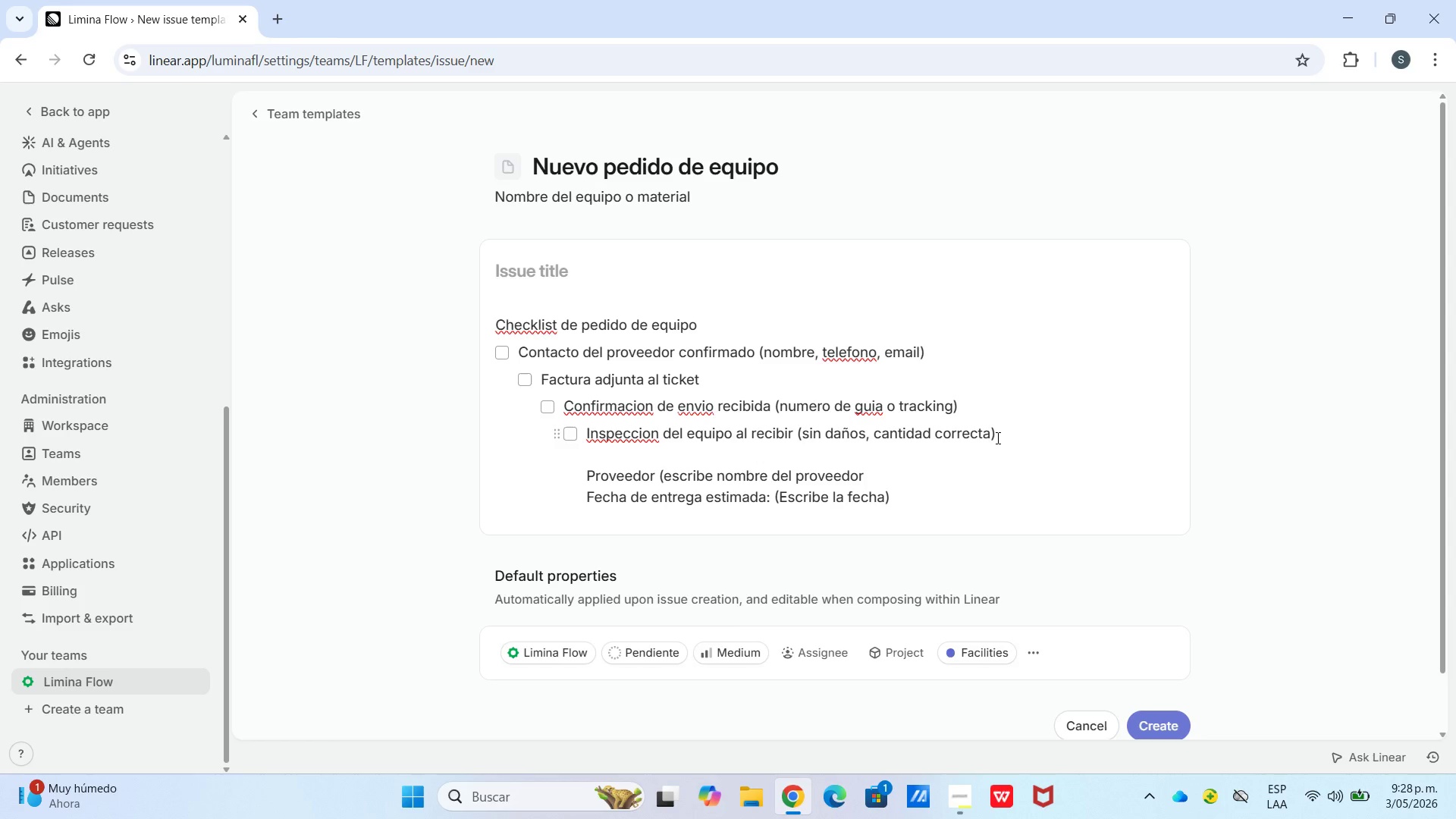 
key(ArrowLeft)
 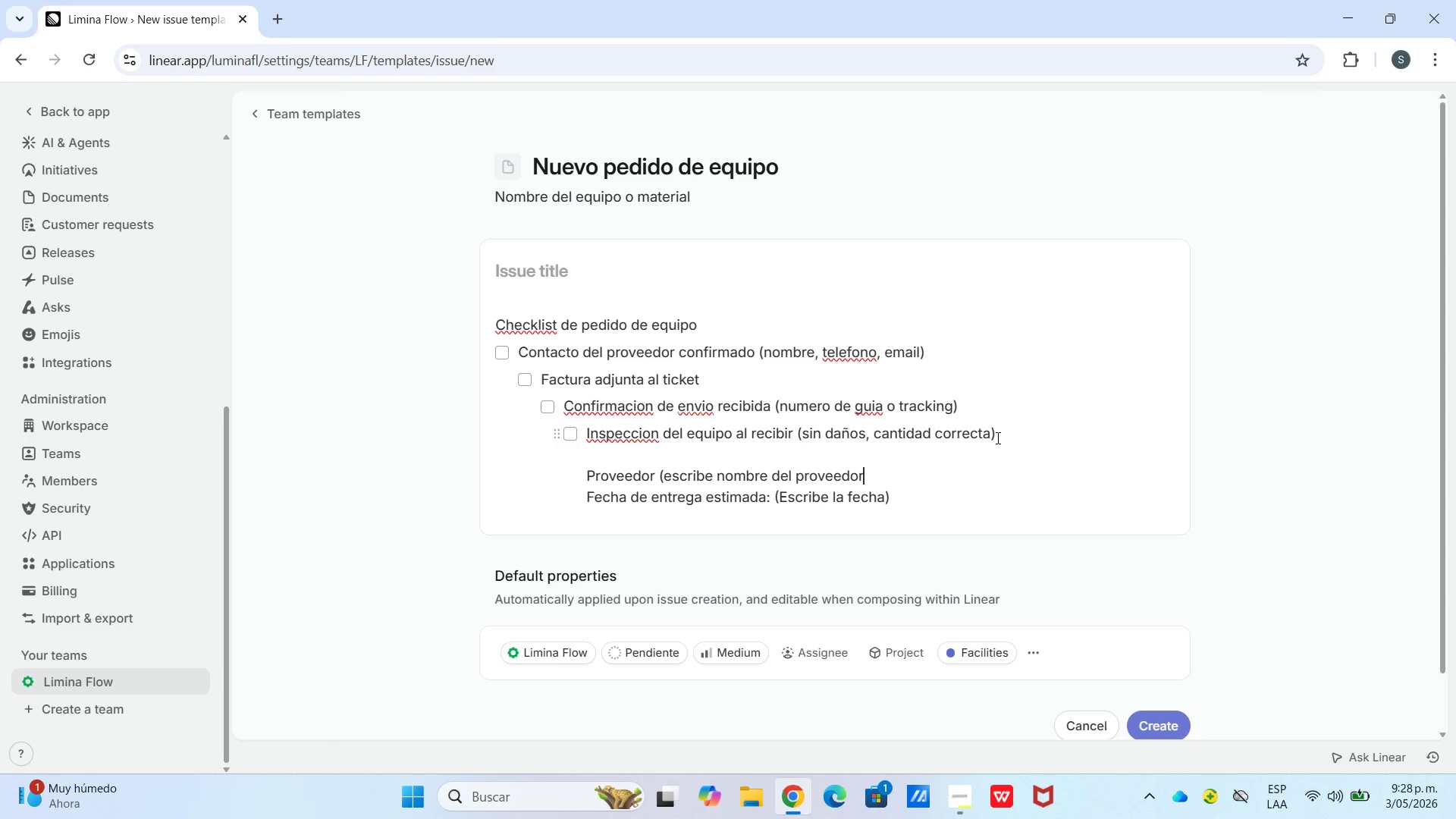 
key(ArrowLeft)
 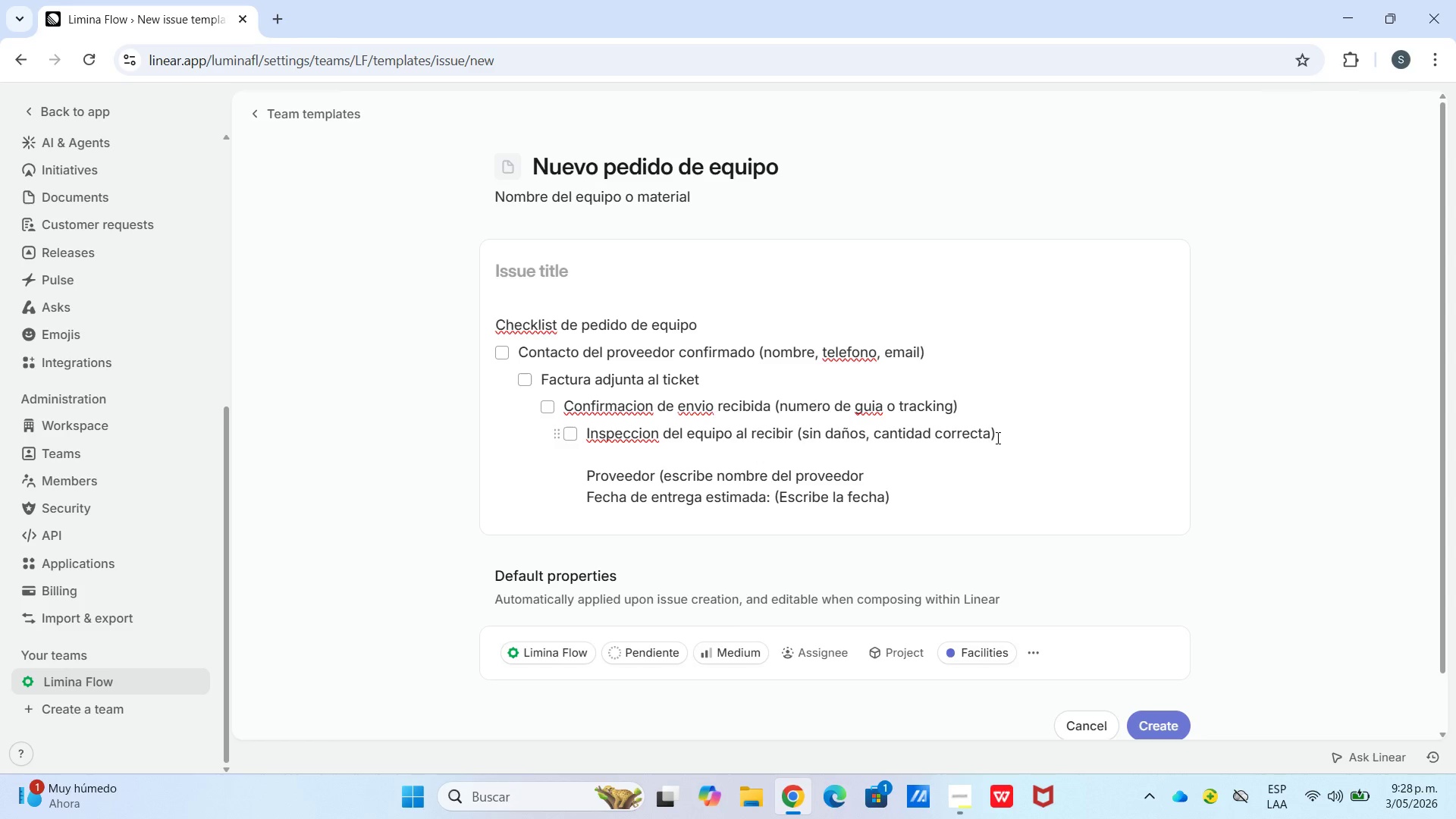 
key(Shift+9)
 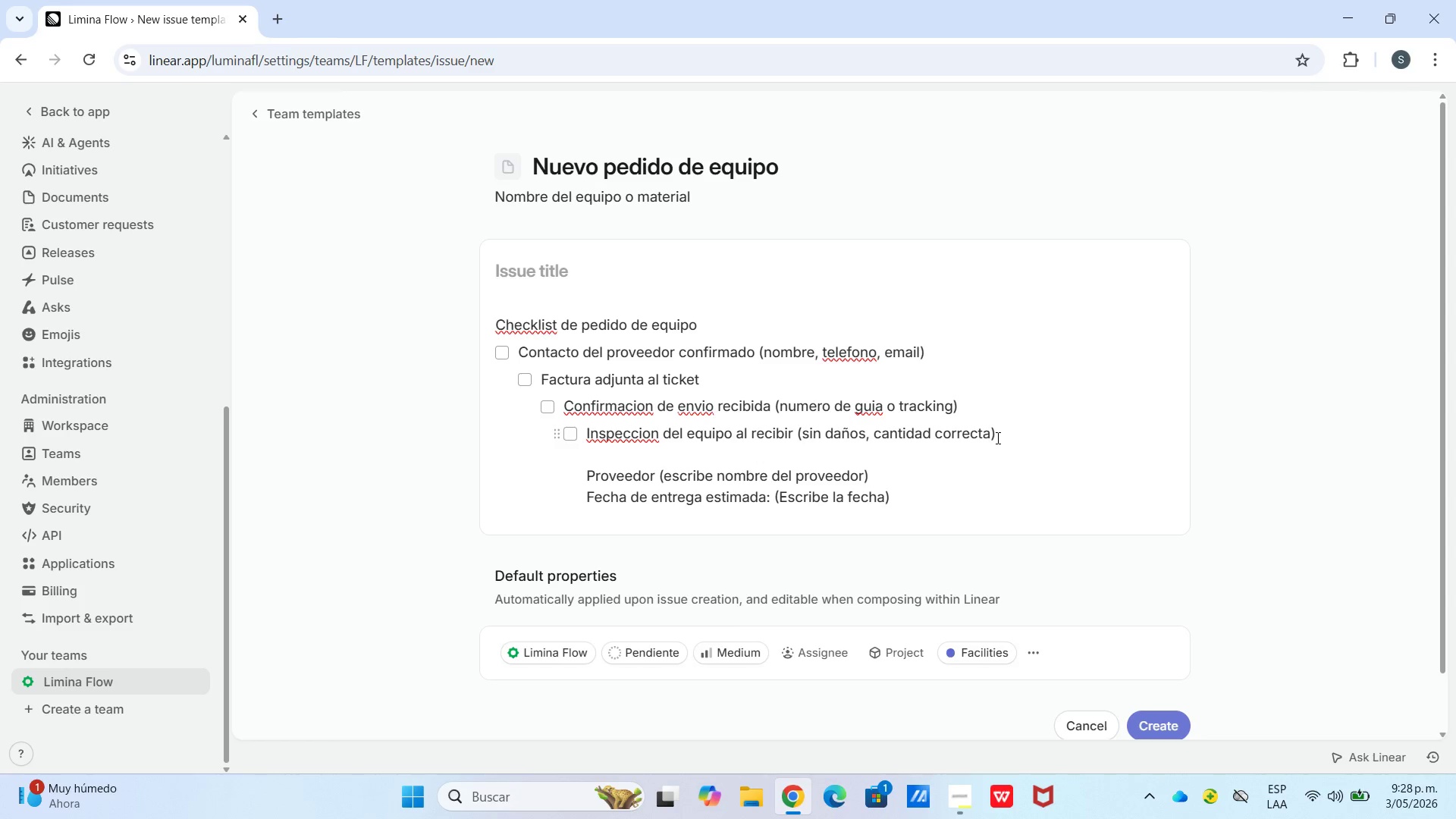 
hold_key(key=ArrowLeft, duration=1.51)
 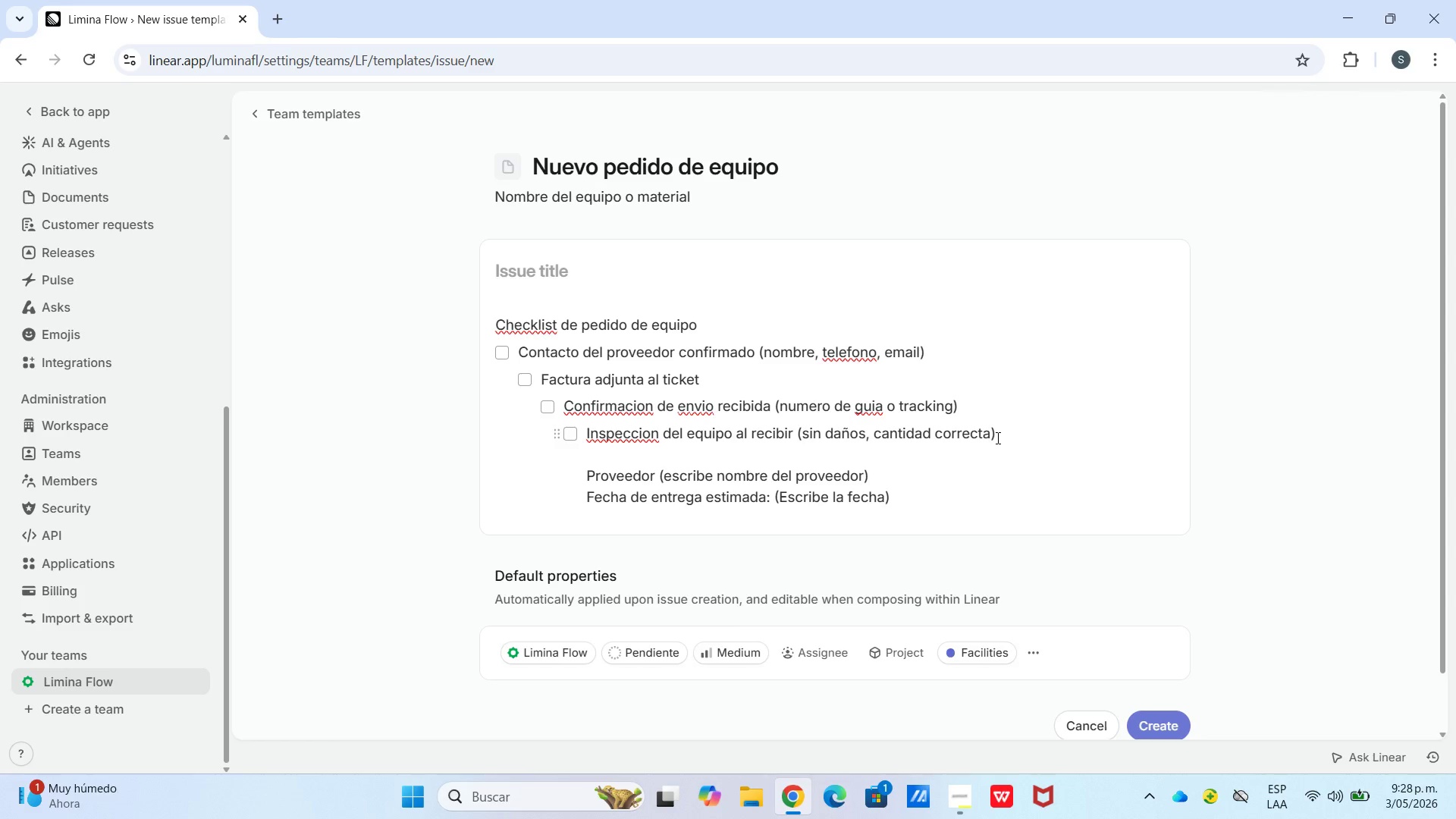 
key(ArrowDown)
 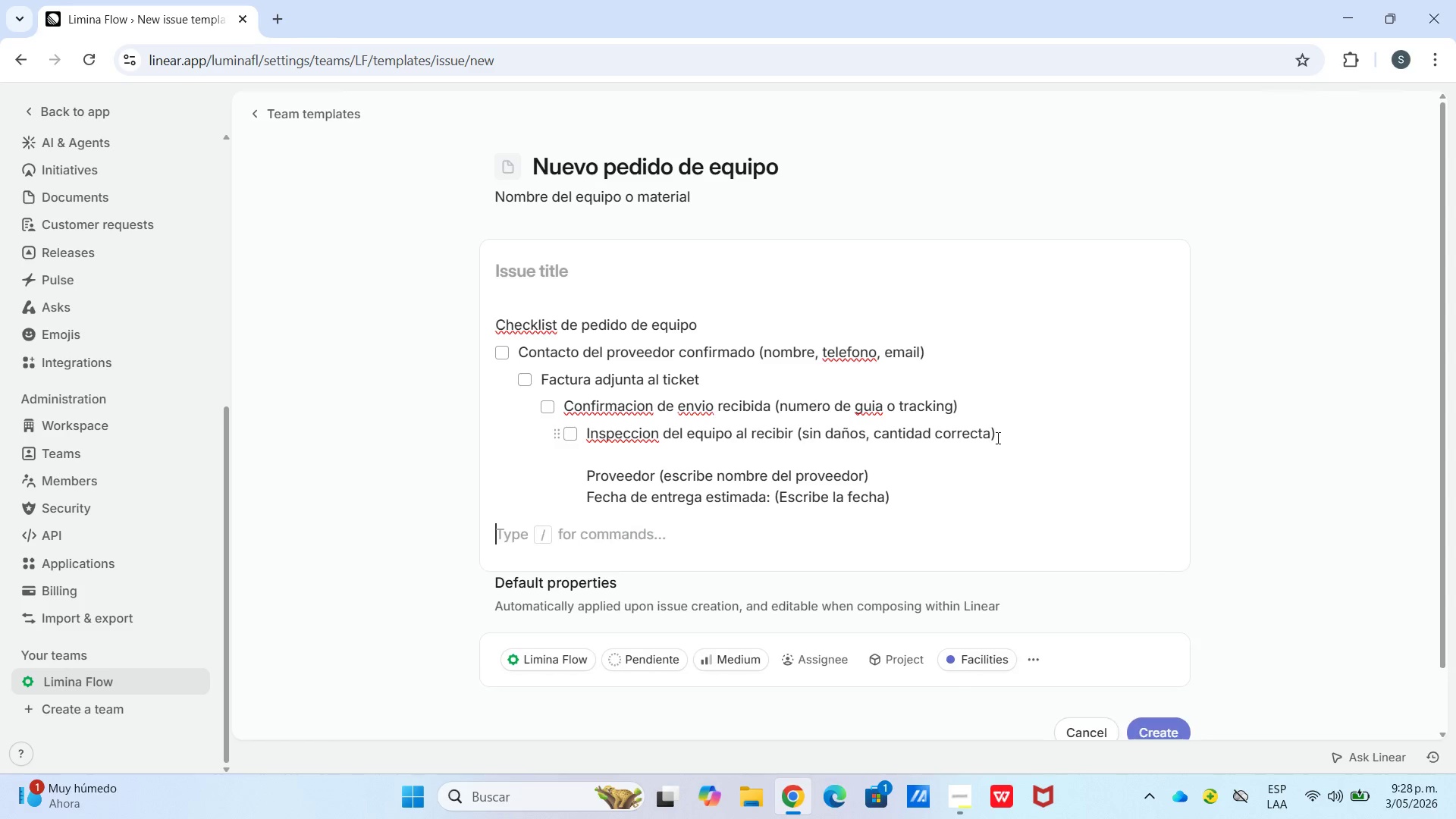 
key(ArrowDown)
 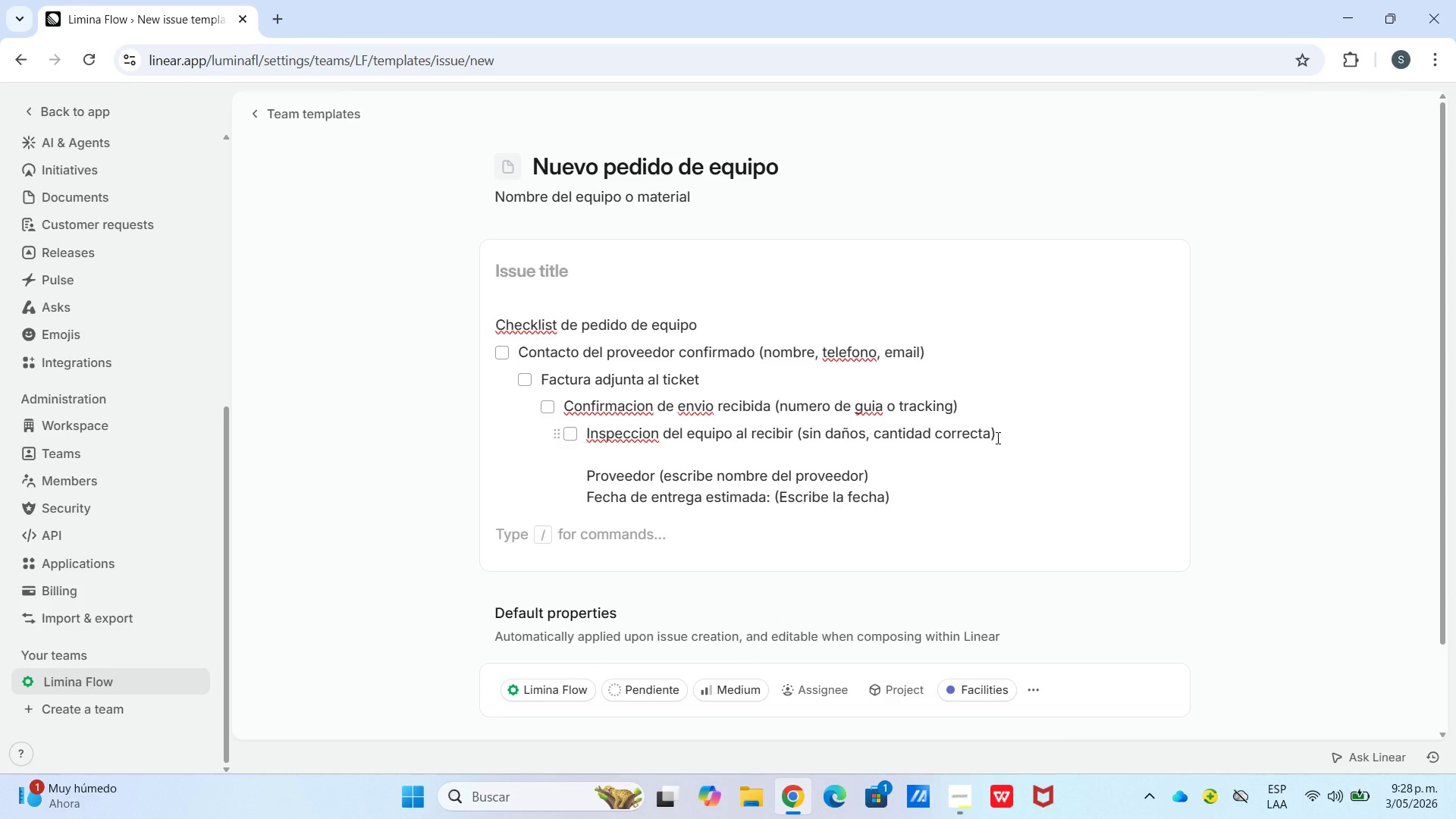 
key(ArrowUp)
 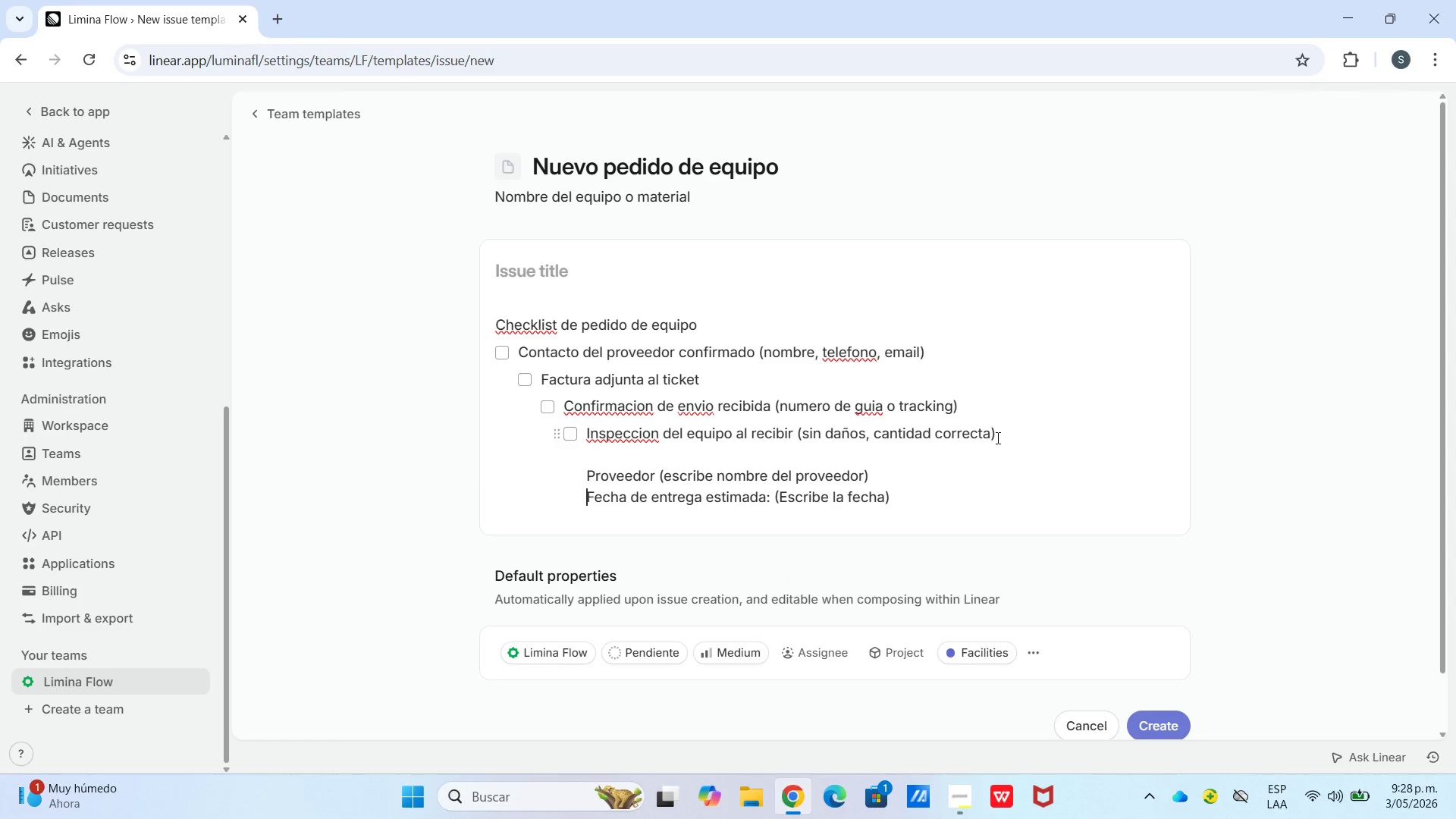 
key(ArrowUp)
 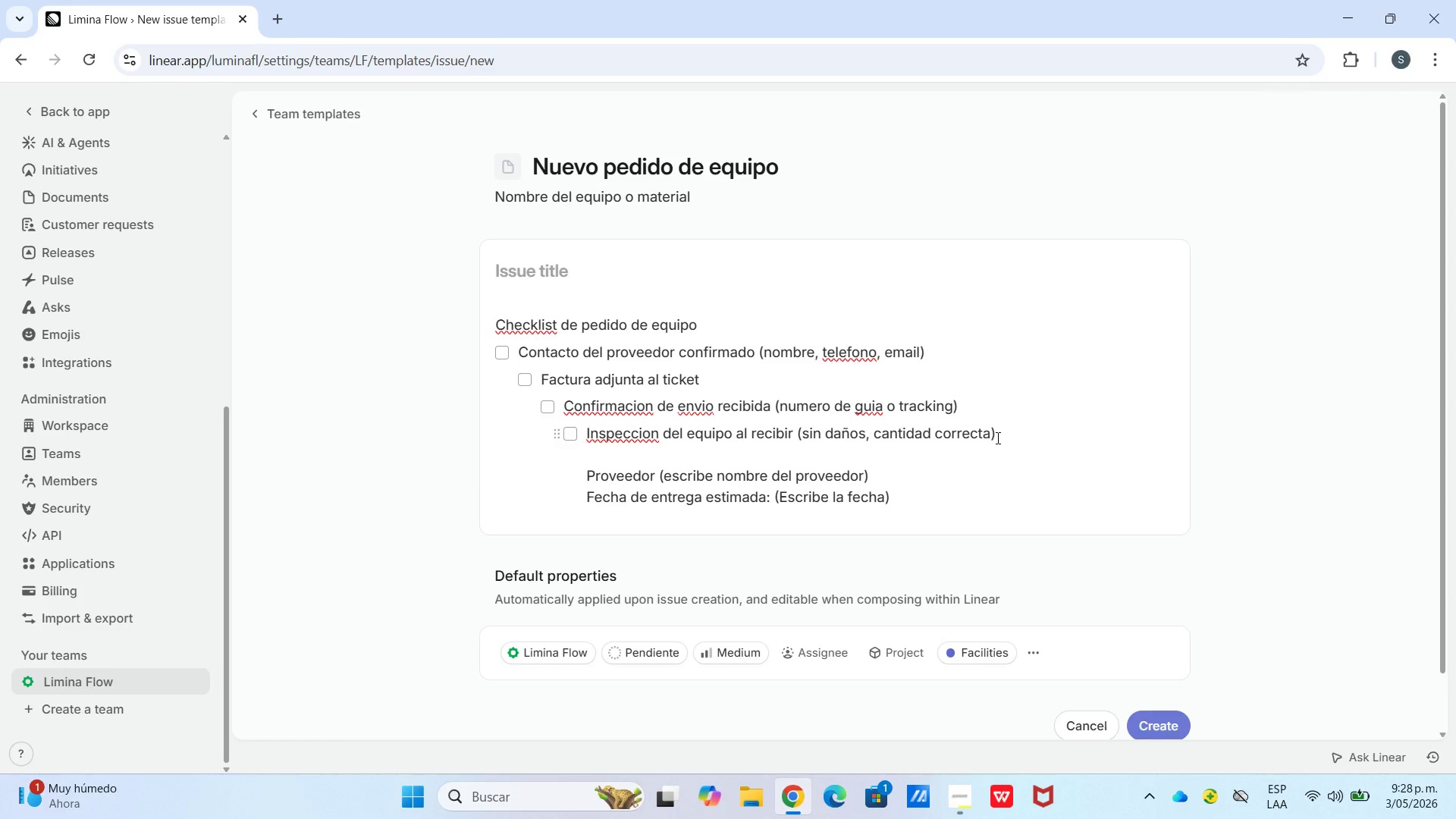 
hold_key(key=ArrowRight, duration=0.59)
 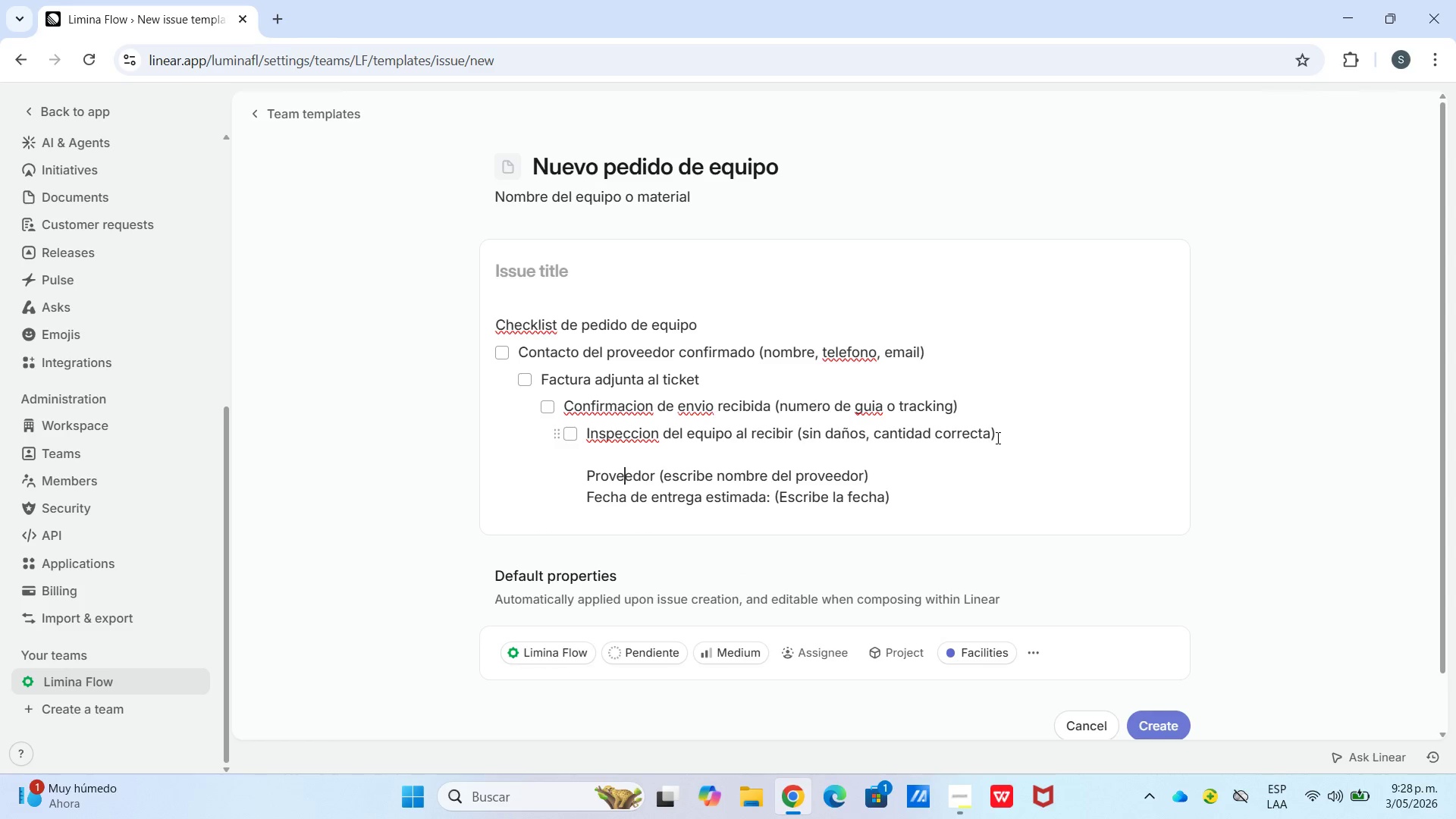 
key(ArrowRight)
 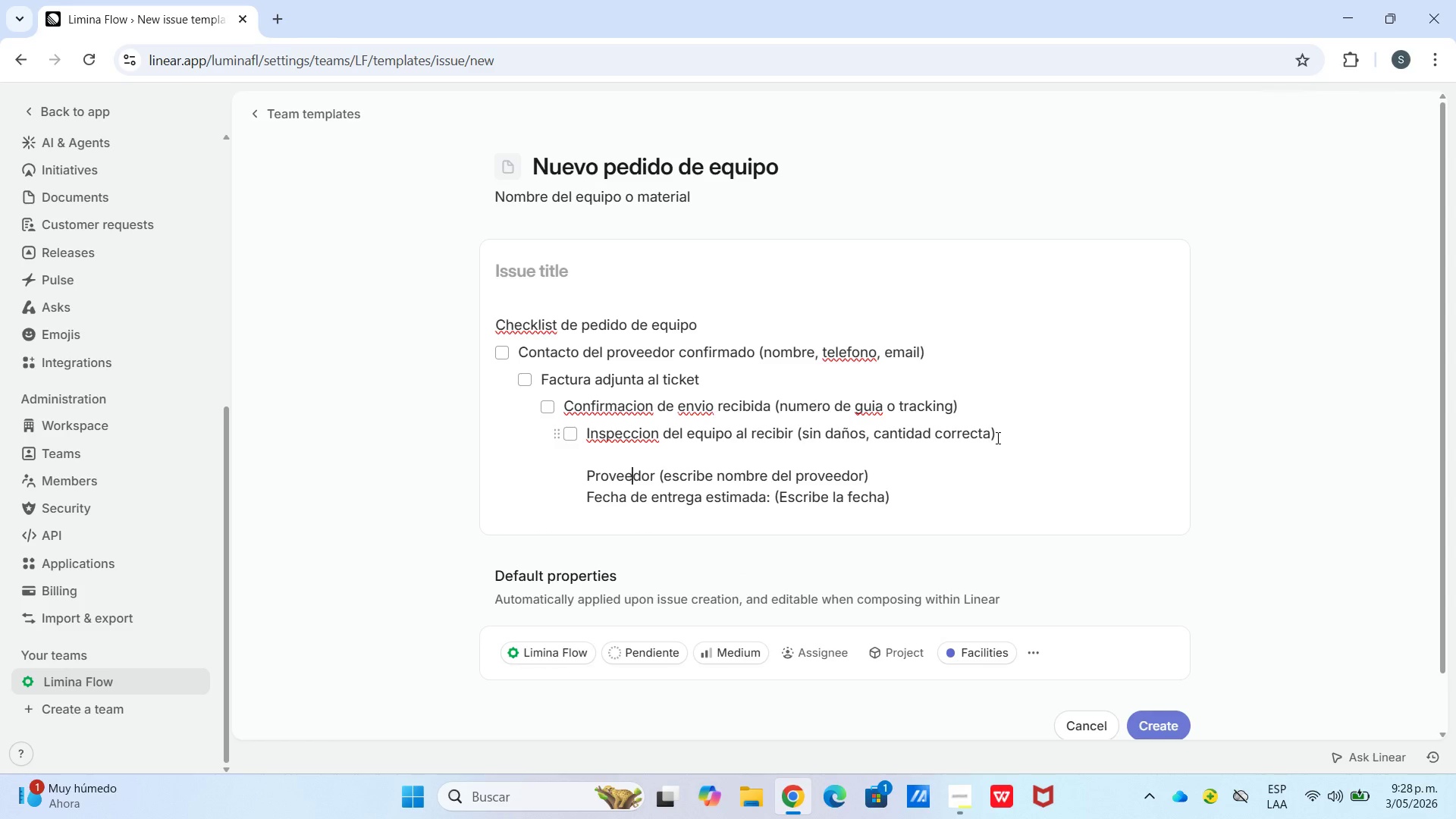 
hold_key(key=ArrowRight, duration=0.55)
 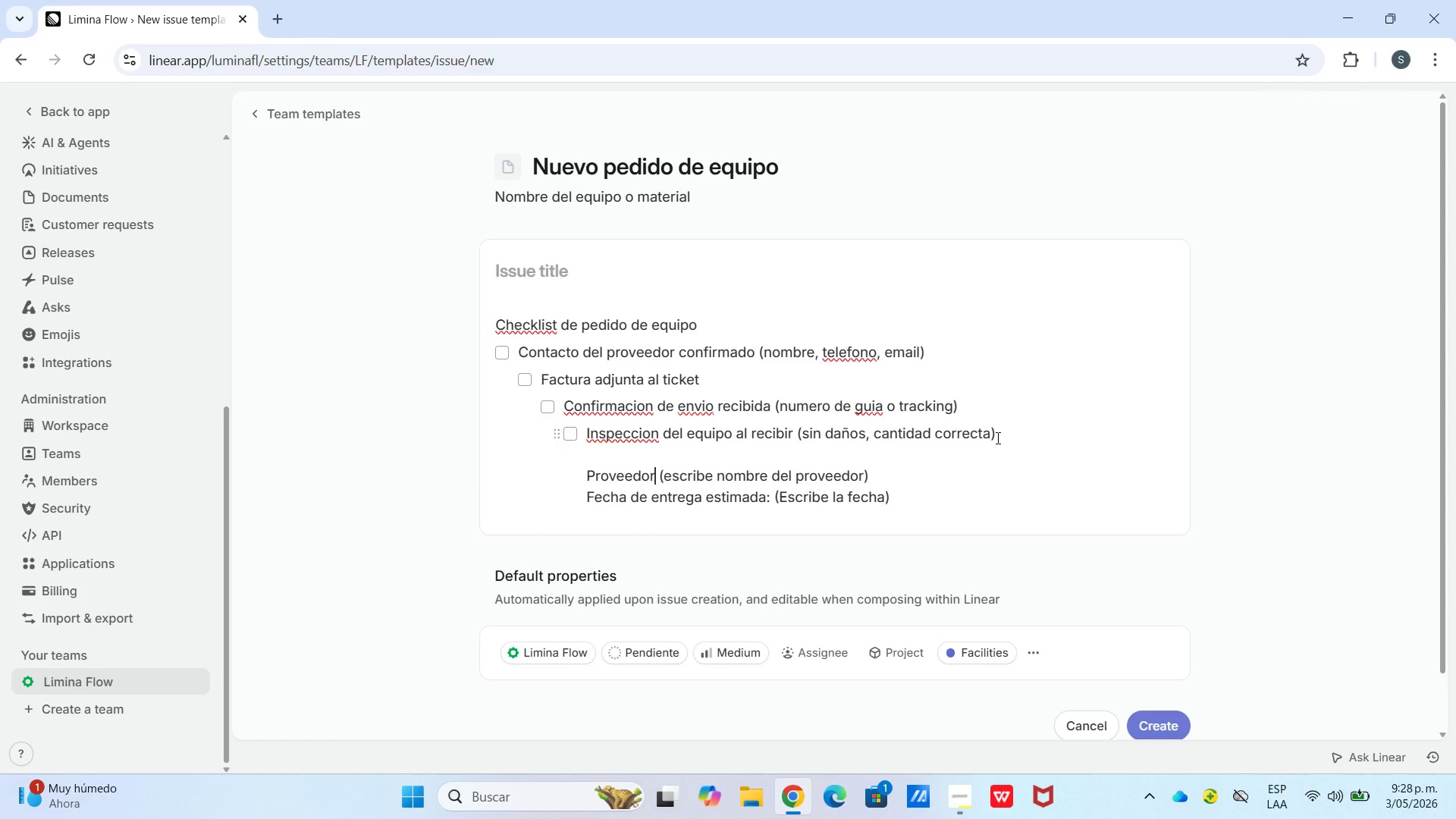 
key(ArrowRight)
 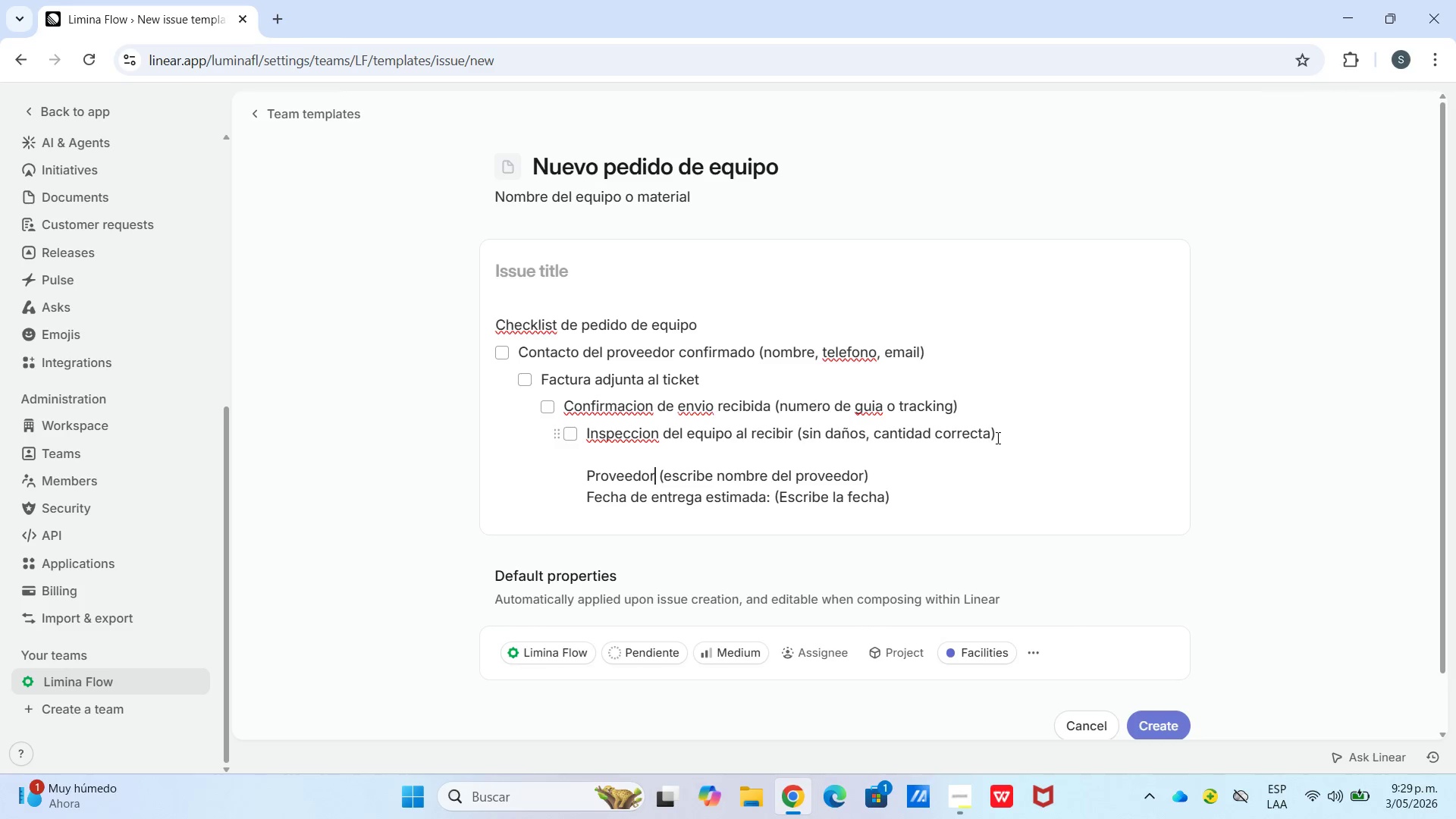 
key(Shift+Period)
 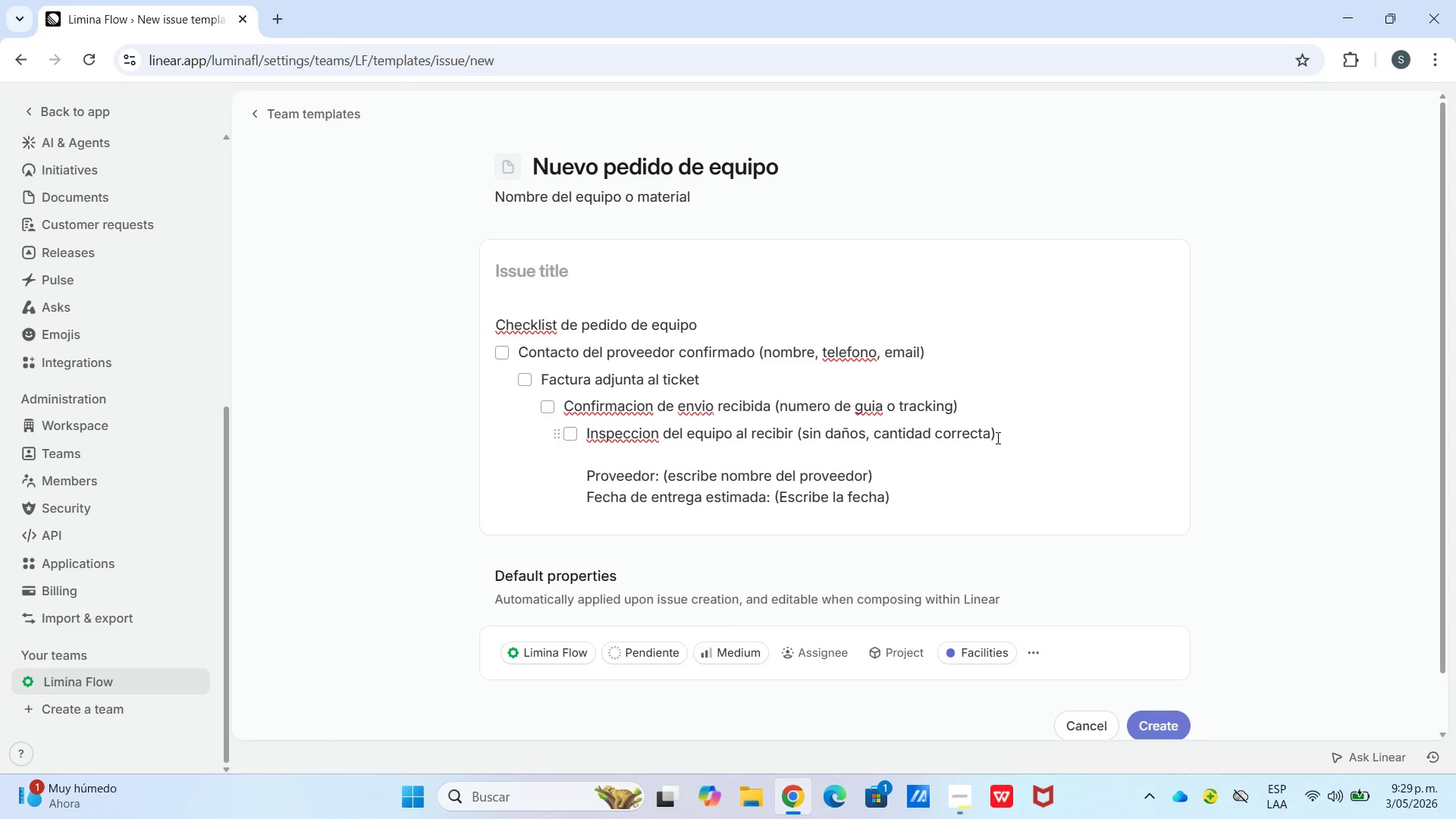 
key(ArrowRight)
 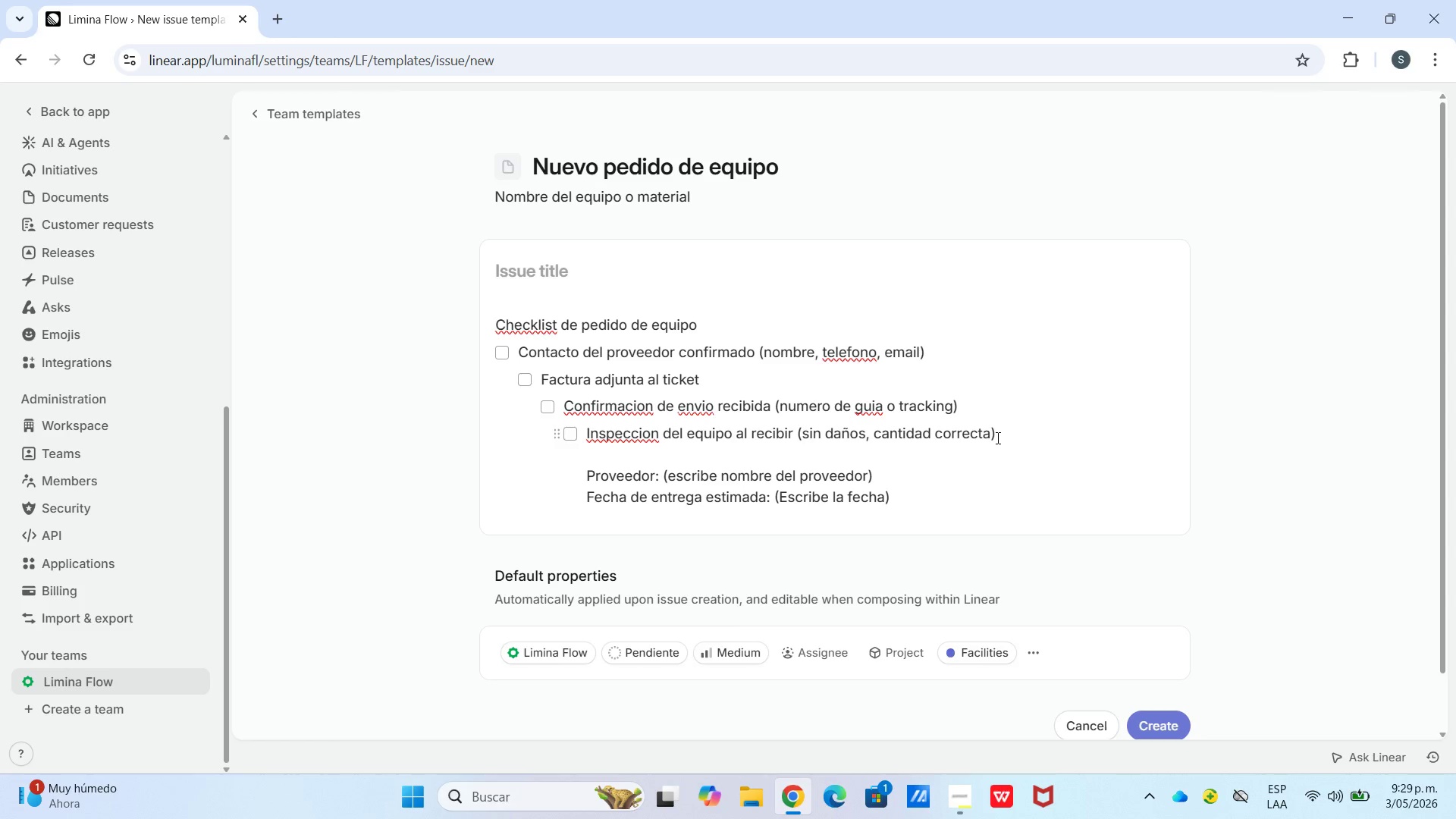 
key(ArrowDown)
 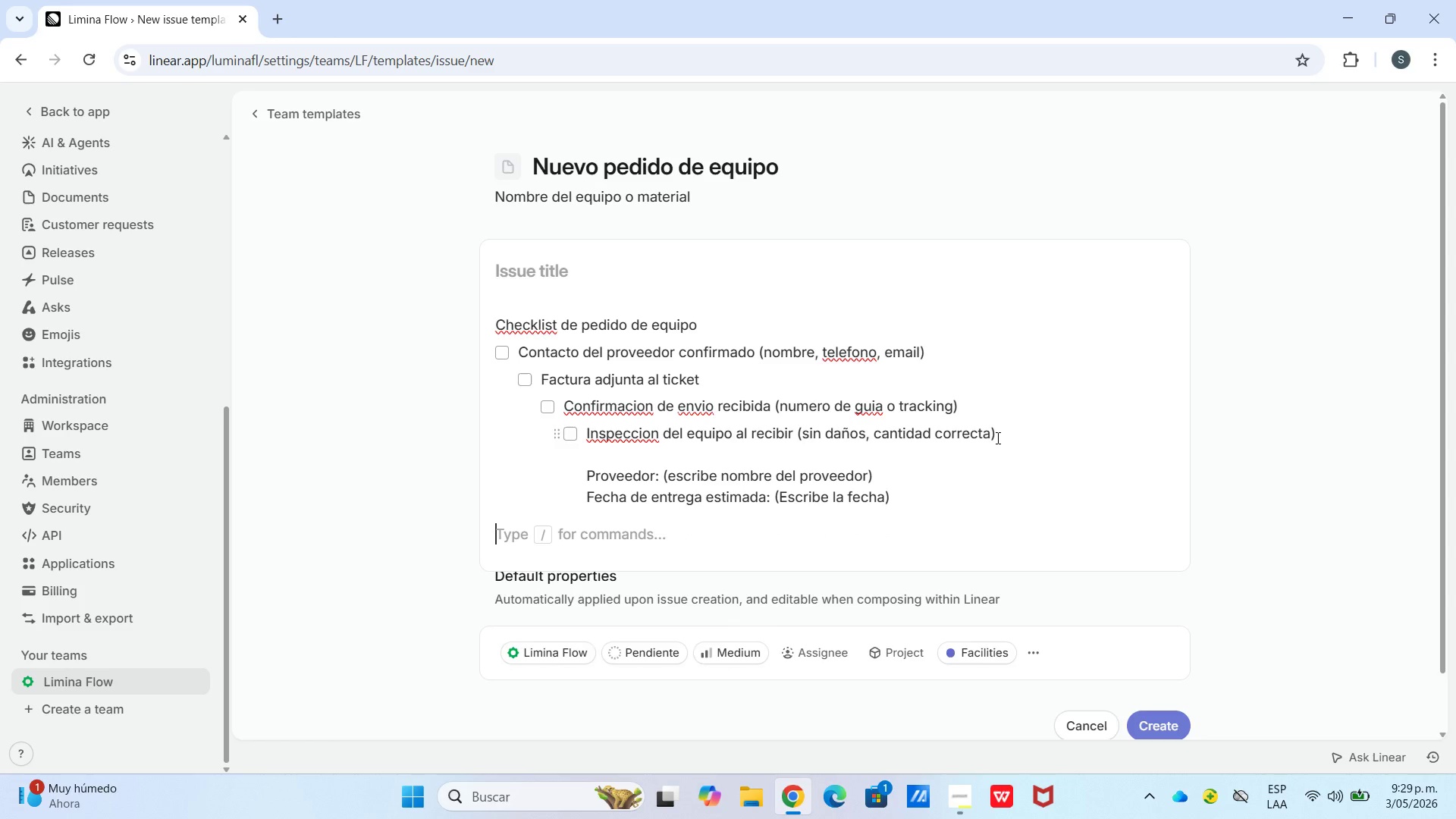 
key(ArrowDown)
 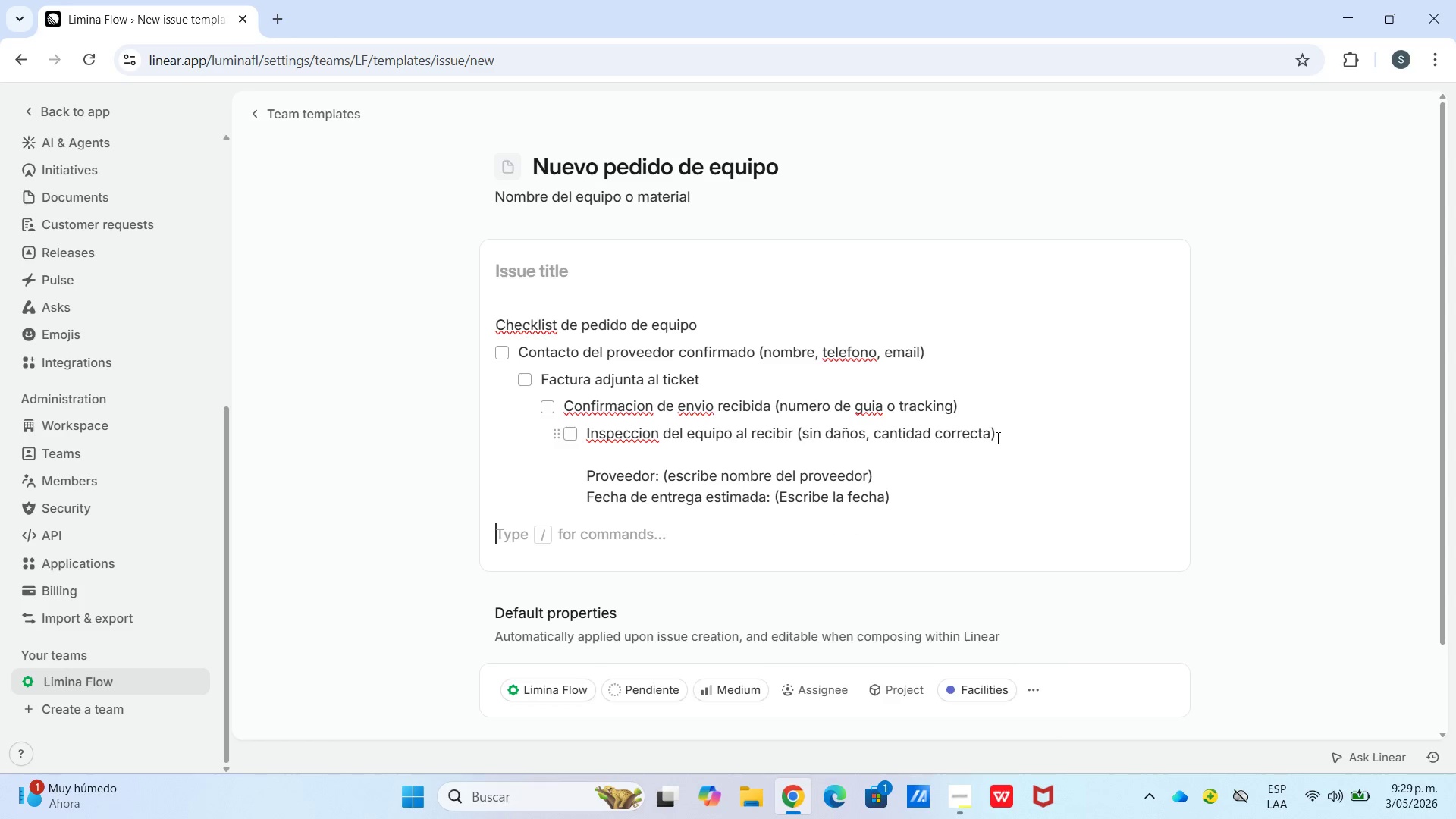 
key(ArrowUp)
 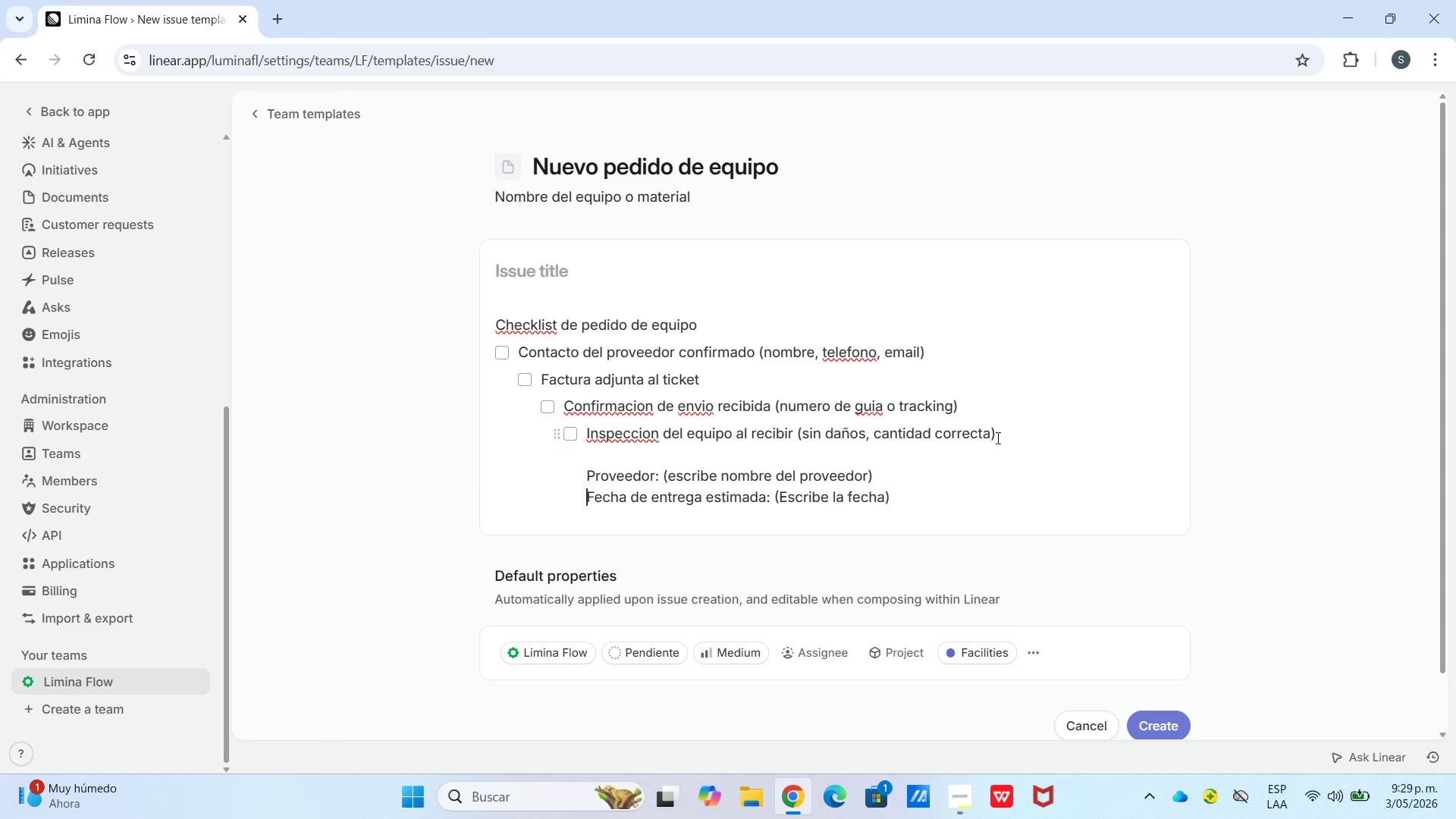 
hold_key(key=ArrowRight, duration=1.5)
 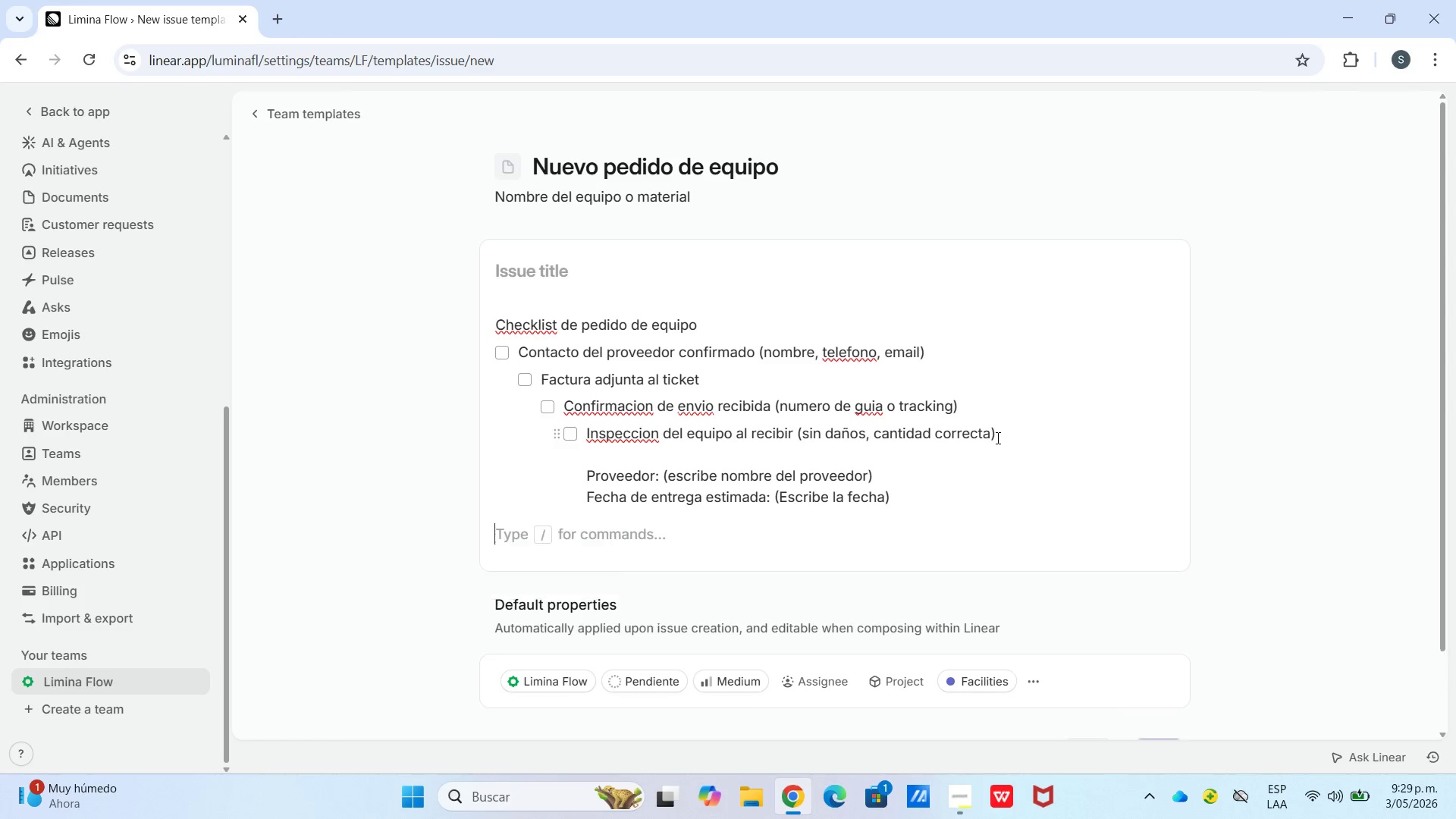 
hold_key(key=ArrowRight, duration=0.59)
 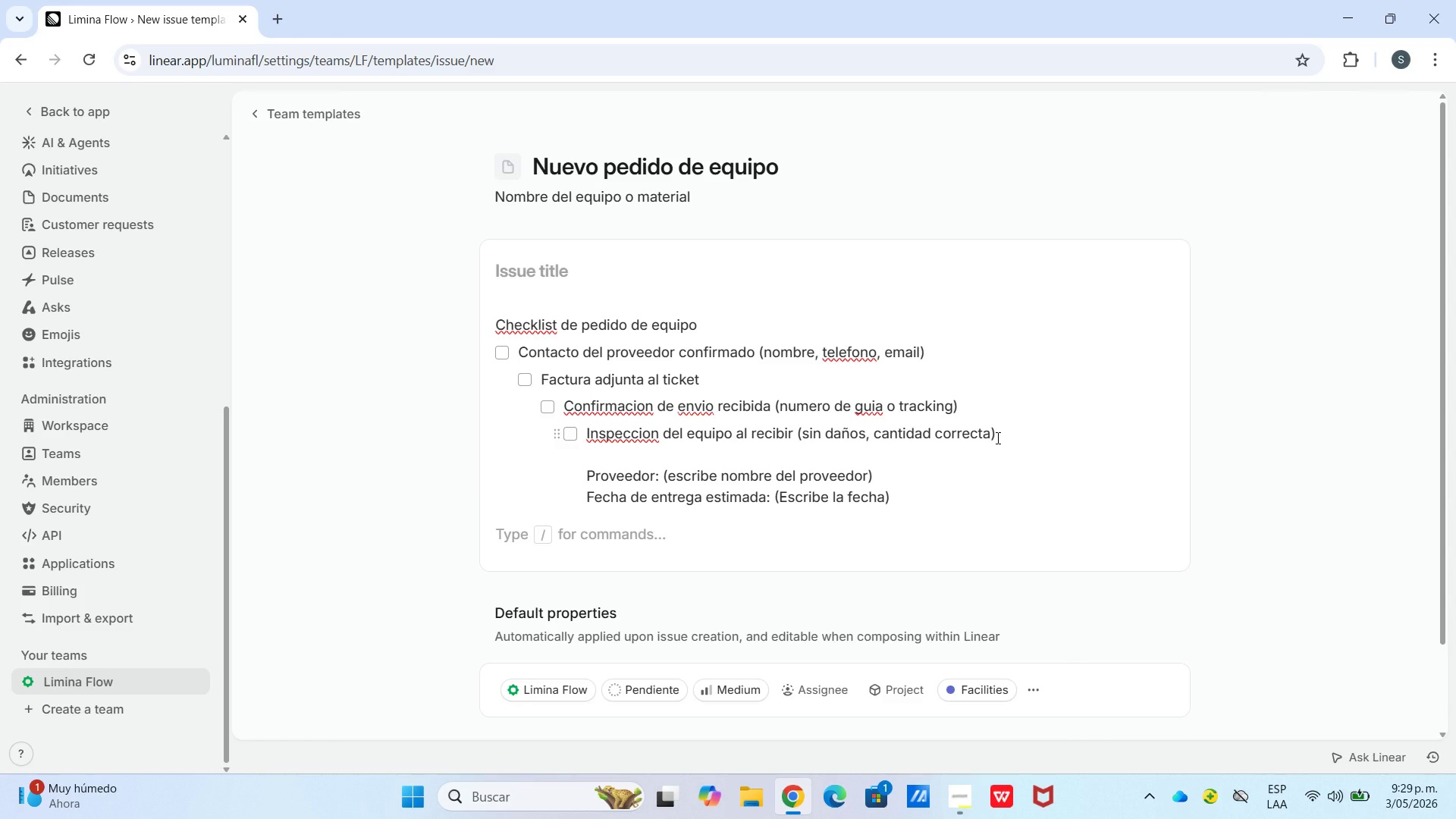 
key(ArrowUp)
 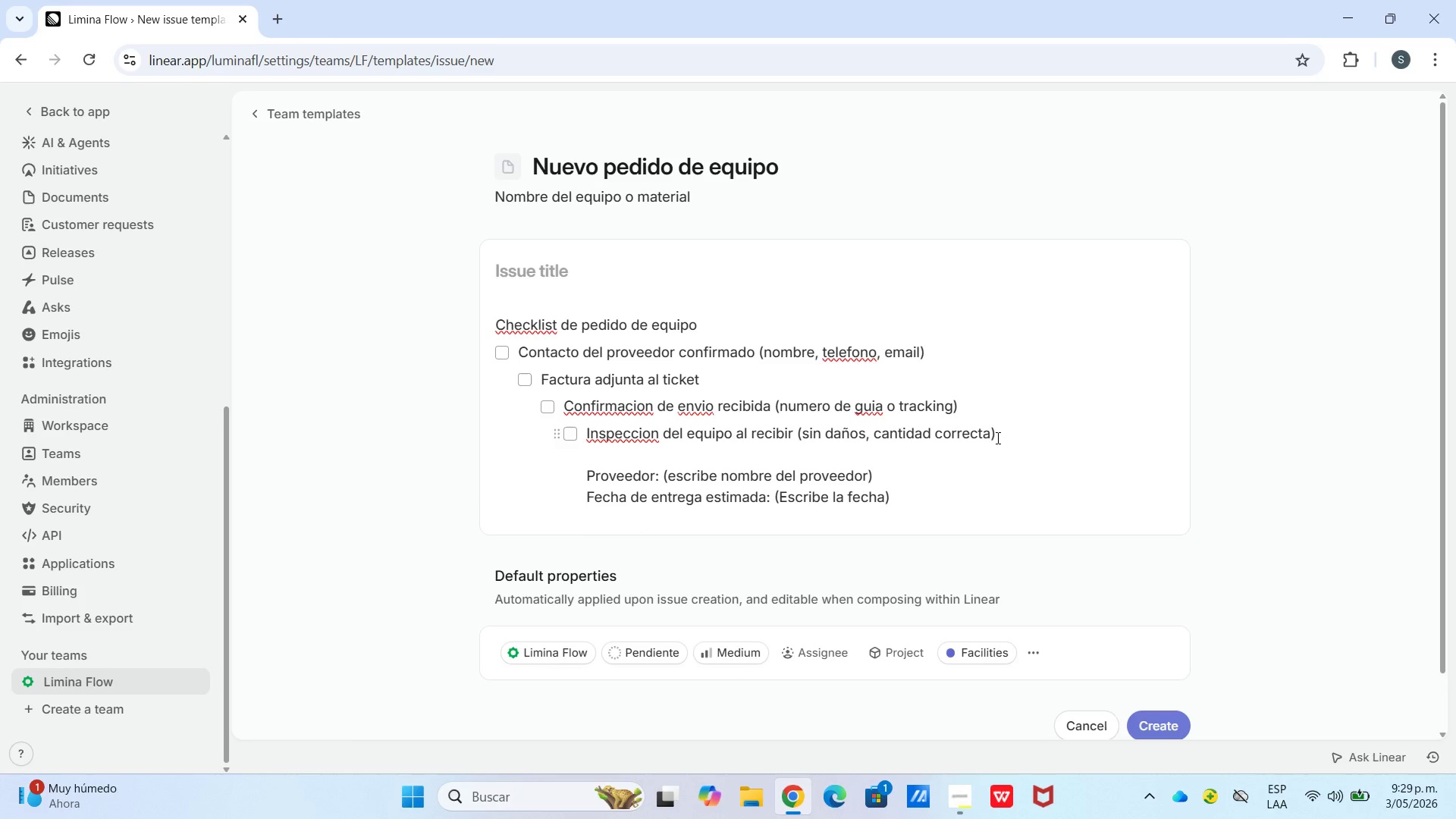 
hold_key(key=ArrowLeft, duration=0.5)
 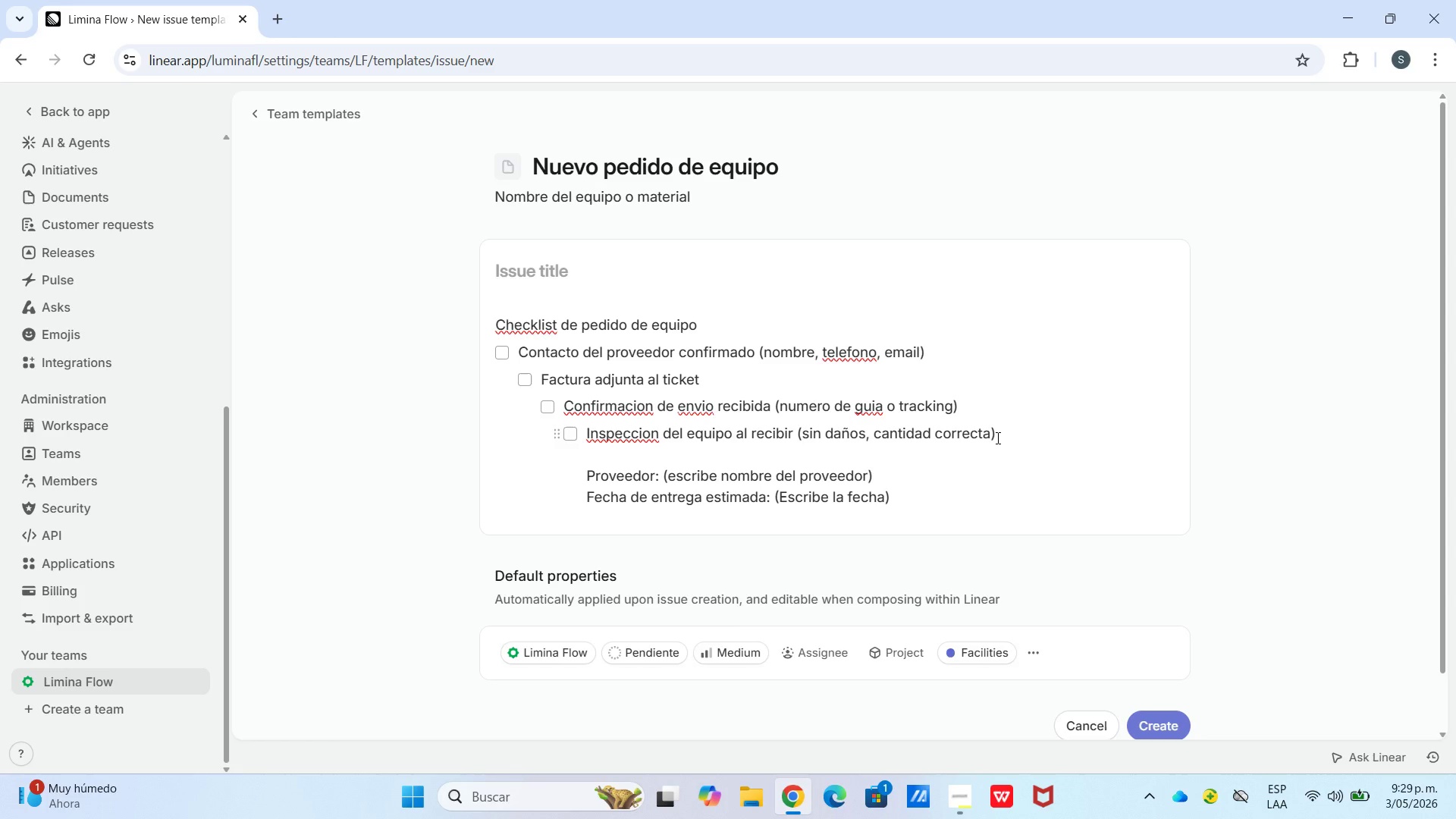 
key(ArrowDown)
 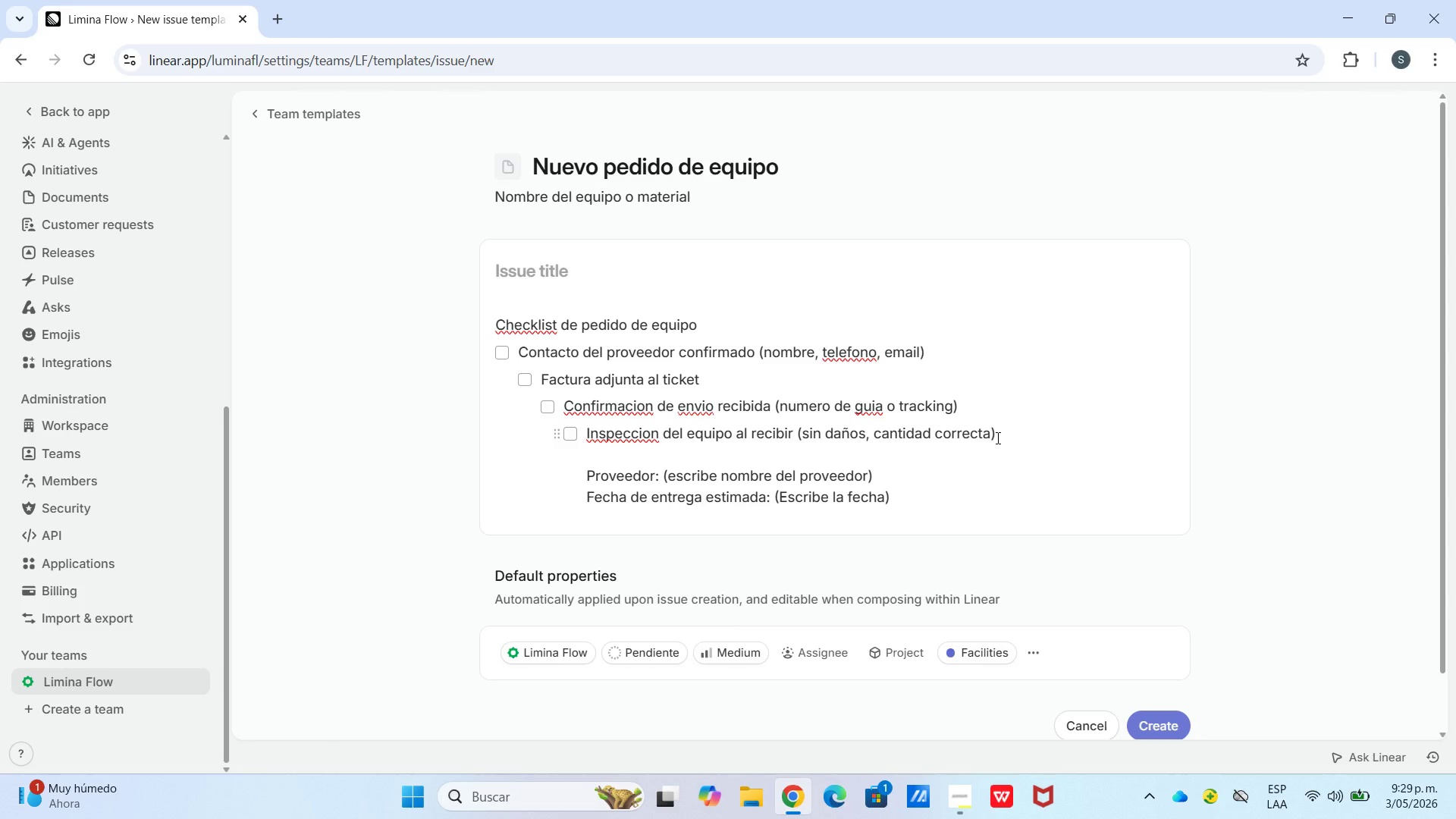 
hold_key(key=ArrowRight, duration=1.5)
 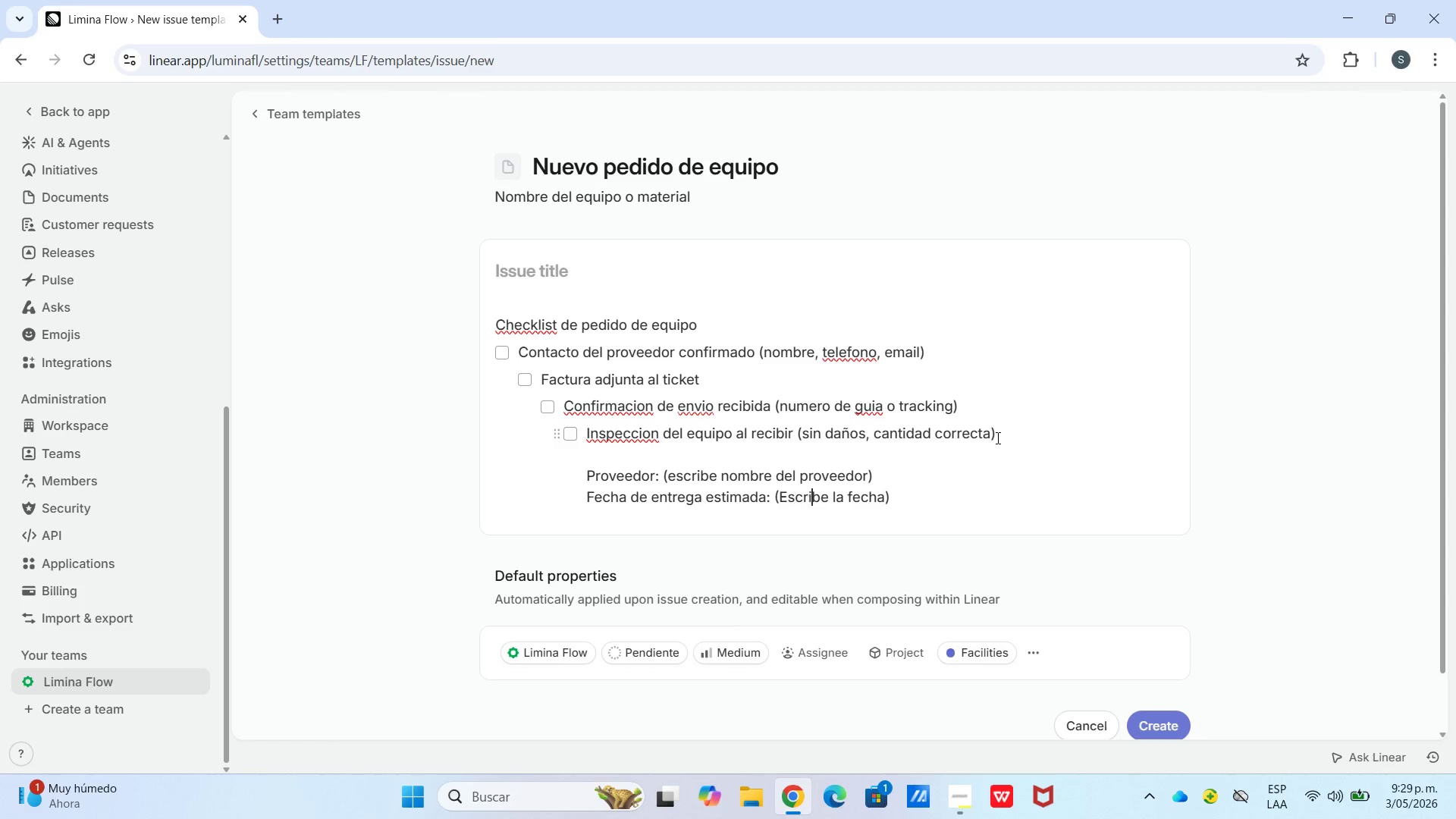 
key(ArrowRight)
 